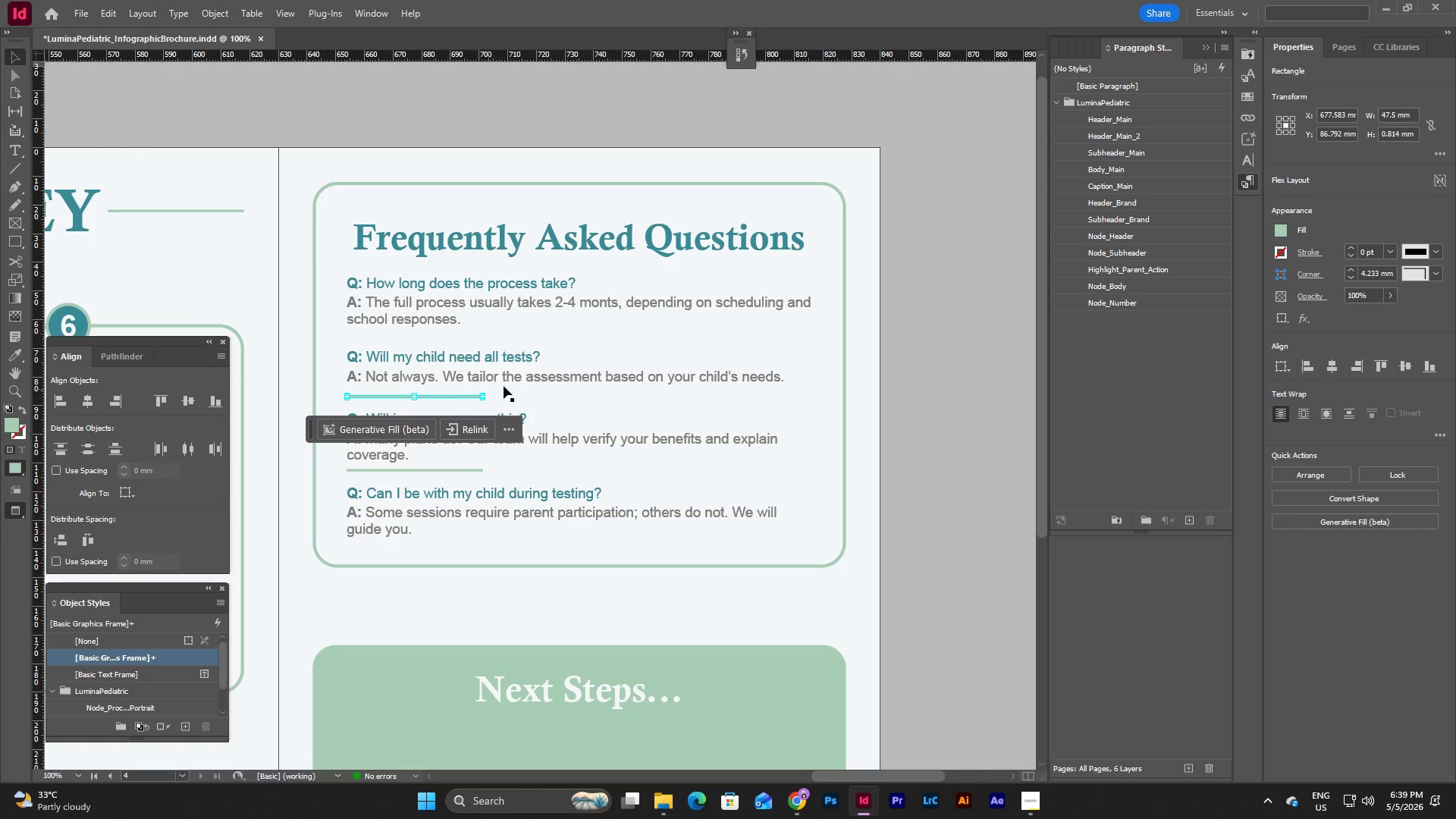 
key(Control+ControlLeft)
 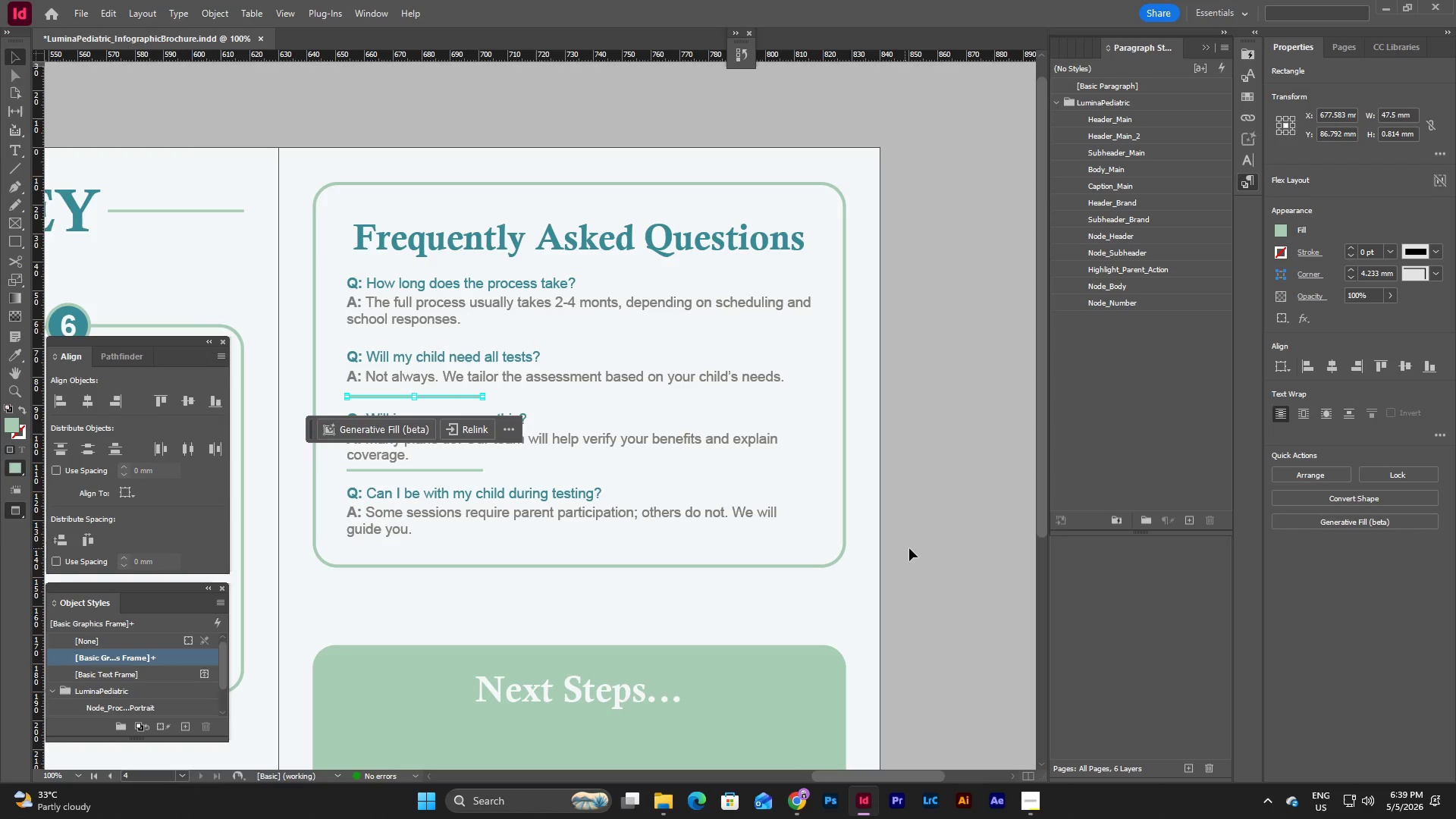 
left_click([913, 548])
 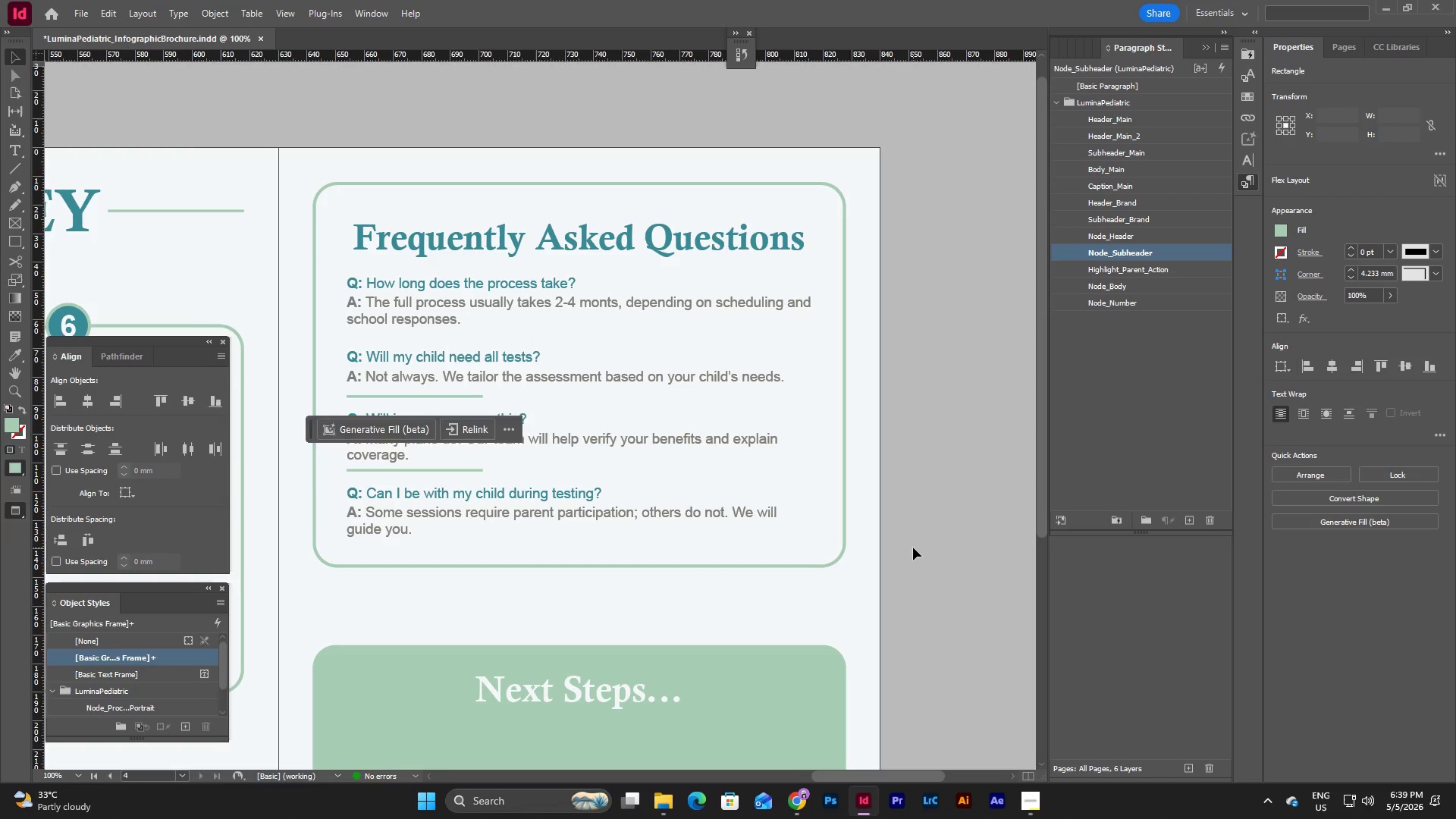 
hold_key(key=ControlLeft, duration=0.47)
 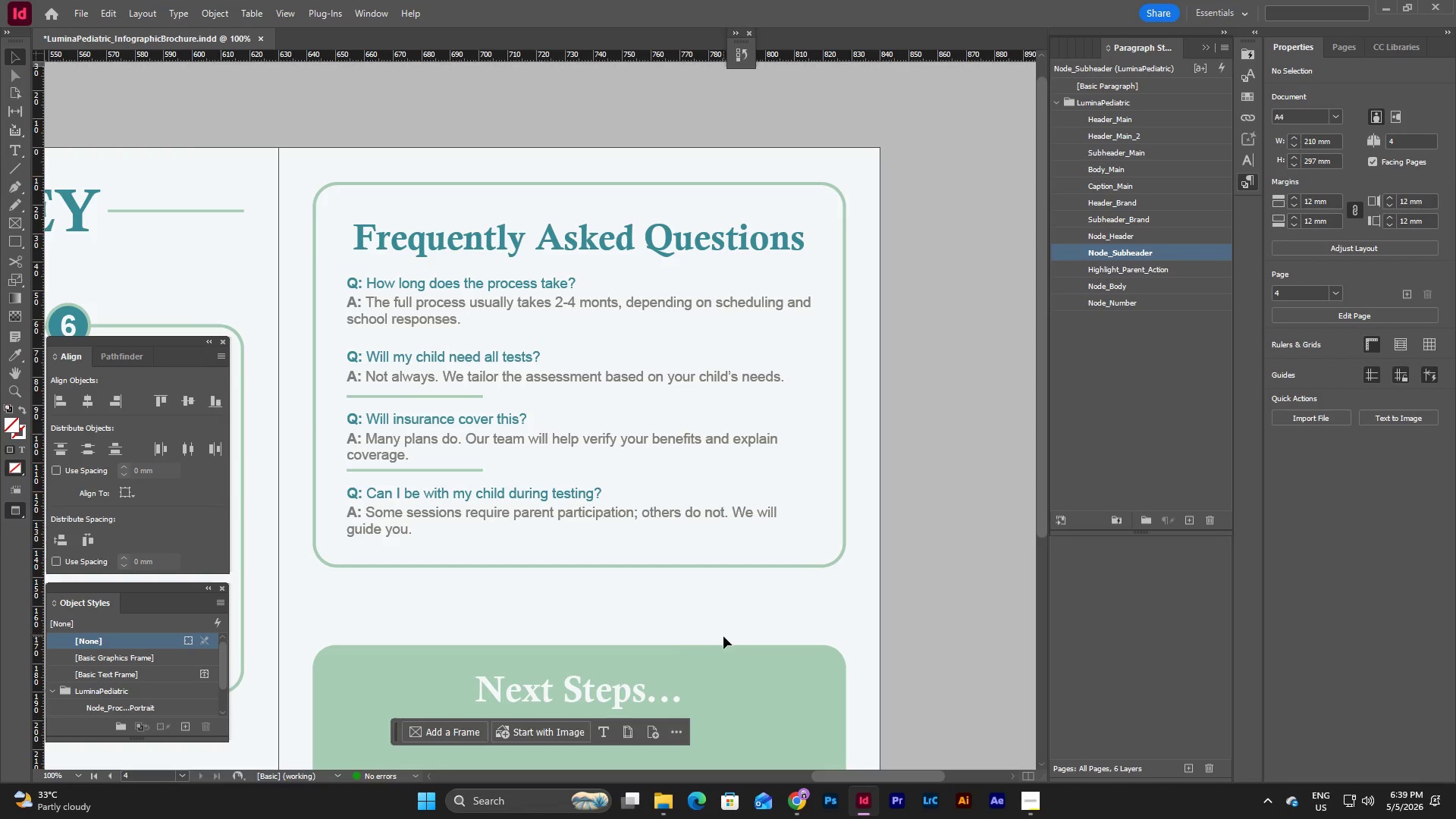 
left_click([723, 636])
 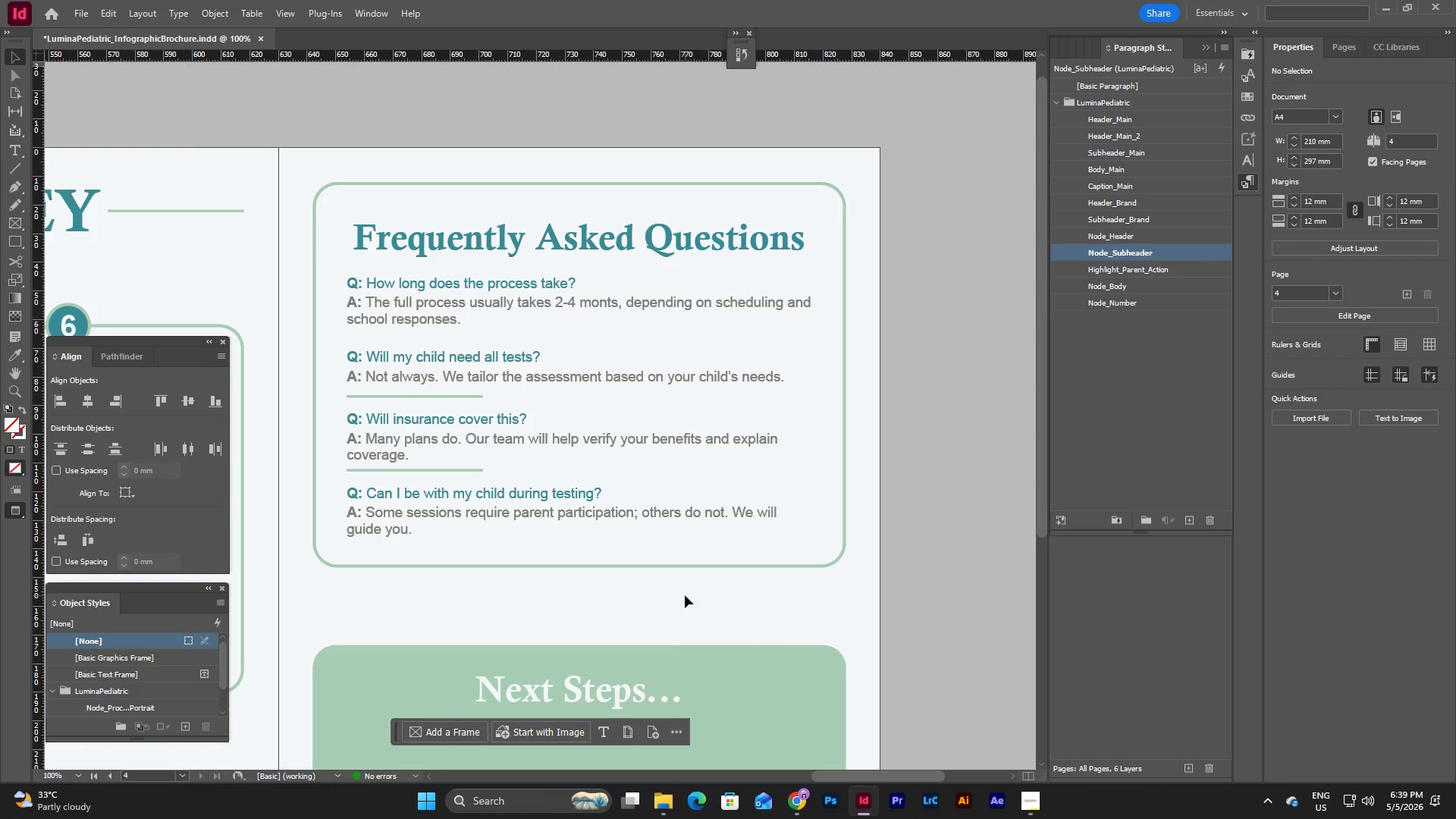 
key(Control+V)
 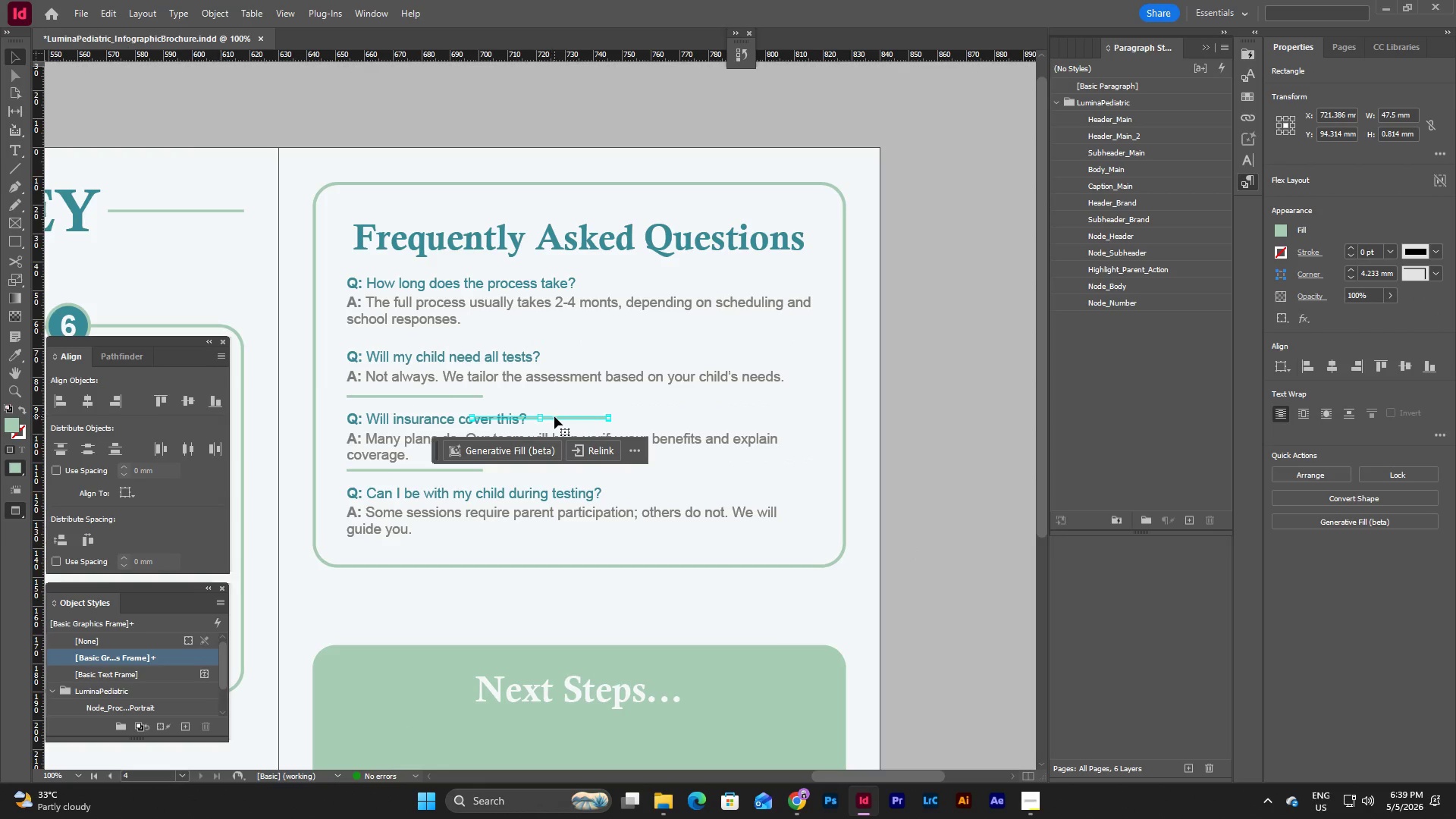 
left_click_drag(start_coordinate=[556, 416], to_coordinate=[429, 333])
 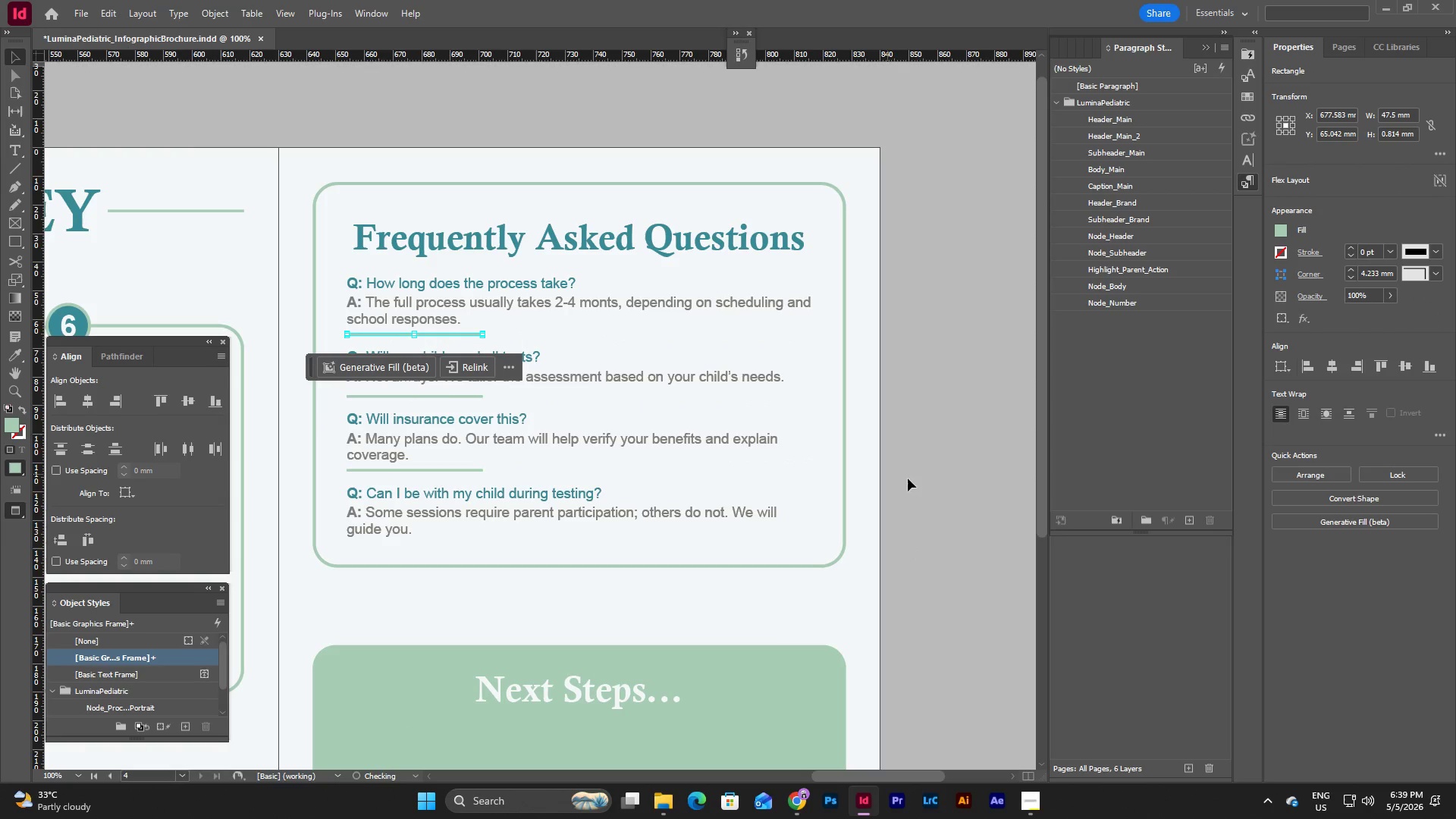 
left_click([926, 482])
 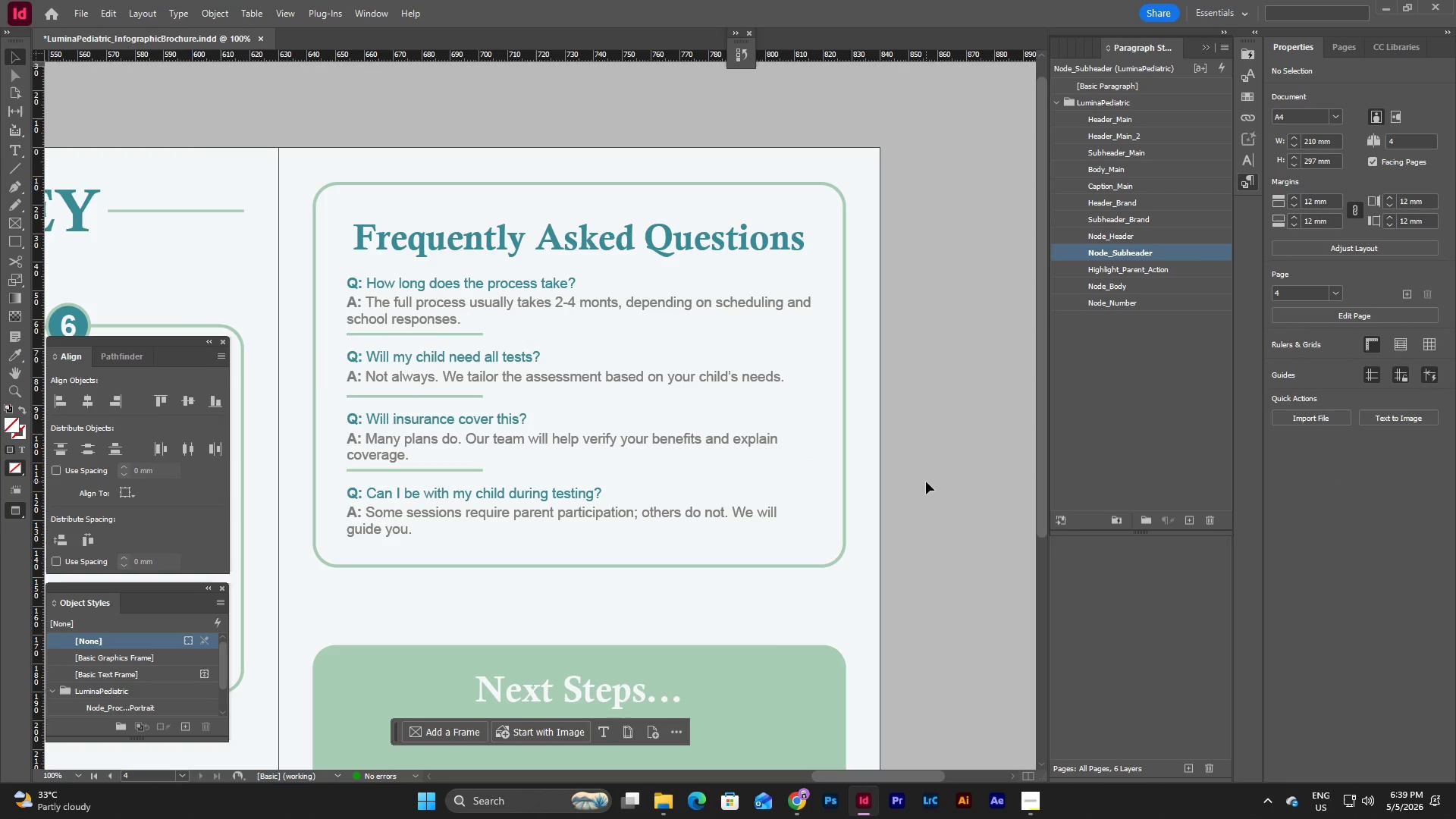 
type(ww)
 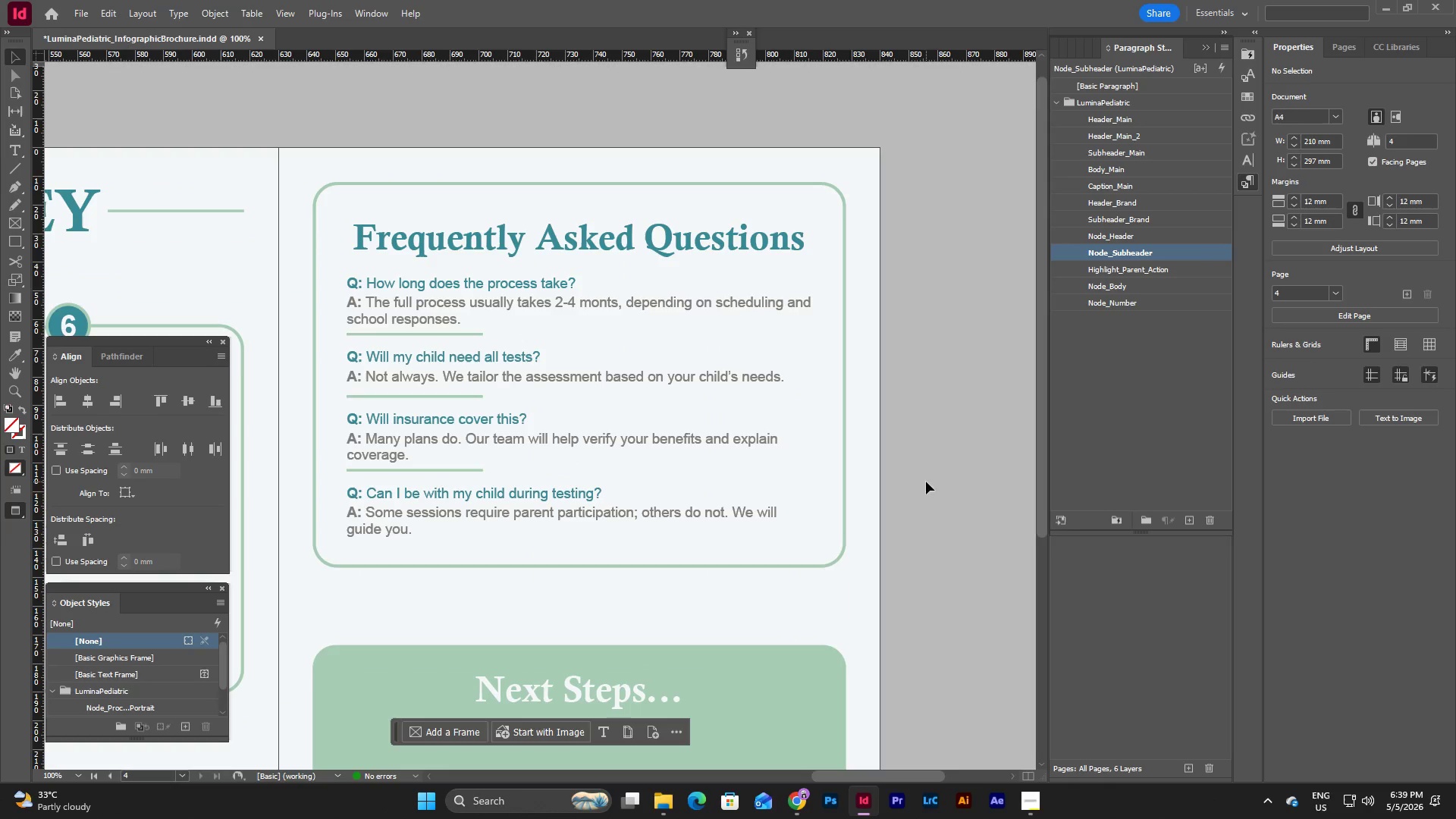 
wait(11.7)
 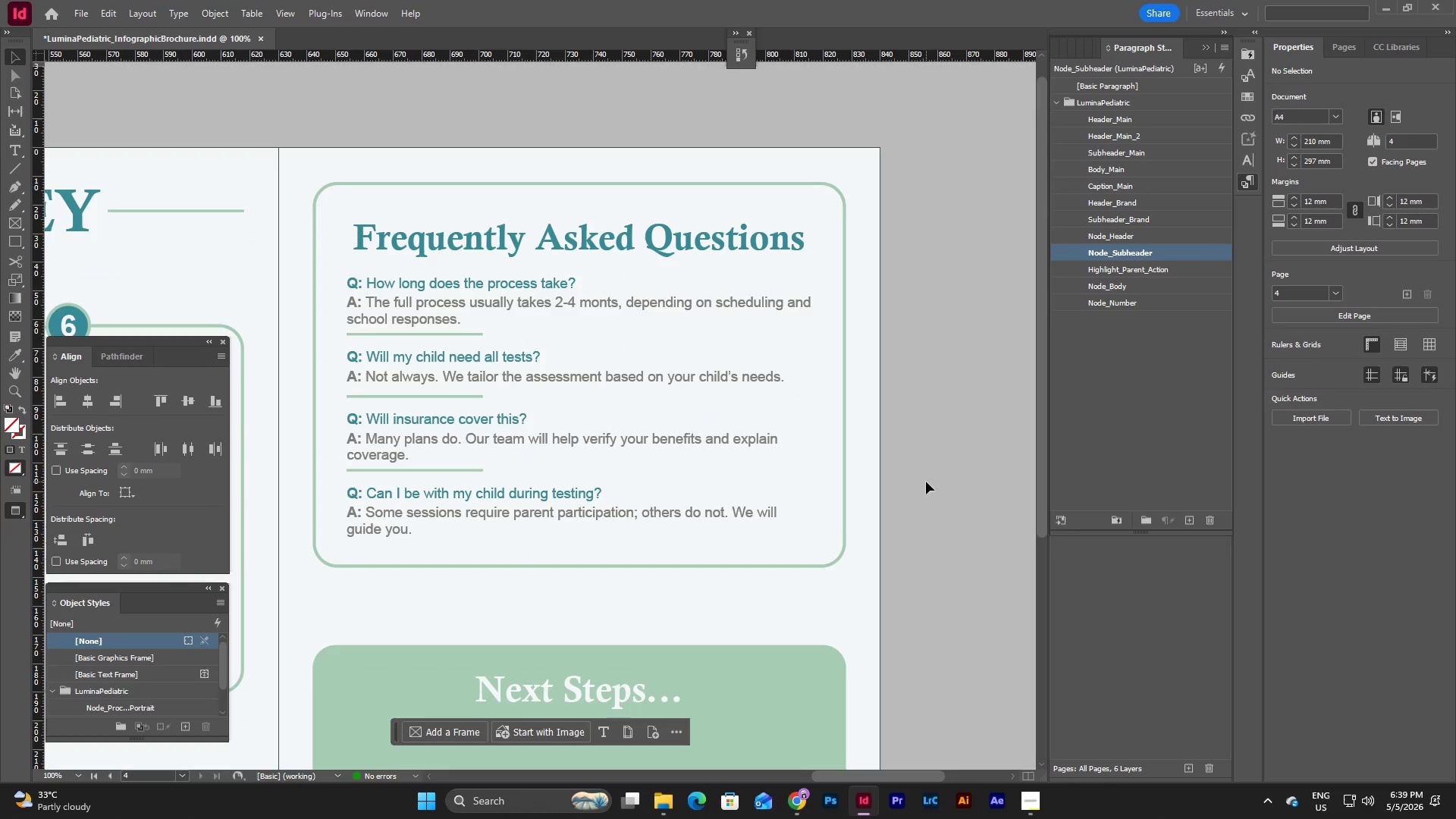 
left_click([465, 469])
 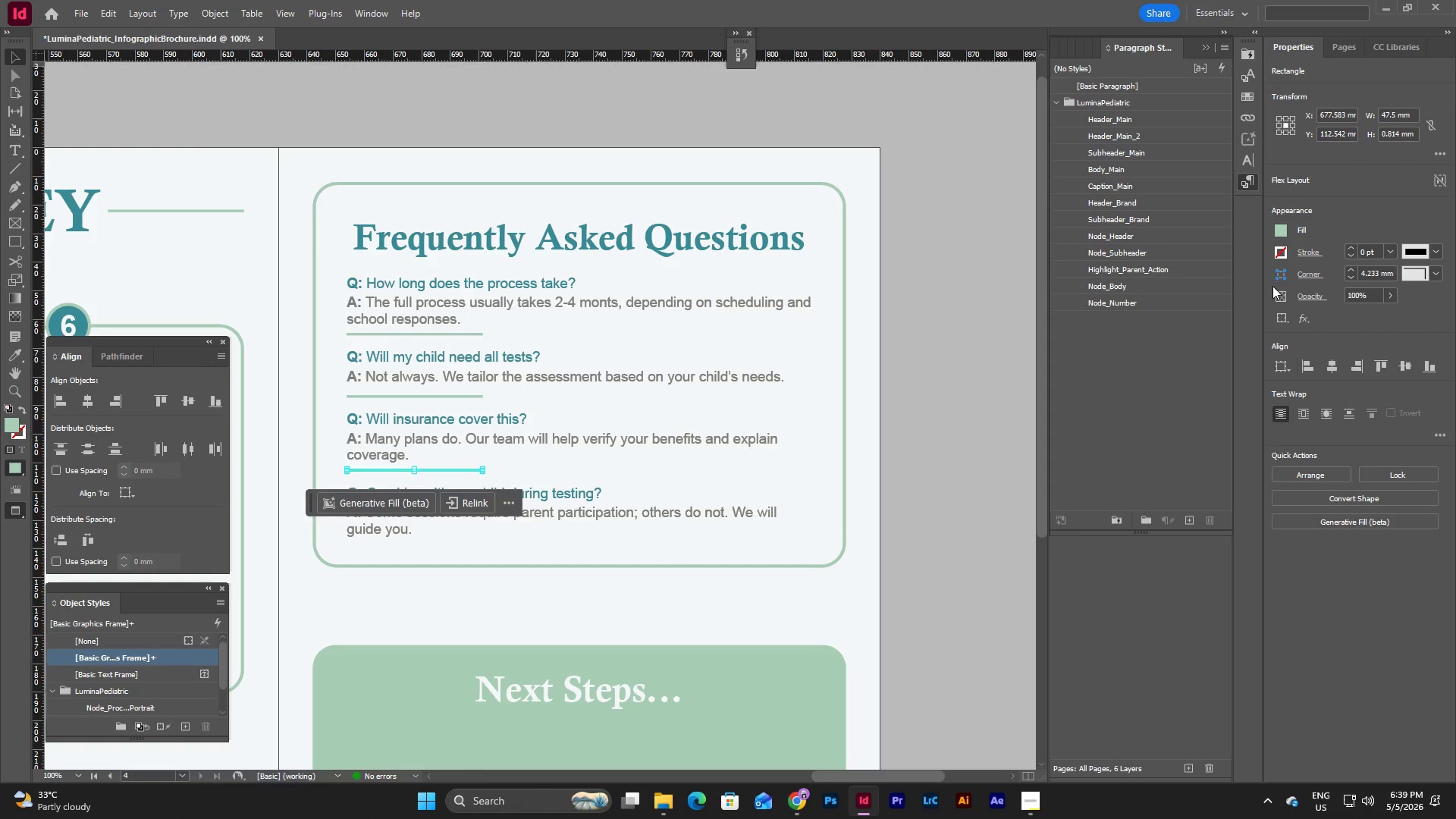 
left_click([1284, 228])
 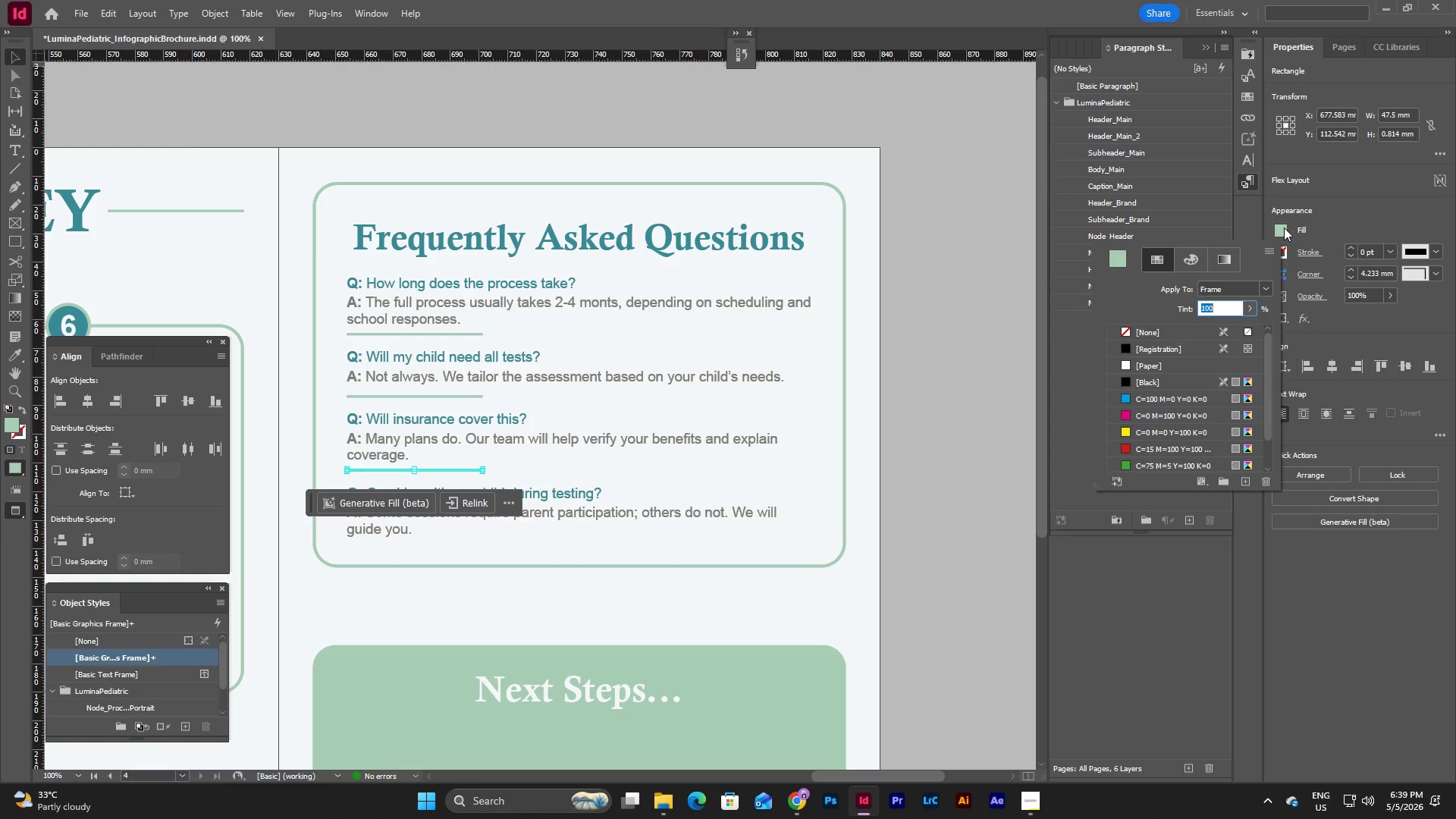 
left_click([1284, 228])
 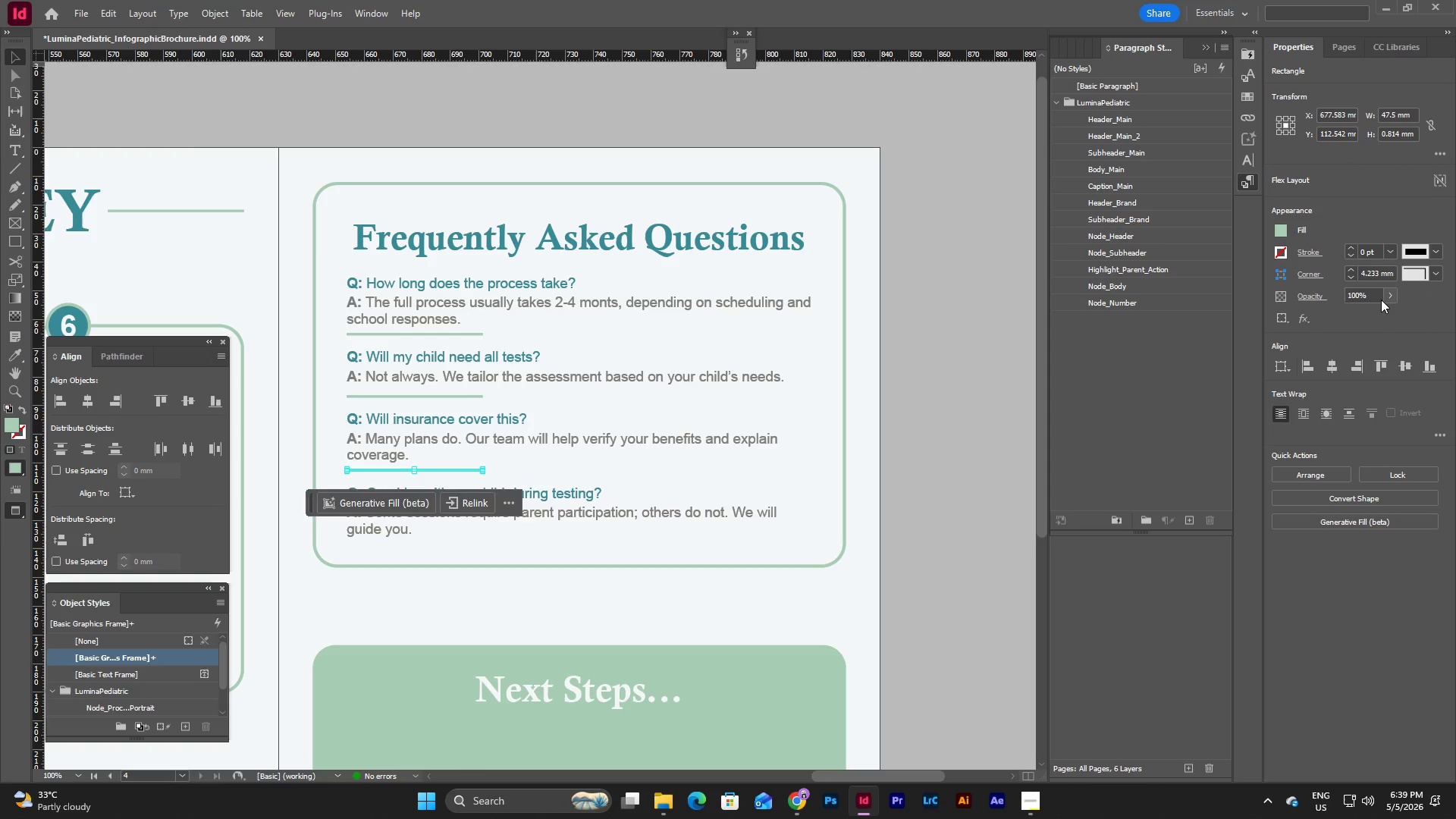 
double_click([1376, 297])
 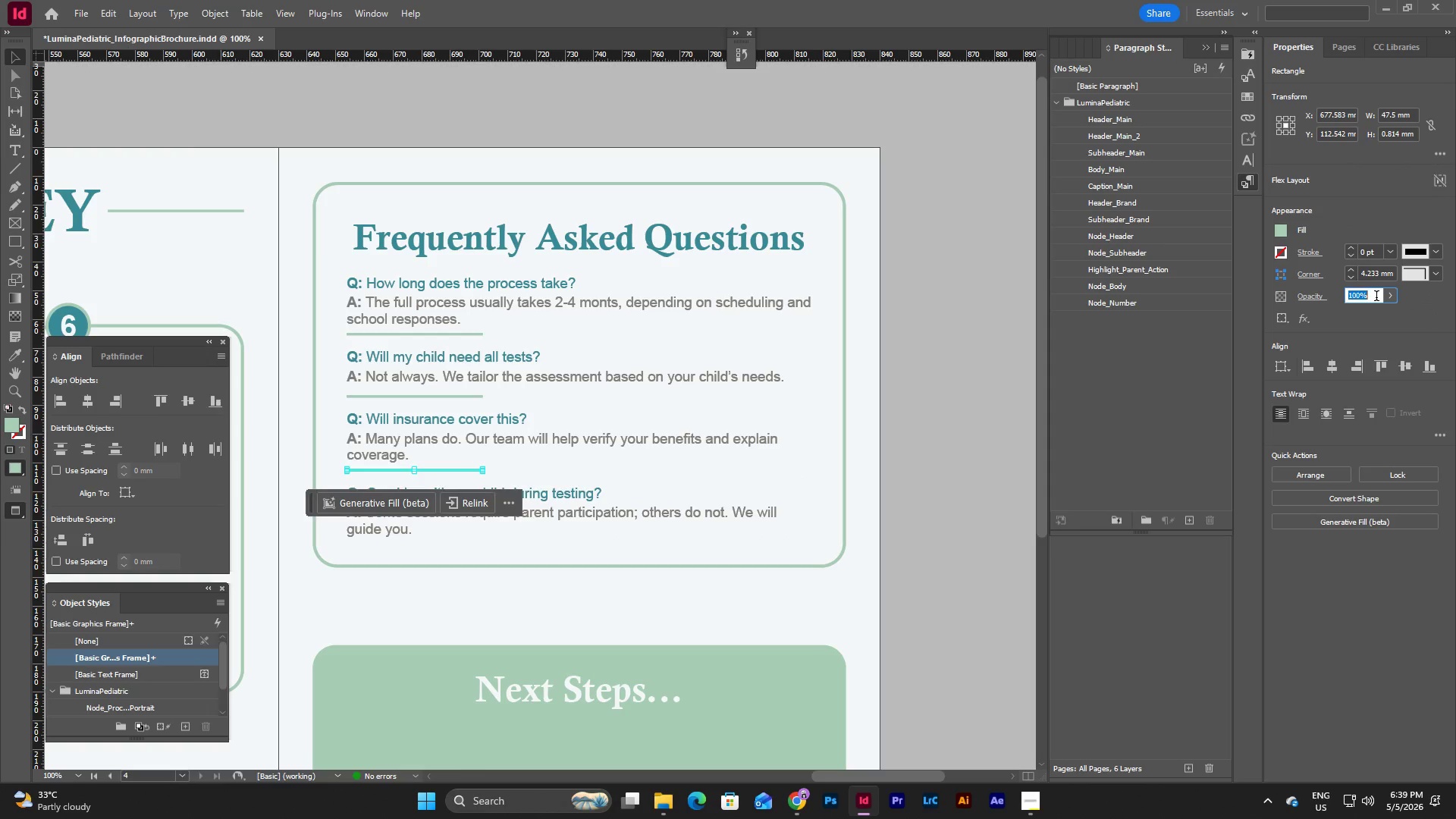 
left_click_drag(start_coordinate=[1376, 297], to_coordinate=[1303, 297])
 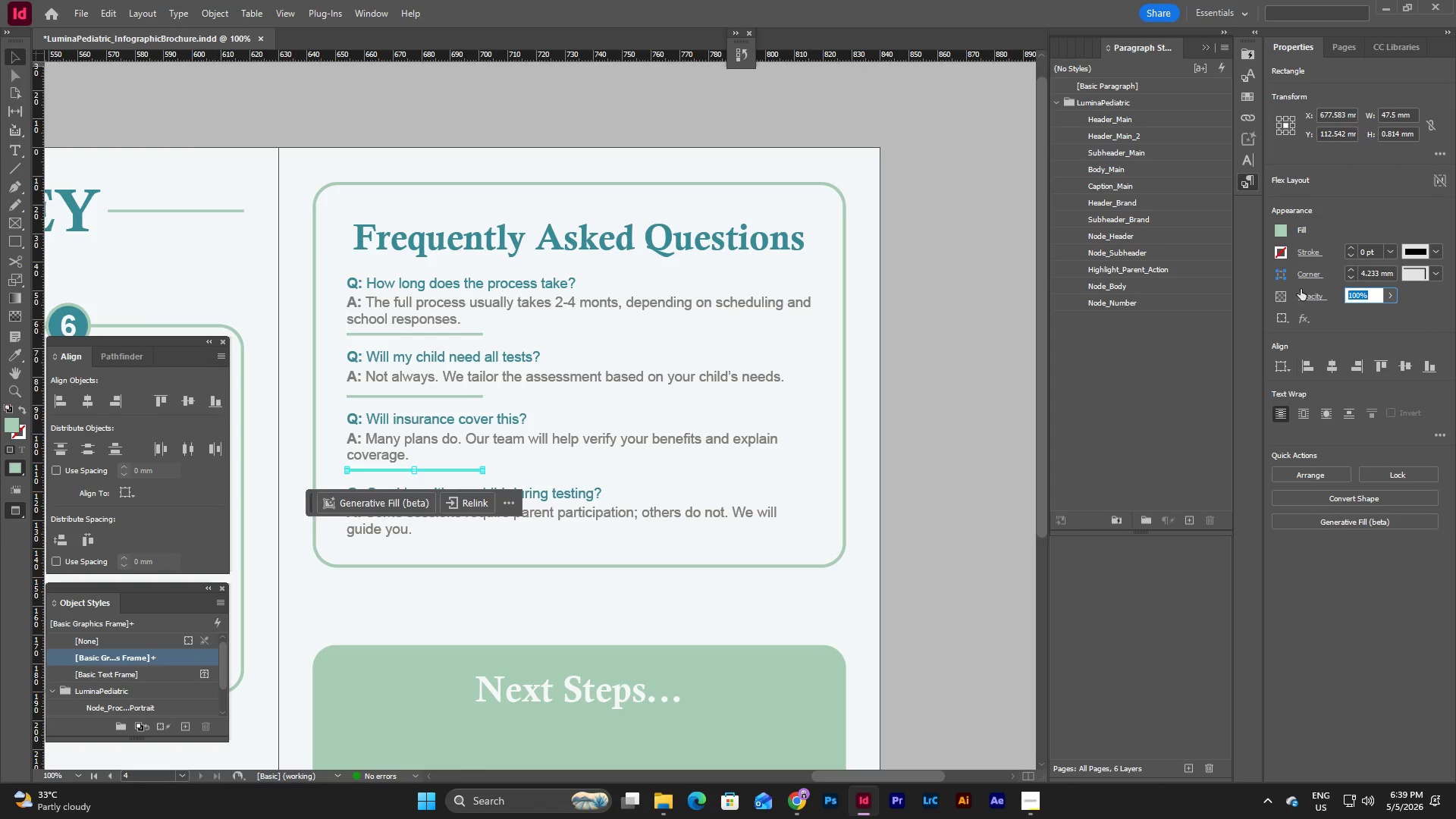 
key(Numpad2)
 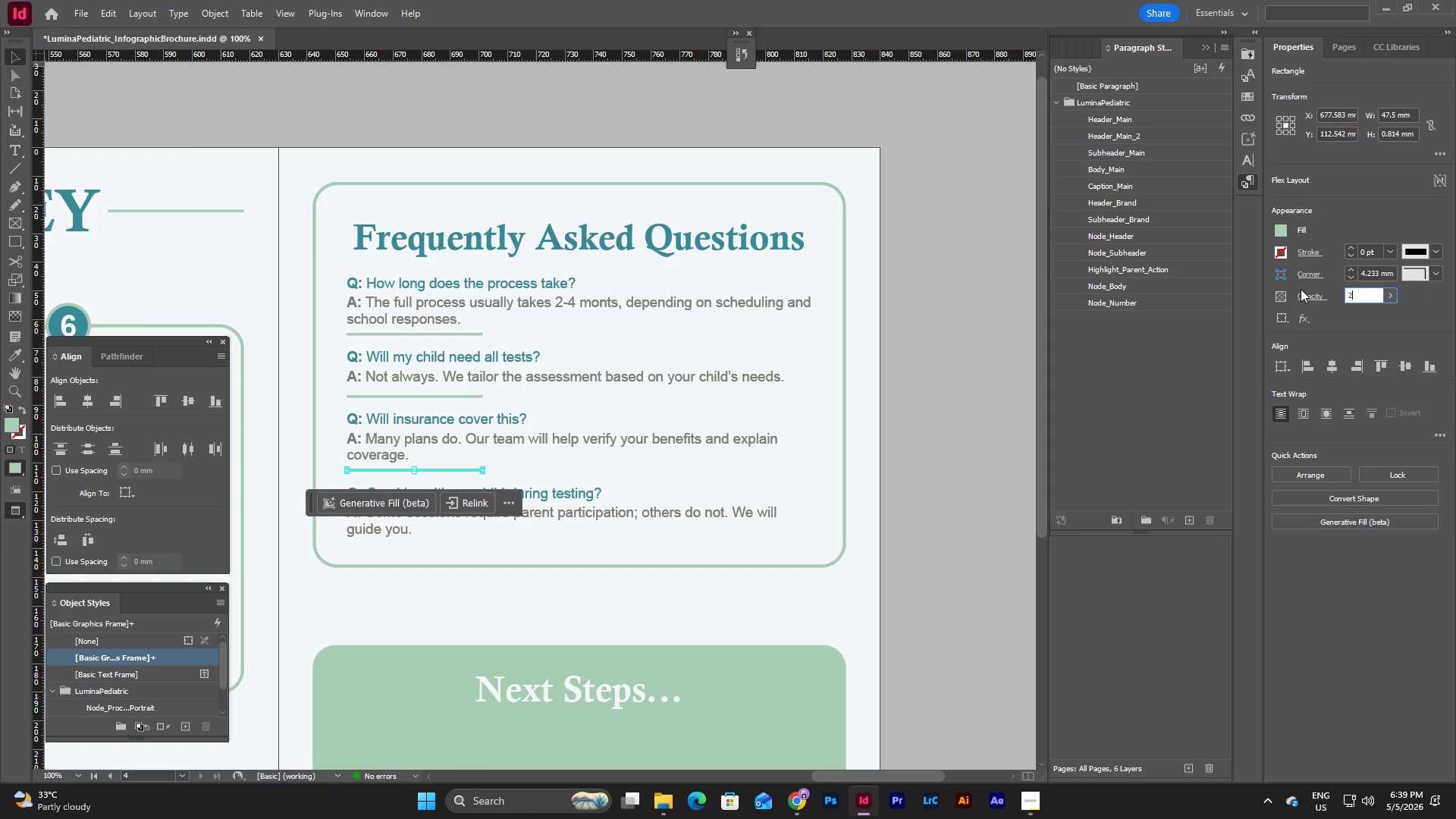 
key(Numpad0)
 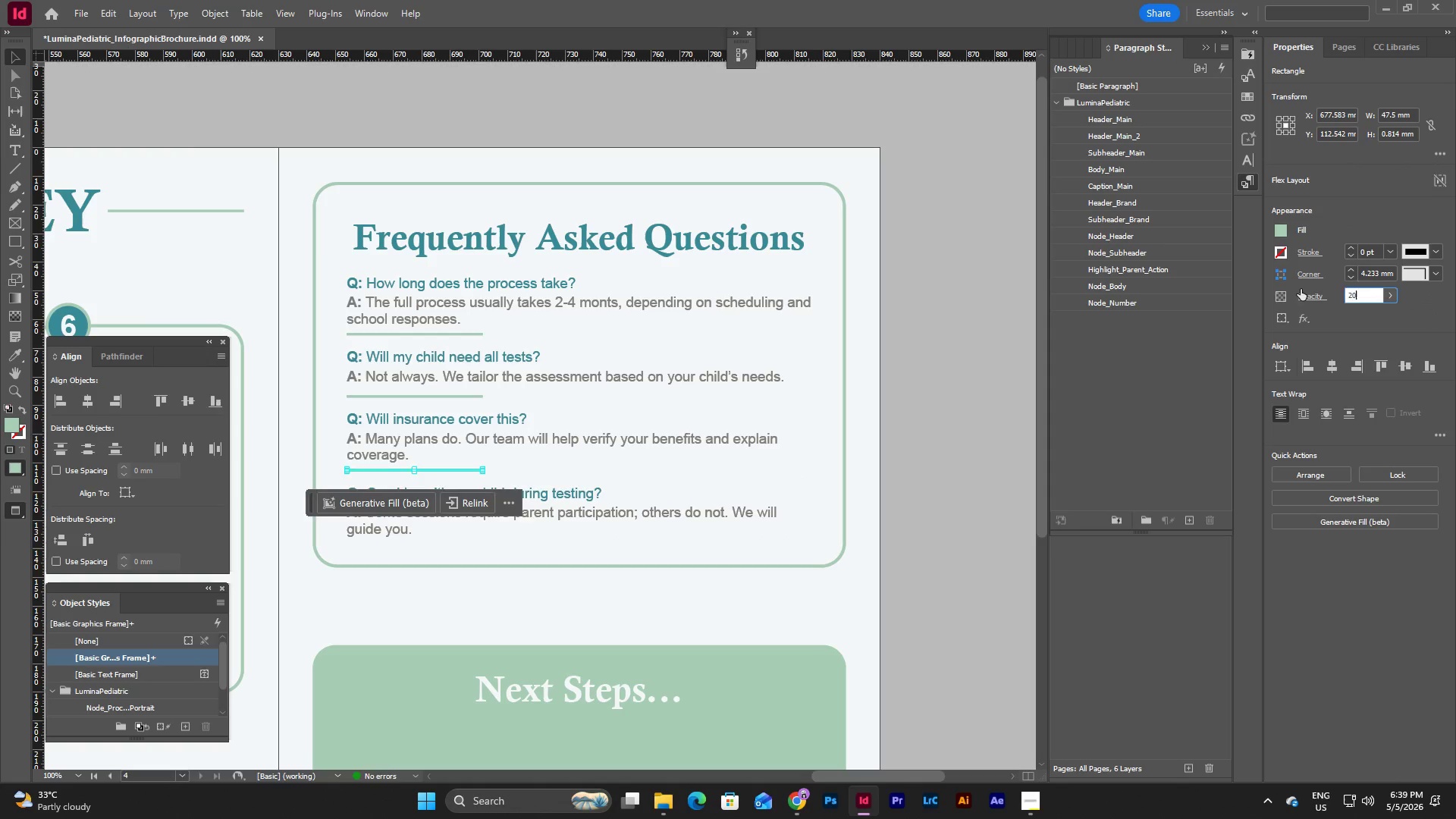 
key(NumpadEnter)
 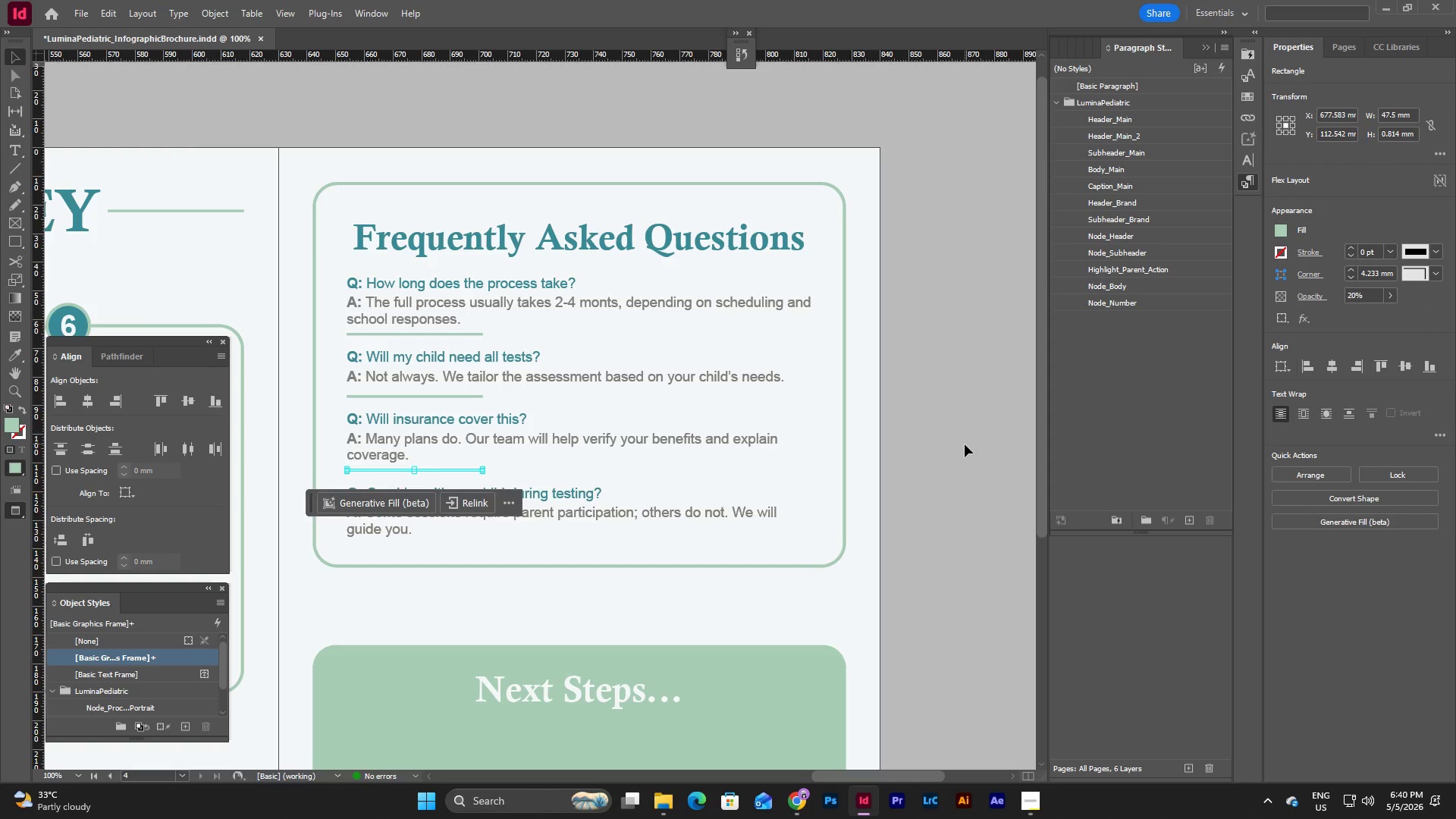 
double_click([965, 444])
 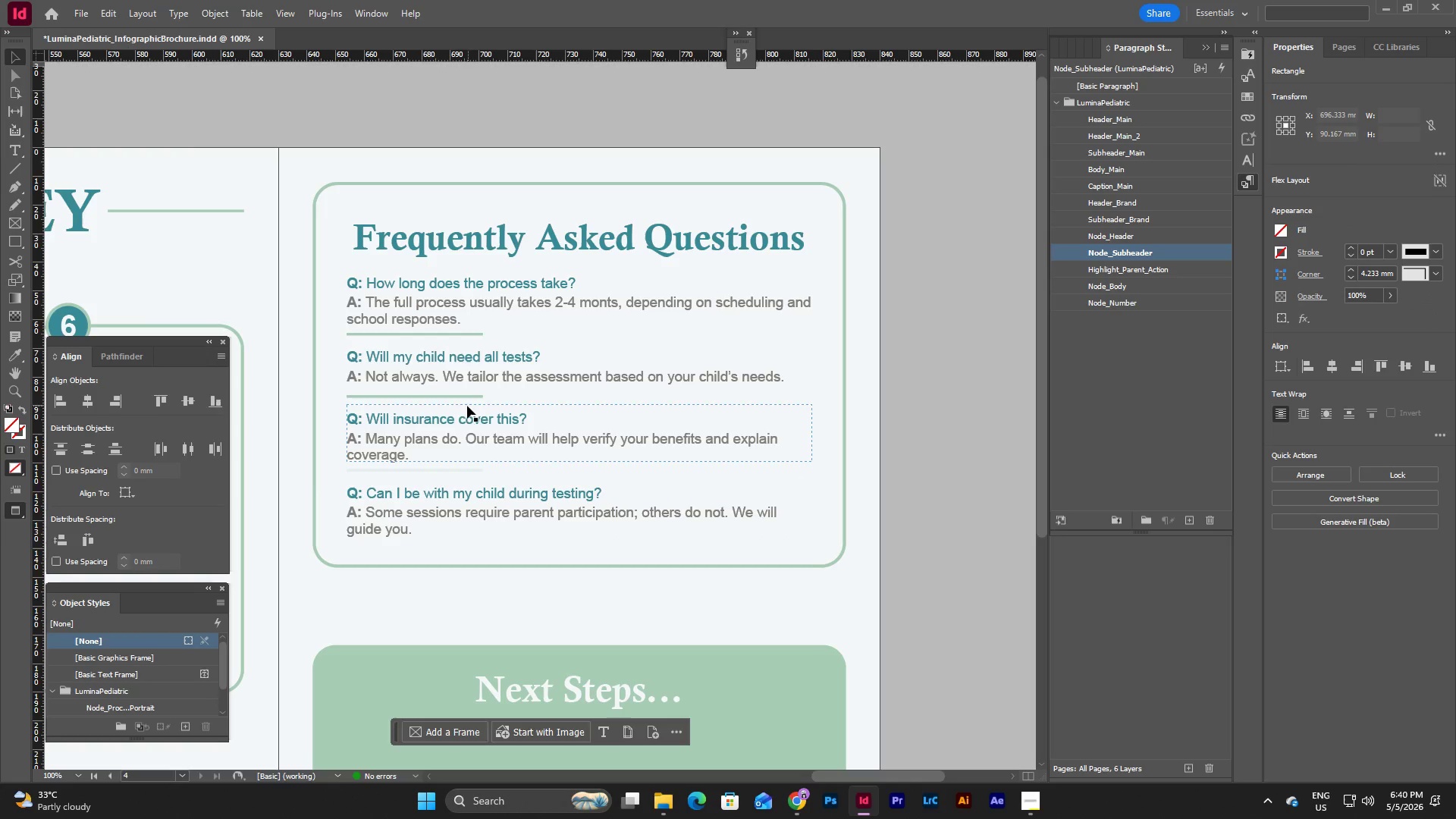 
left_click([466, 398])
 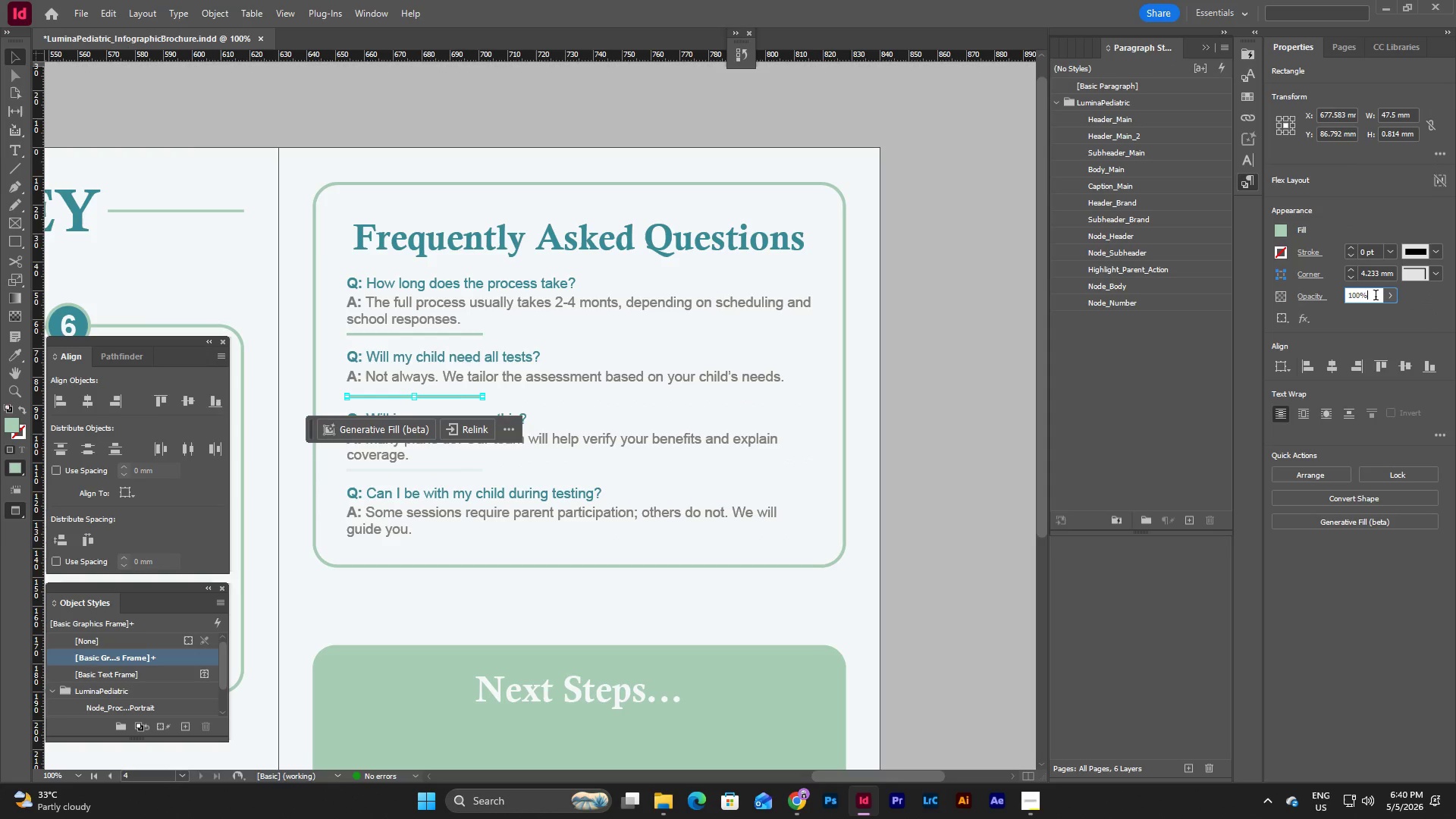 
left_click_drag(start_coordinate=[1375, 297], to_coordinate=[1316, 296])
 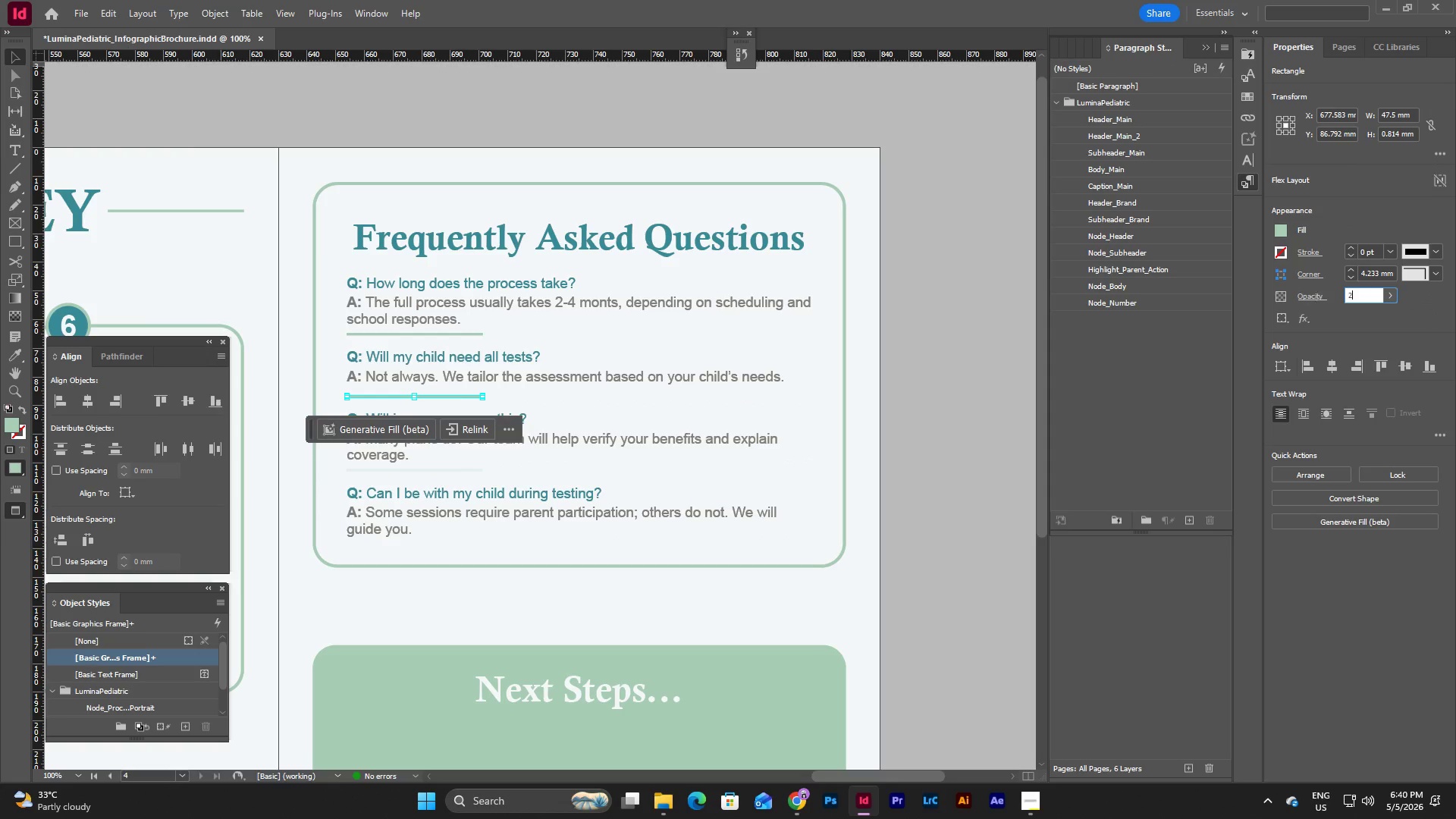 
key(Numpad2)
 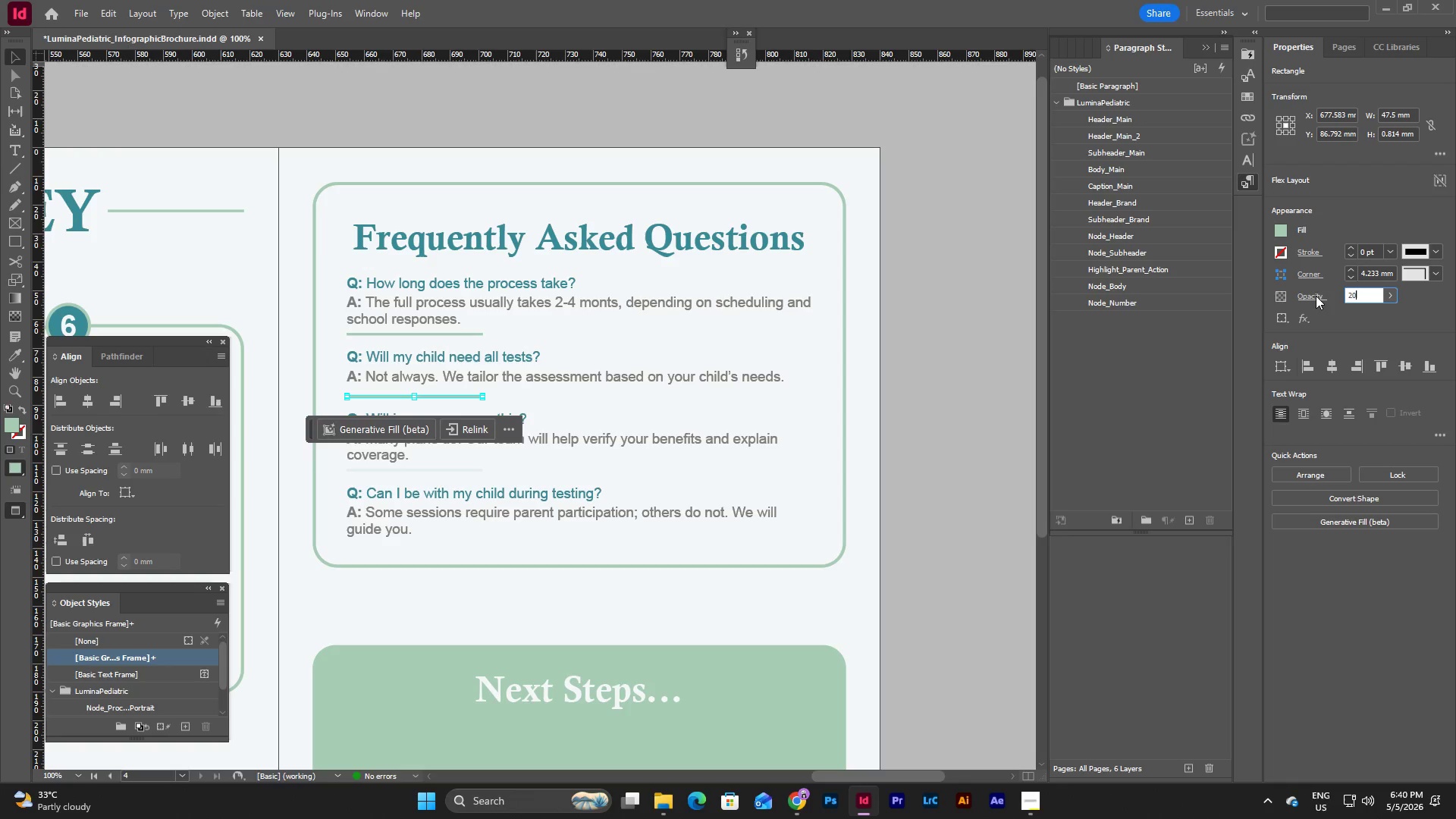 
key(Numpad0)
 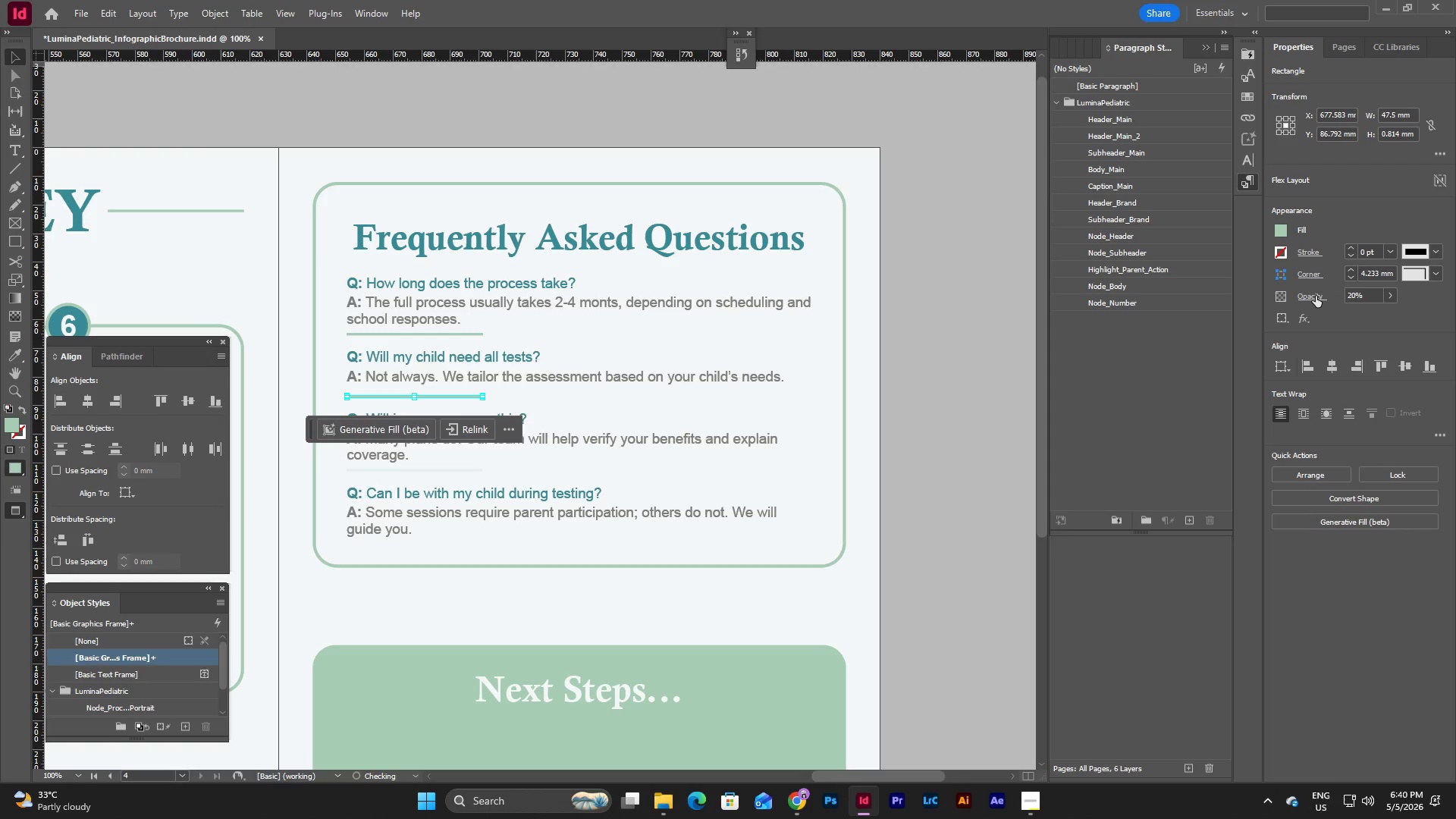 
key(NumpadEnter)
 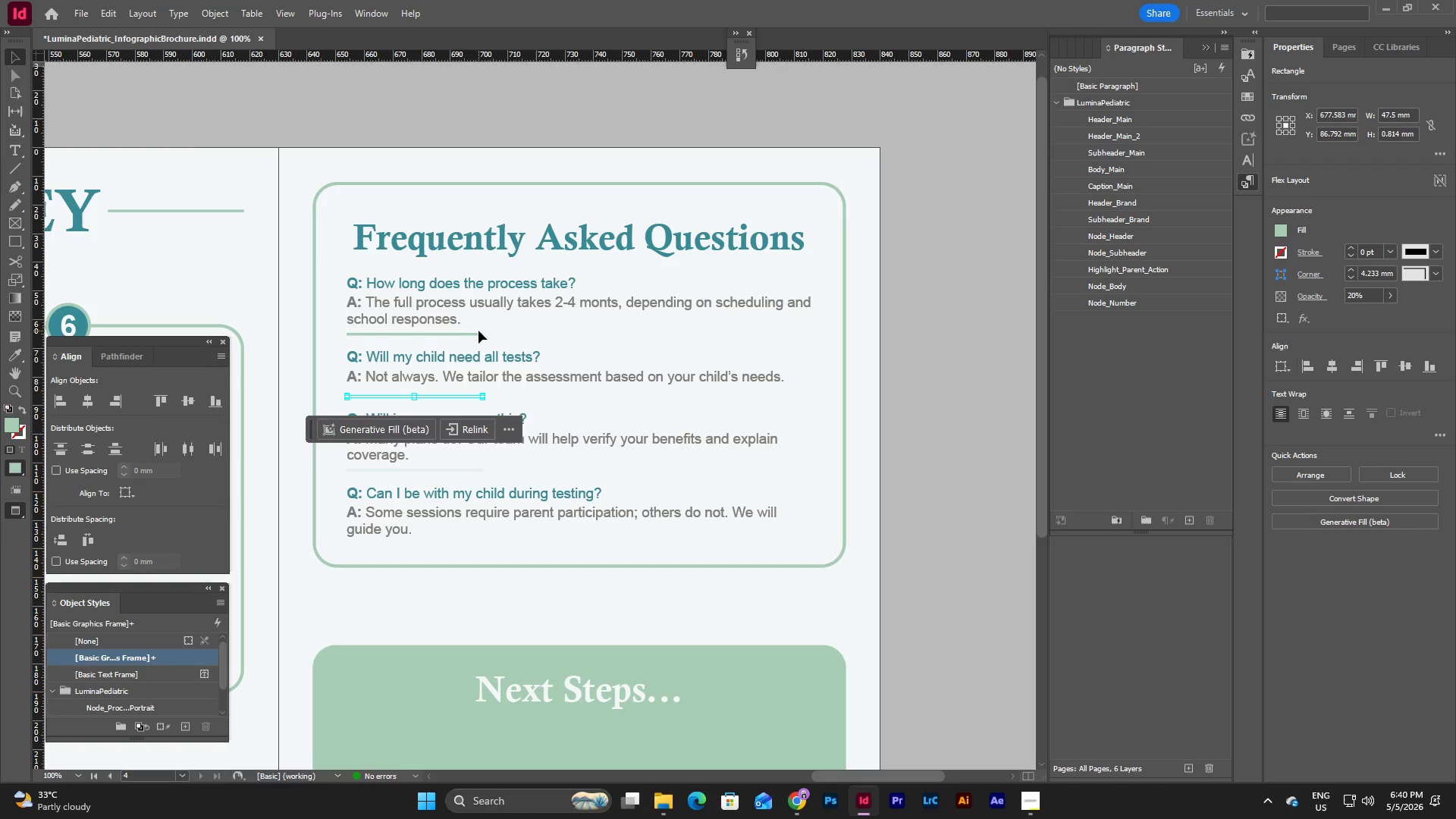 
left_click([482, 333])
 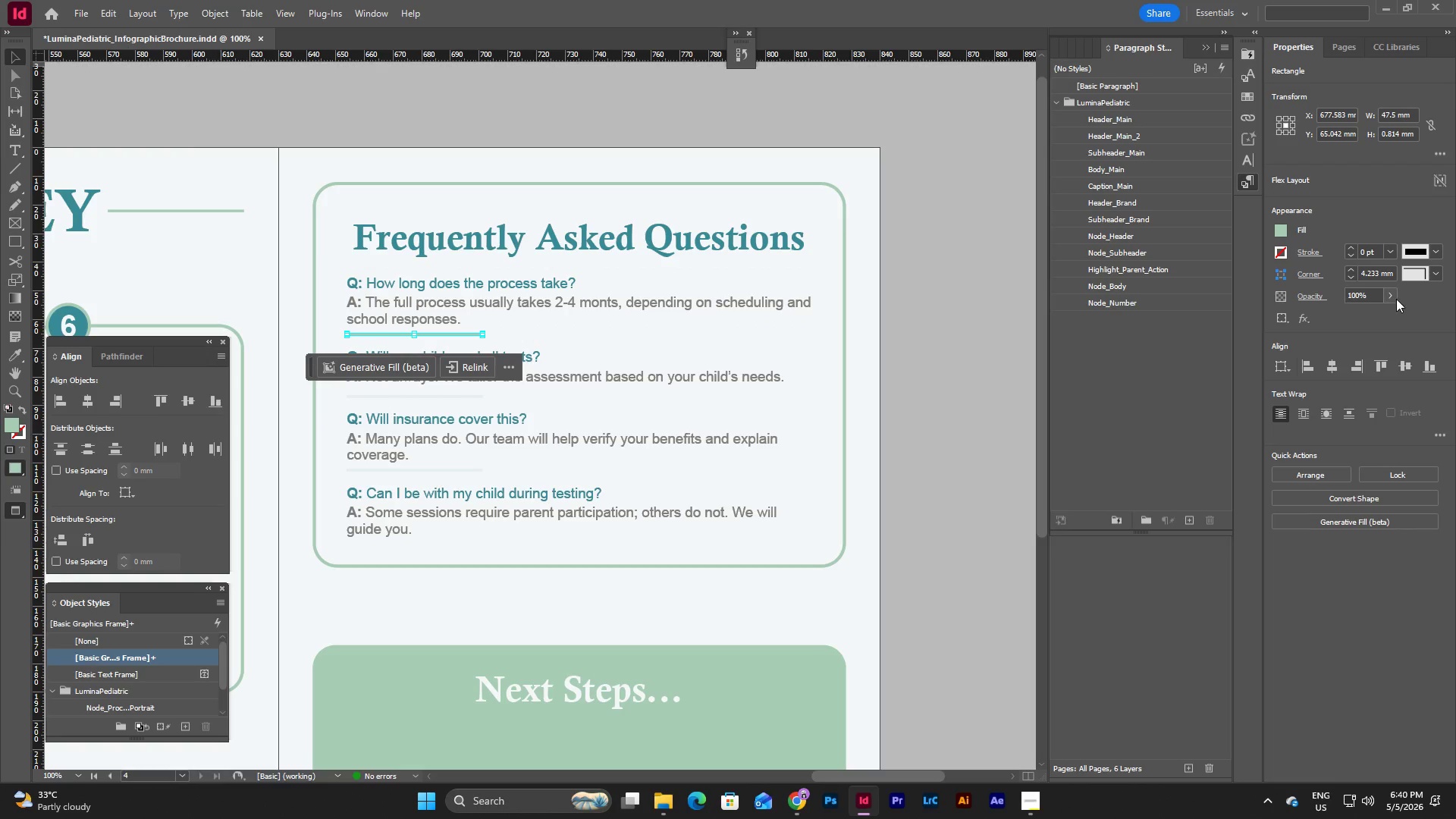 
double_click([1378, 299])
 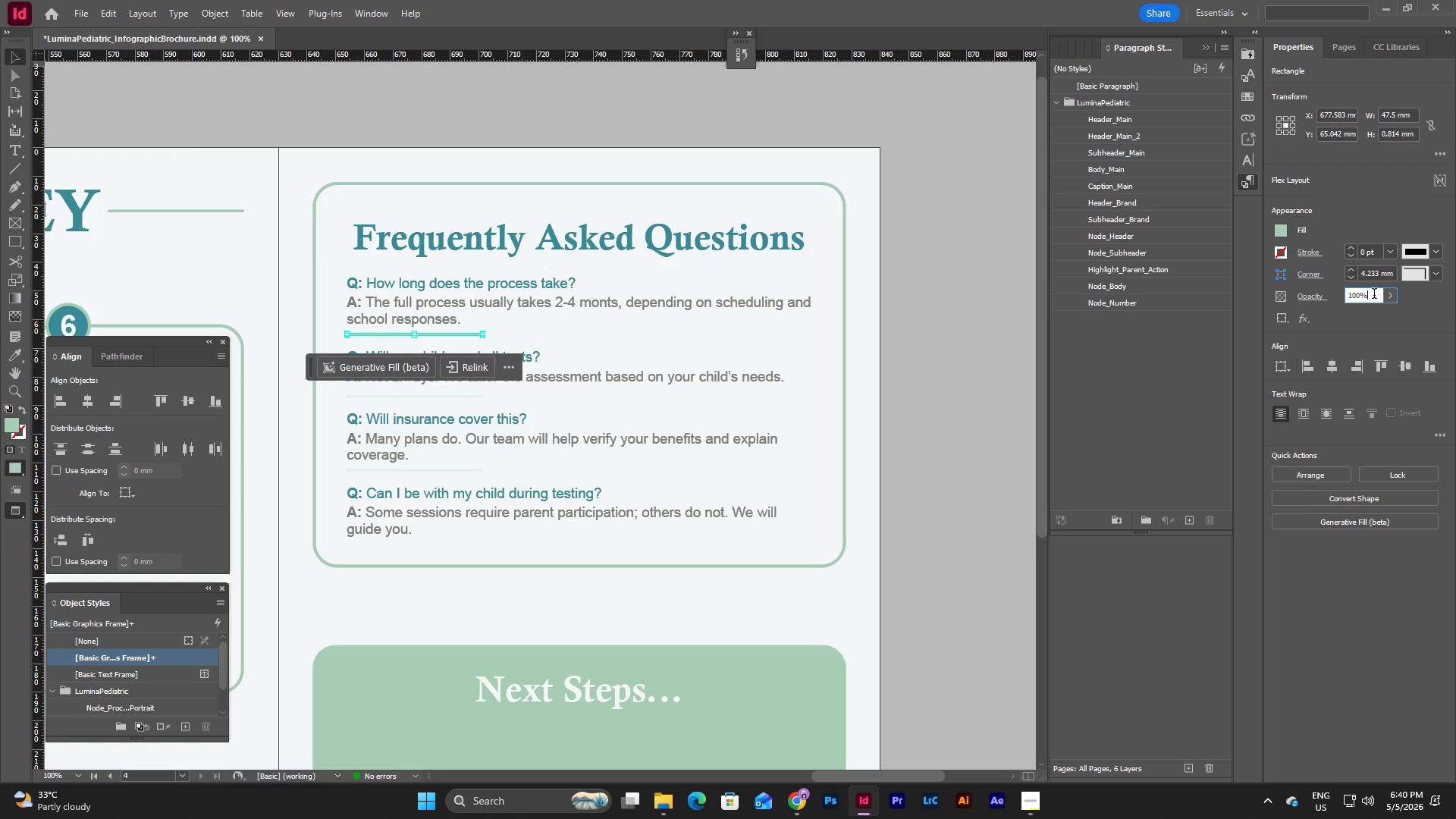 
left_click_drag(start_coordinate=[1378, 295], to_coordinate=[1331, 297])
 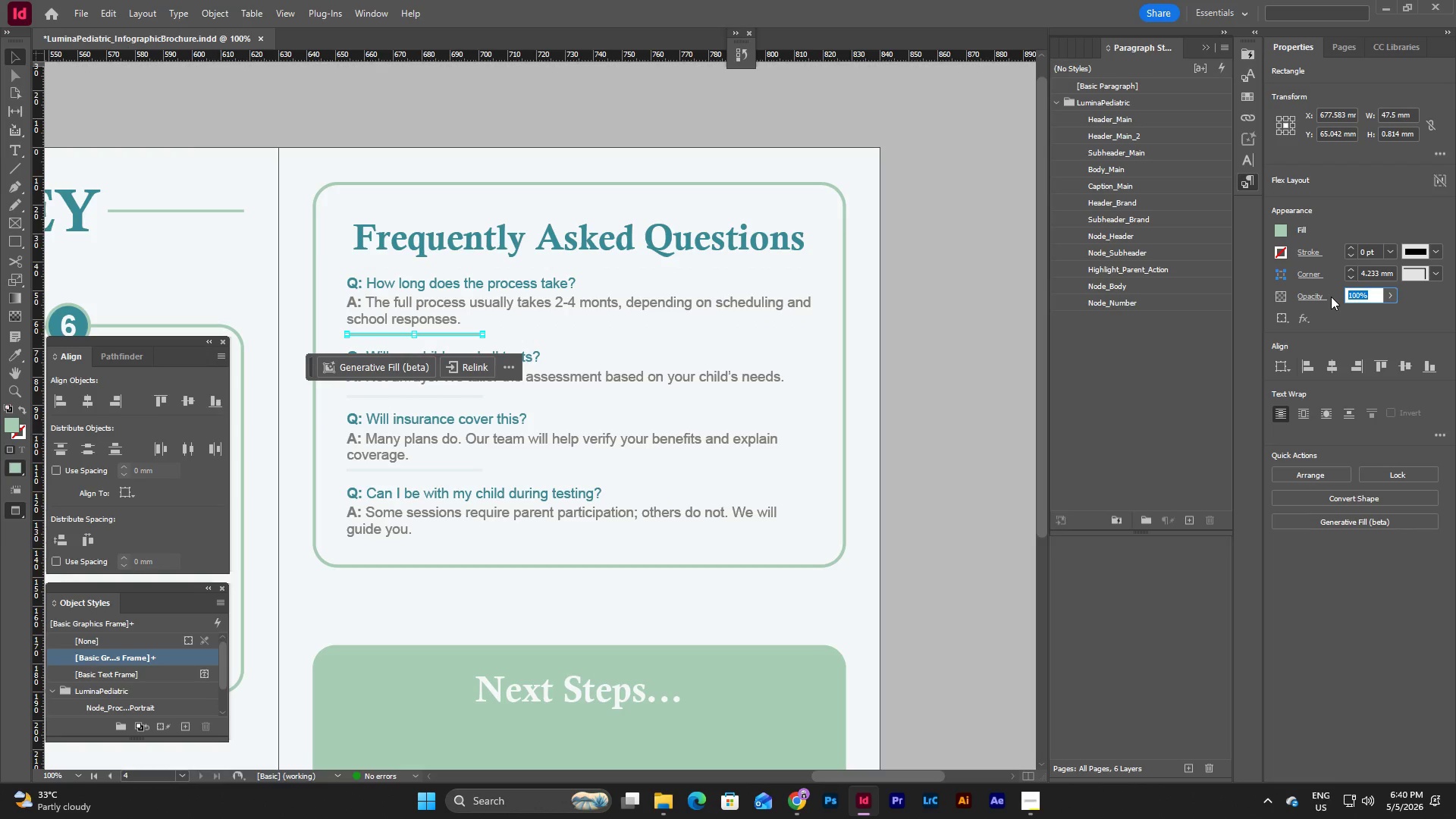 
key(Numpad2)
 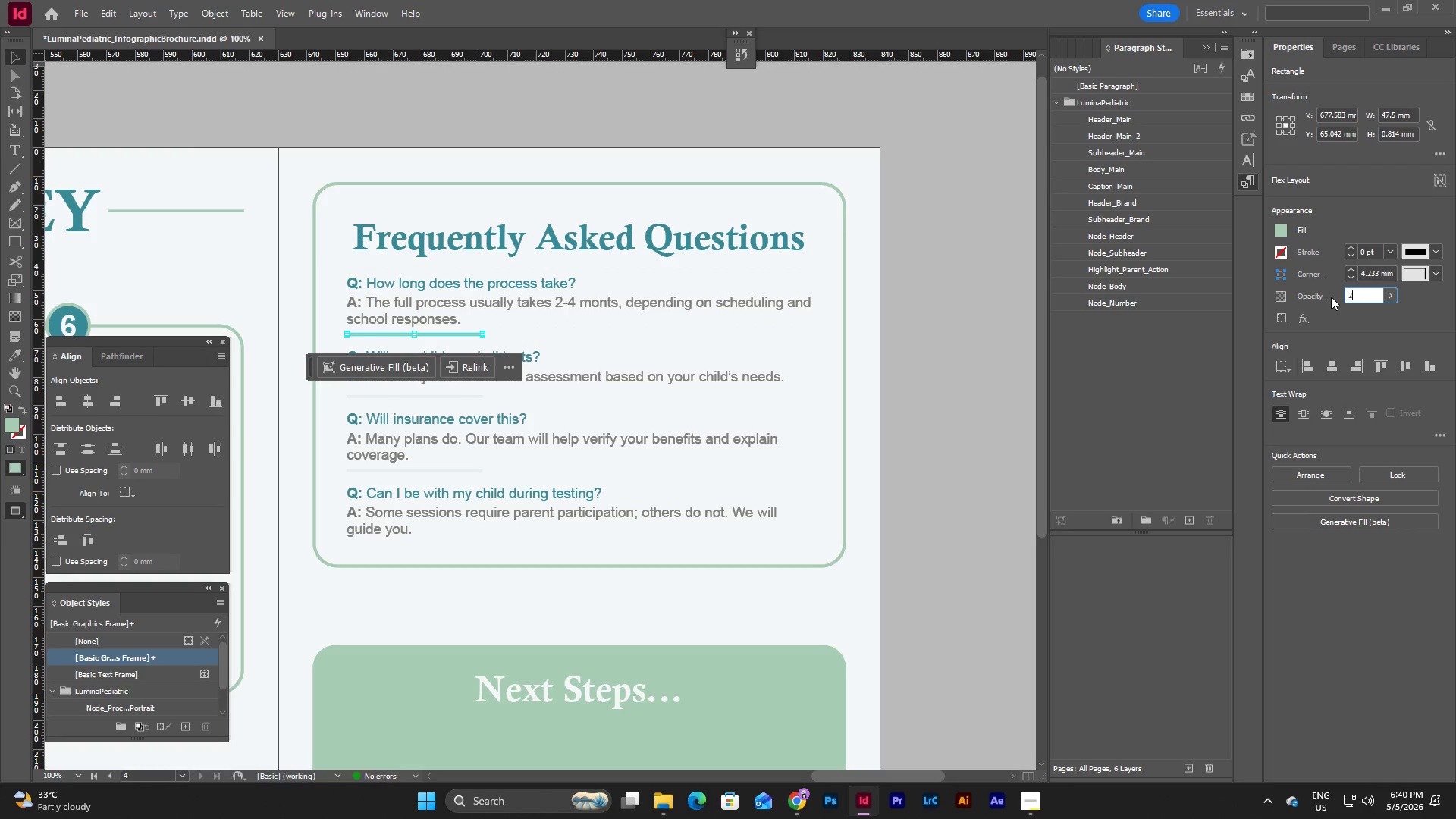 
key(Numpad0)
 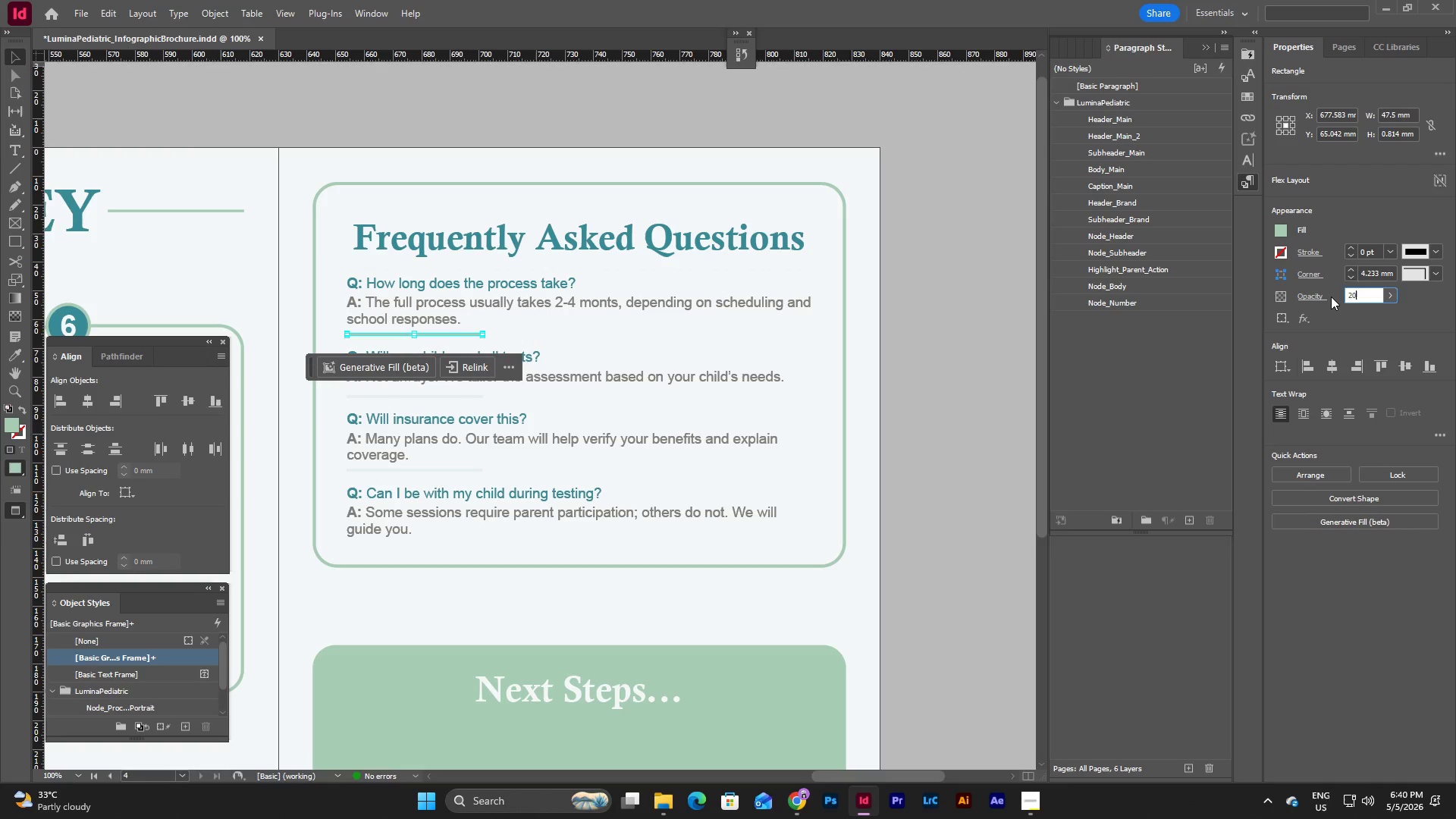 
key(NumpadEnter)
 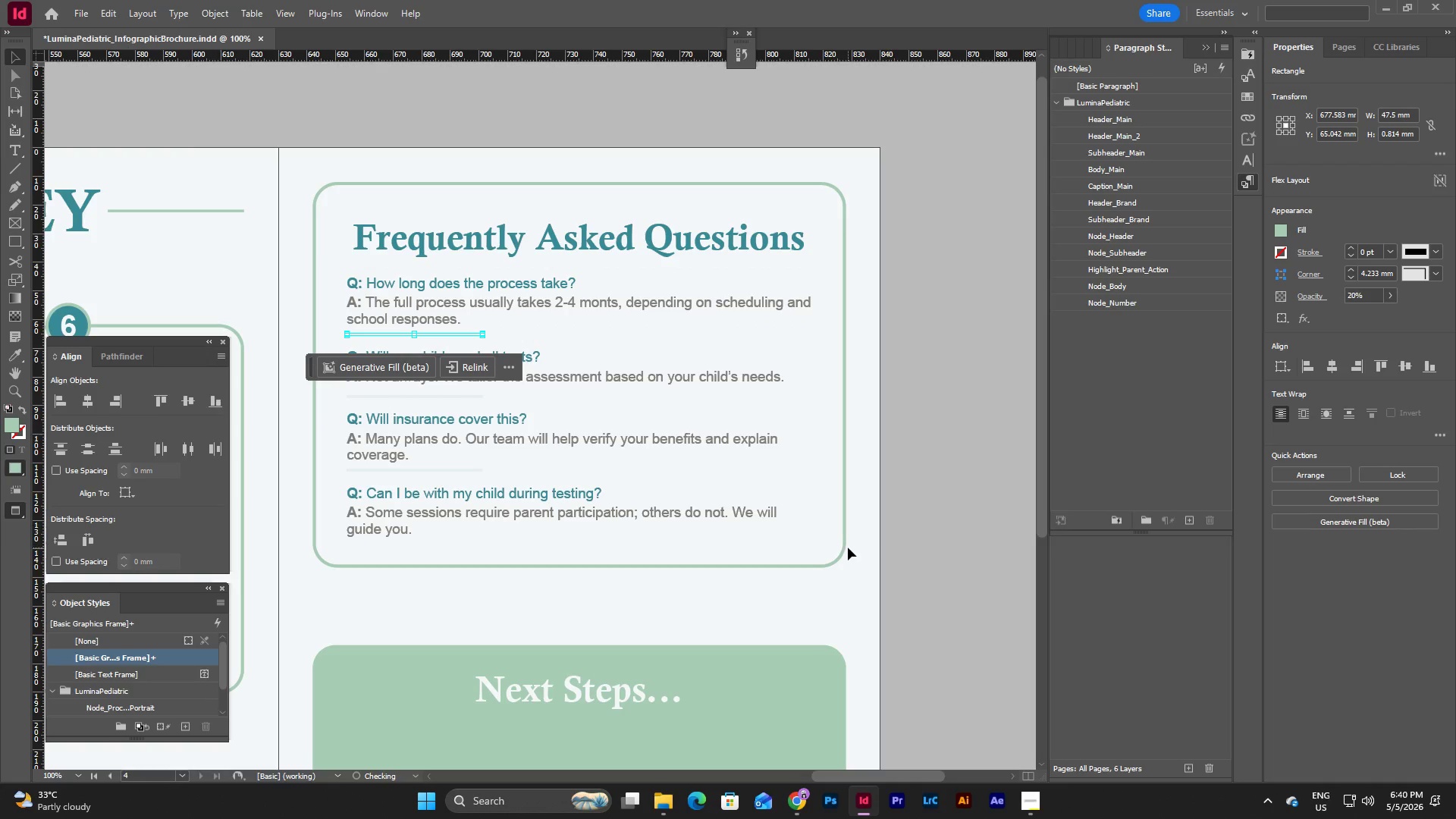 
left_click([867, 543])
 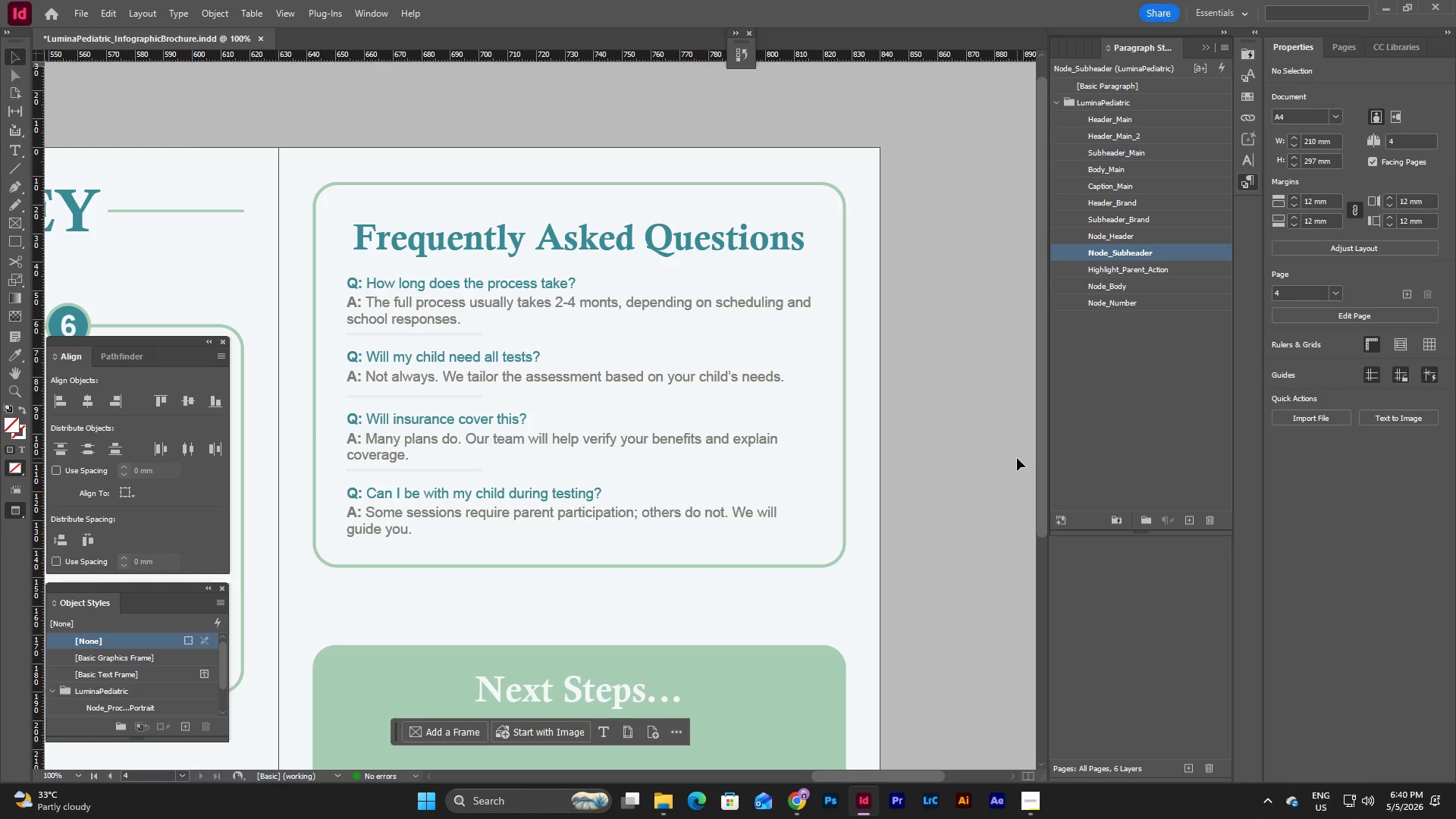 
scroll: coordinate [1028, 449], scroll_direction: none, amount: 0.0
 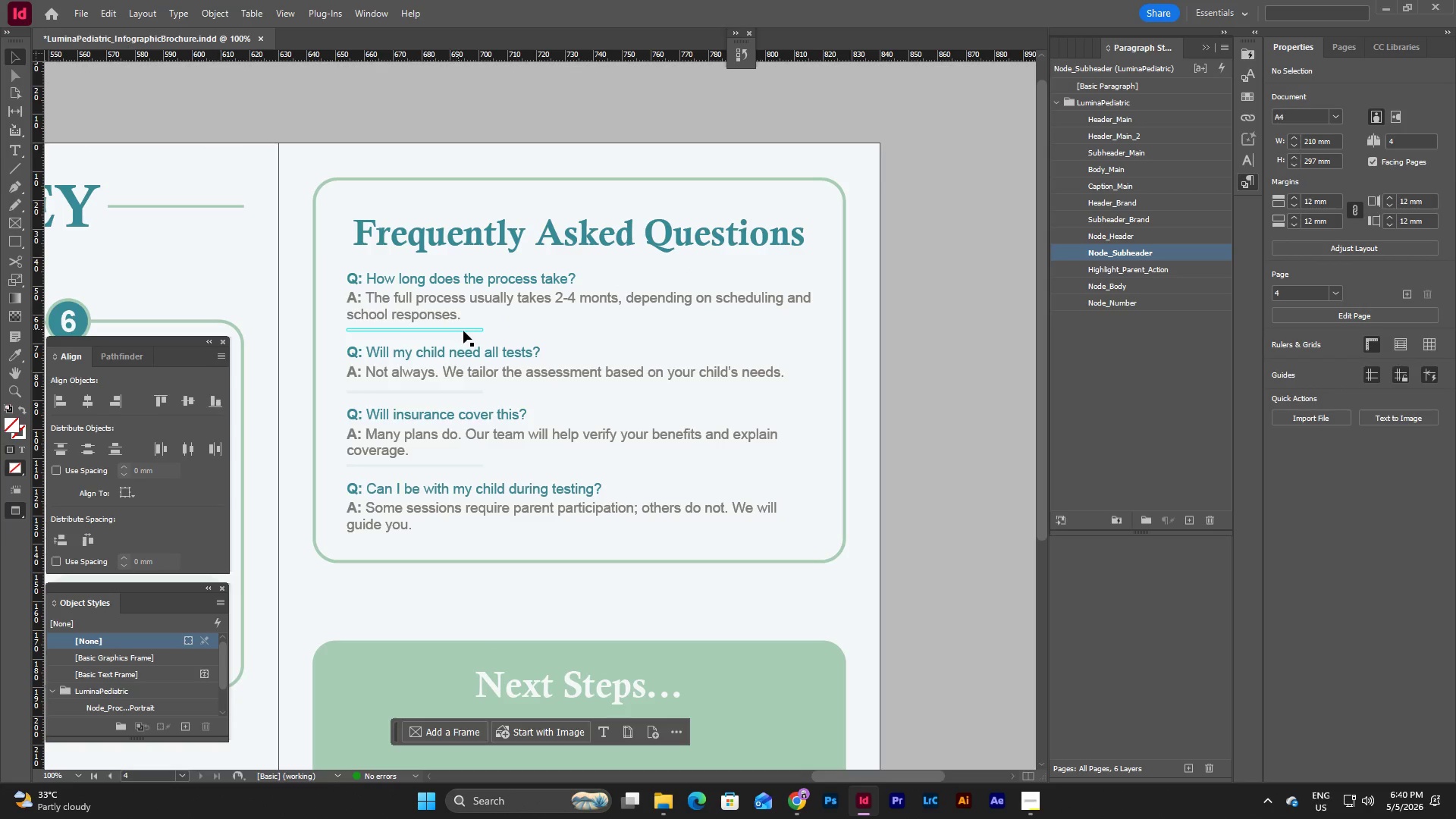 
left_click([462, 331])
 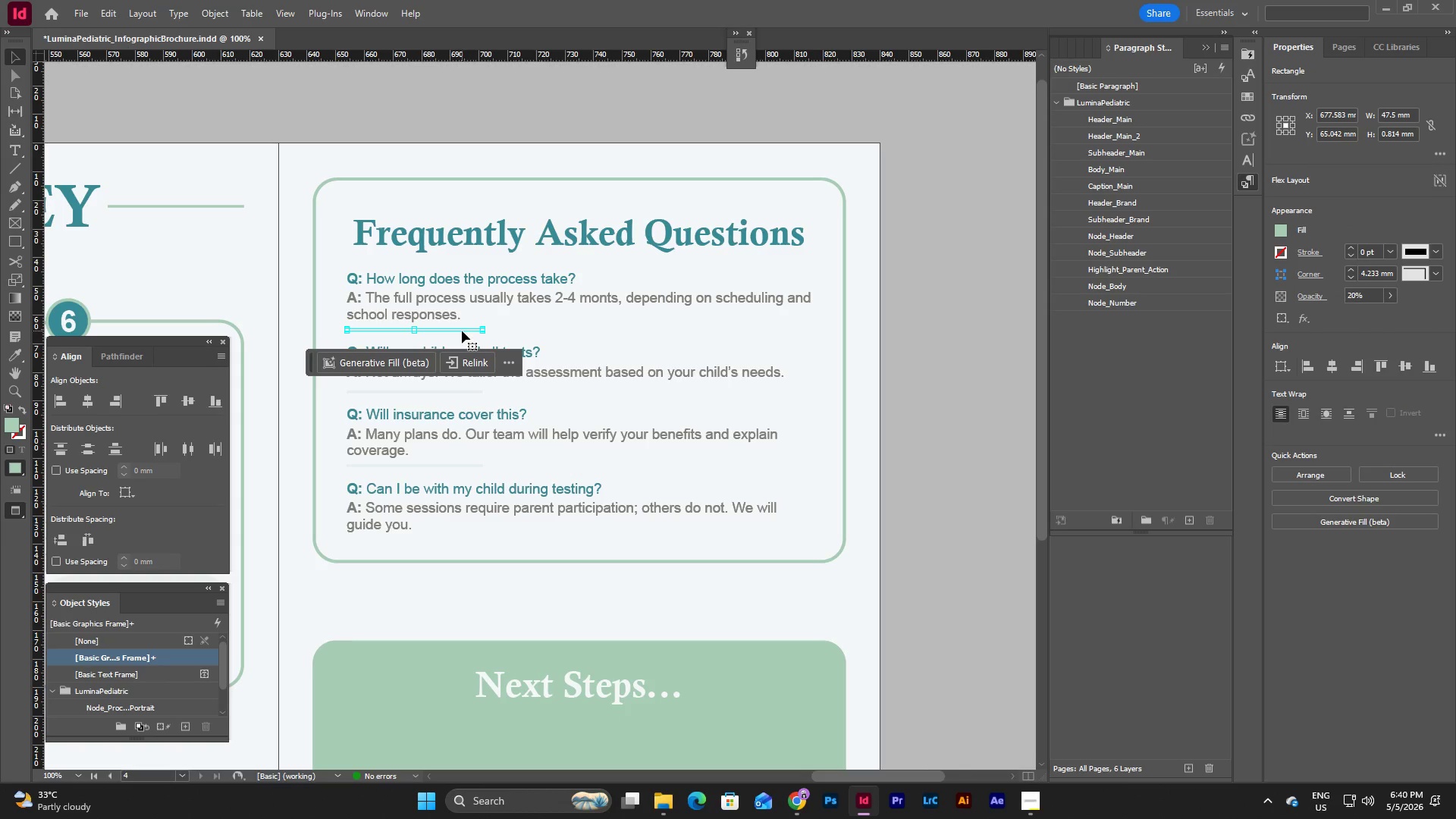 
hold_key(key=ShiftLeft, duration=2.16)
left_click([463, 394])
 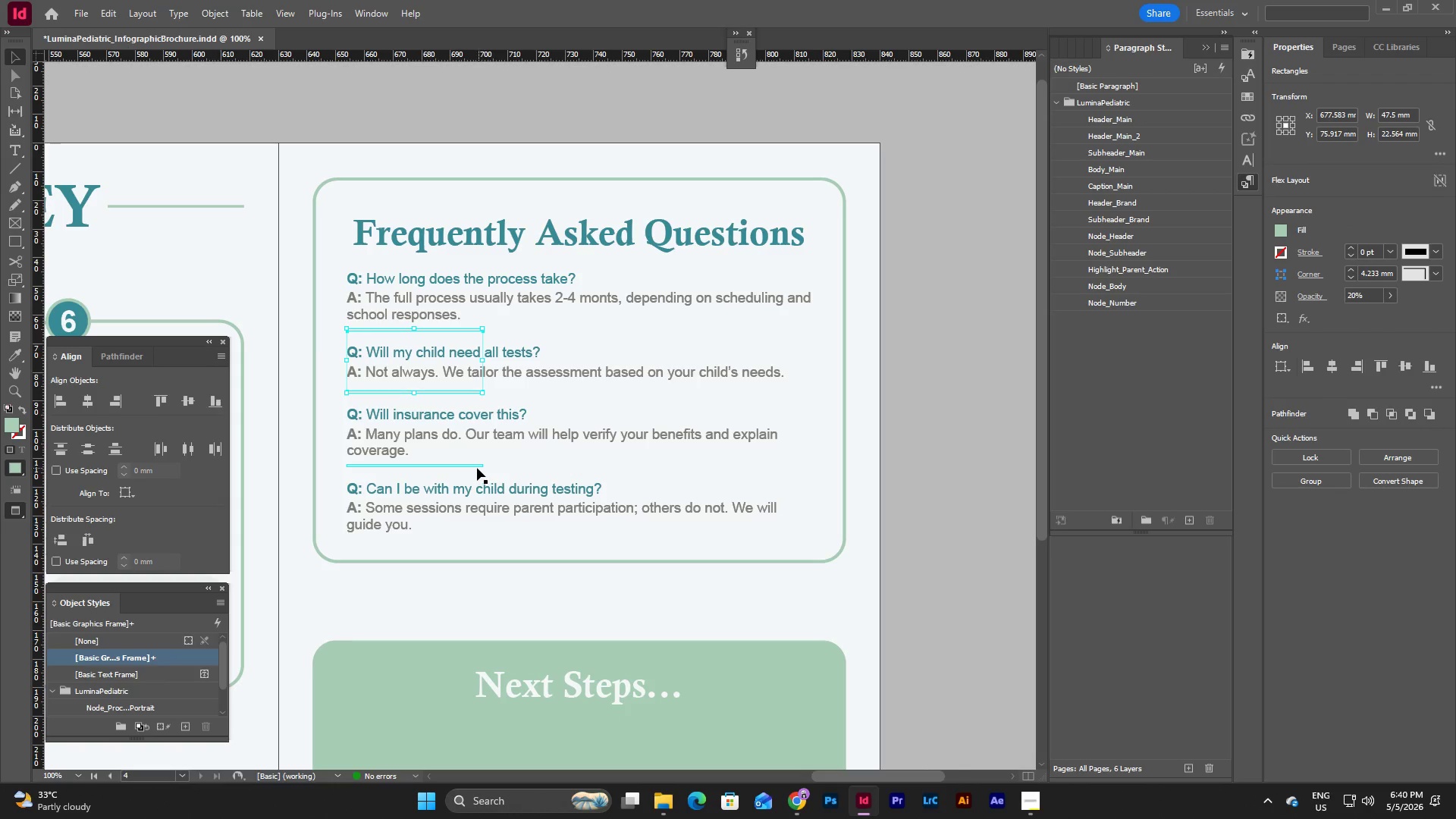 
left_click([474, 468])
 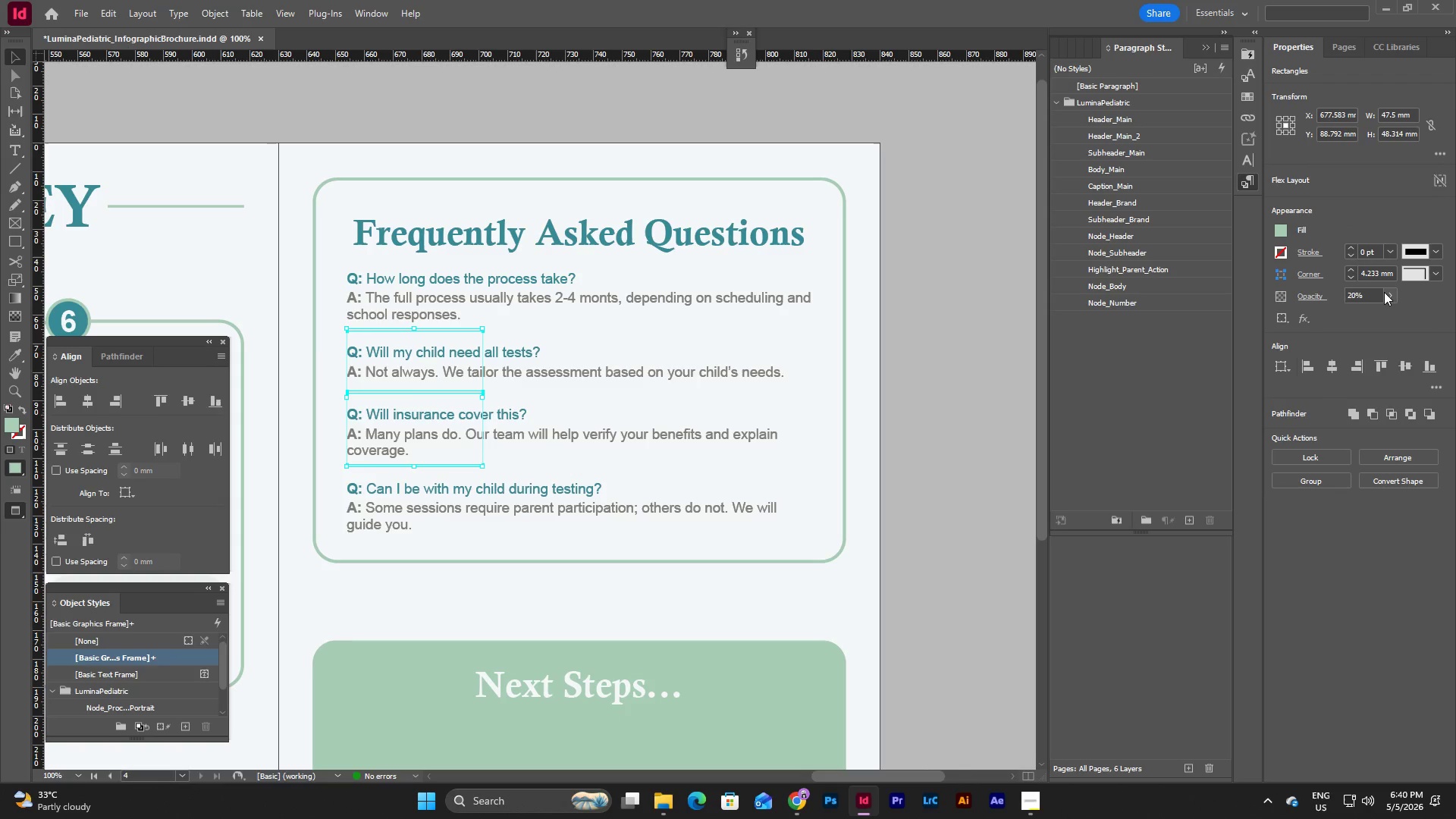 
double_click([1368, 293])
 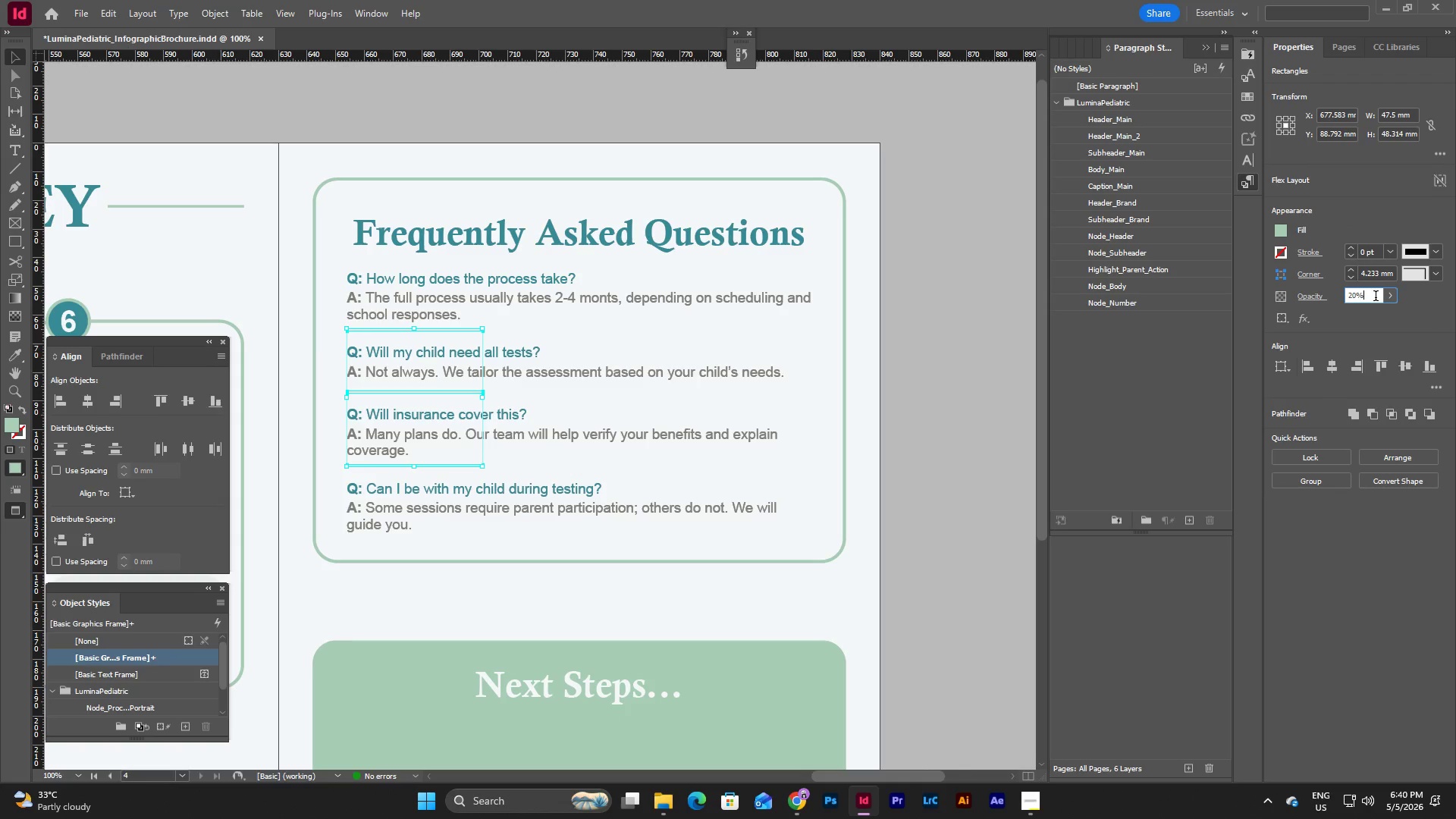 
left_click_drag(start_coordinate=[1376, 297], to_coordinate=[1328, 295])
 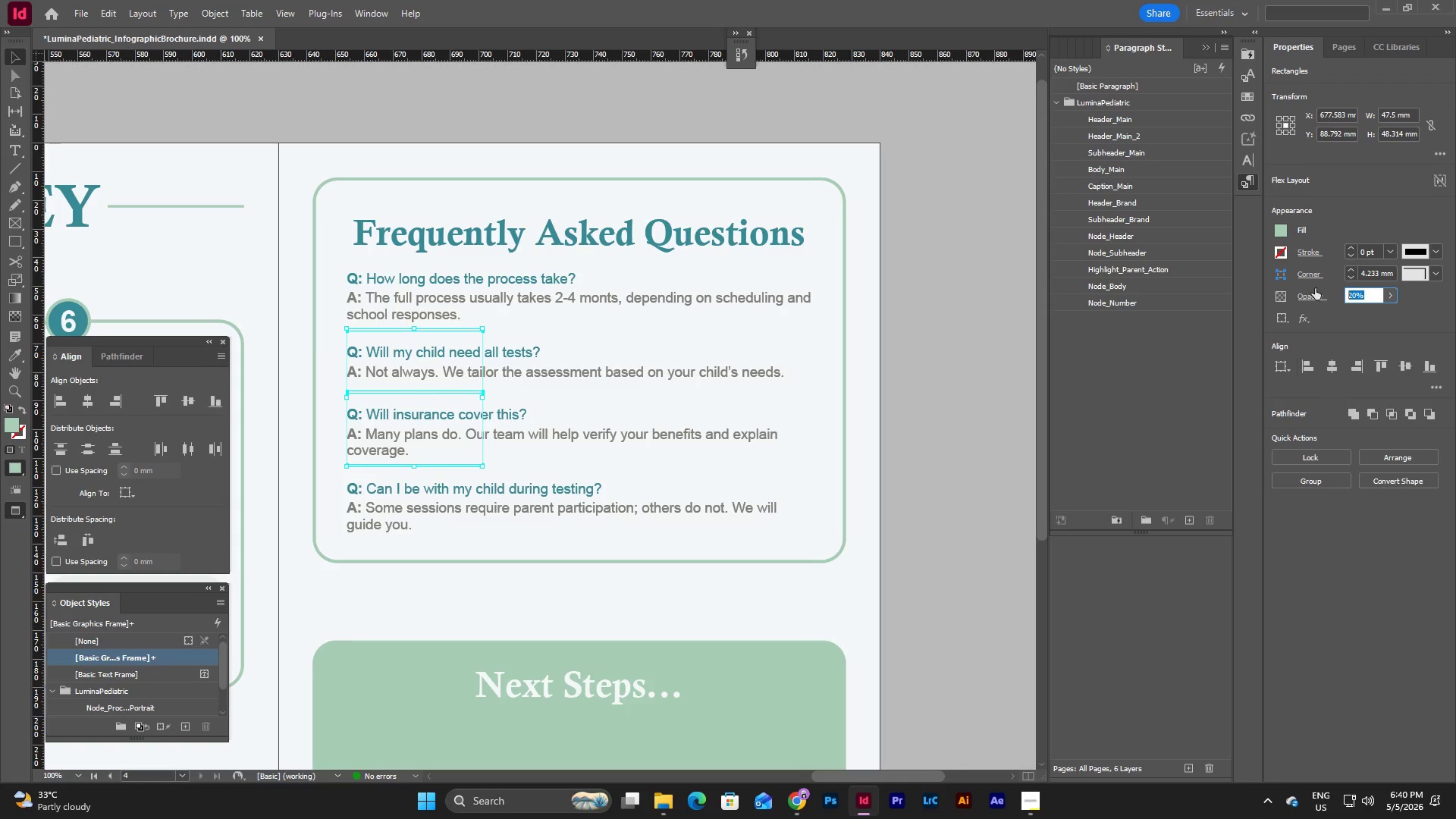 
key(Numpad4)
 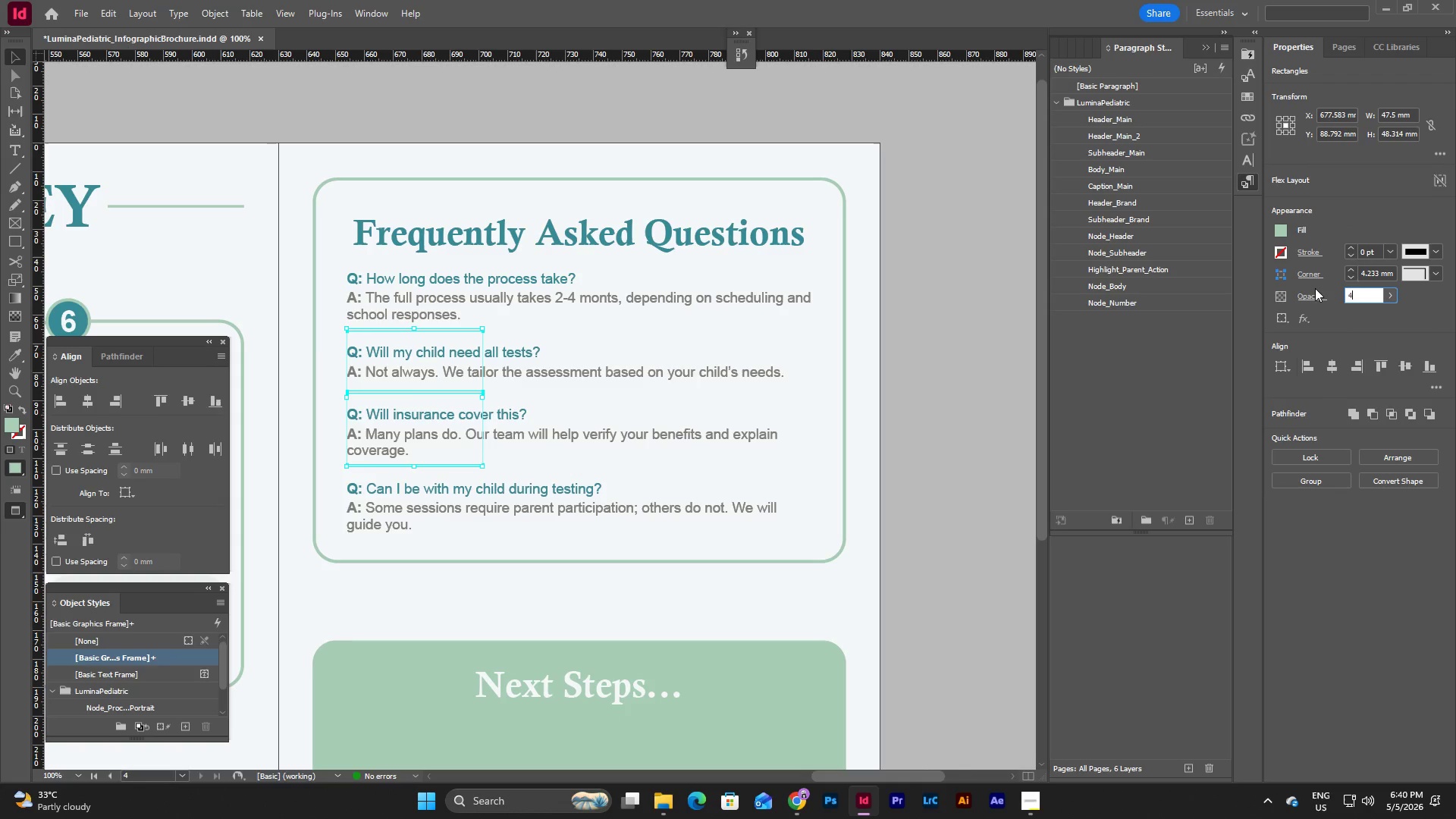 
key(Numpad0)
 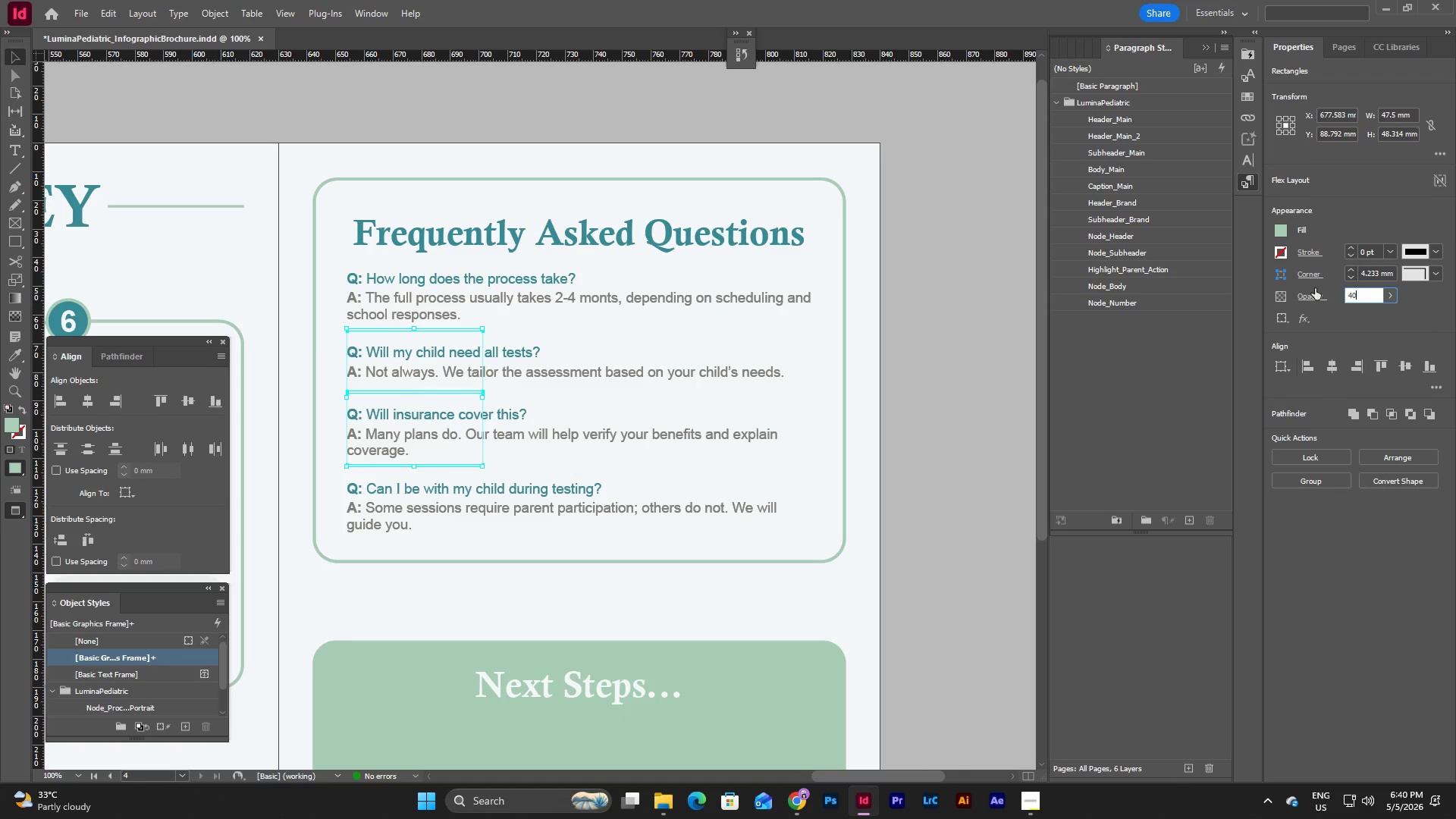 
key(NumpadEnter)
 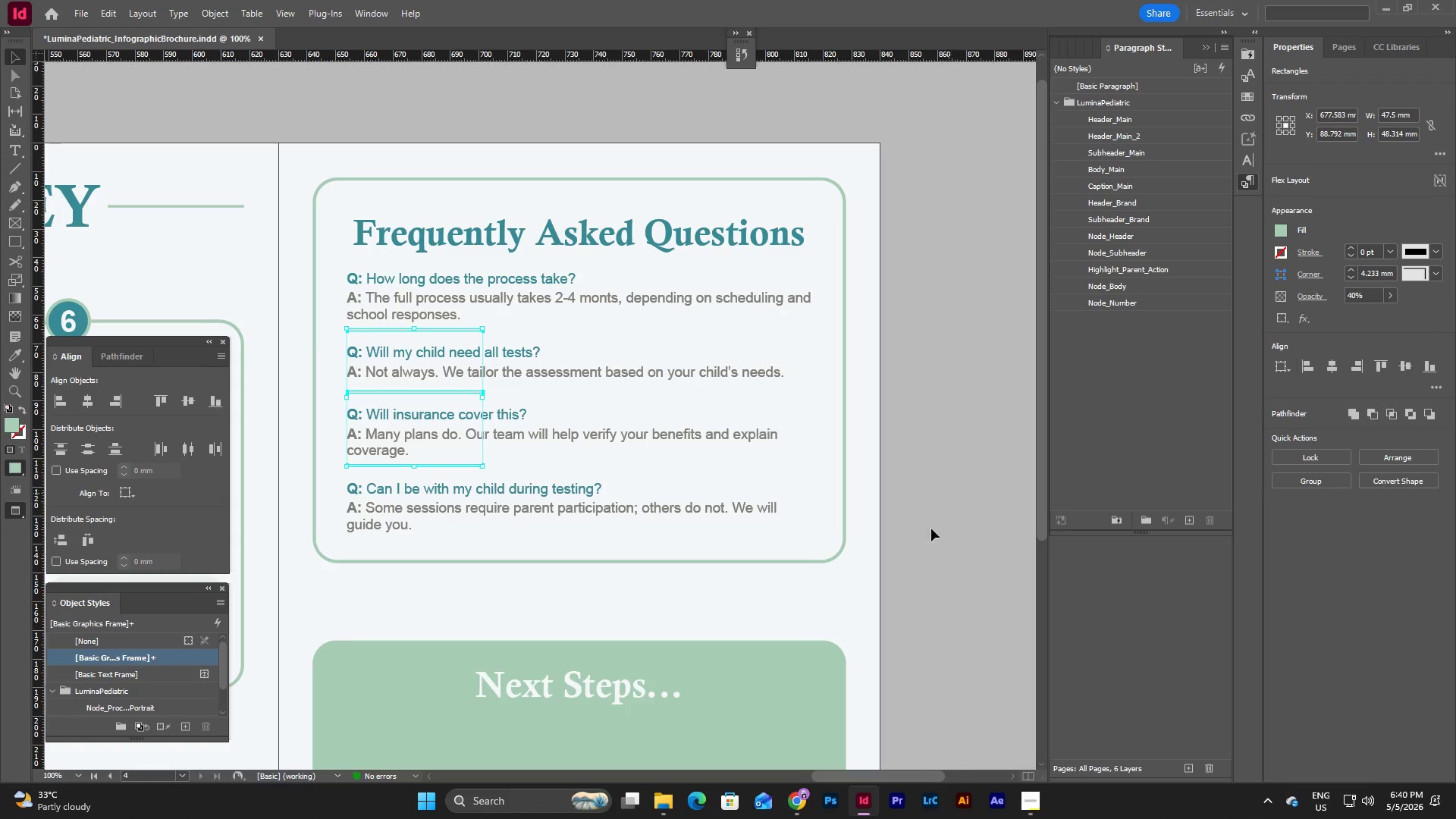 
left_click([826, 599])
 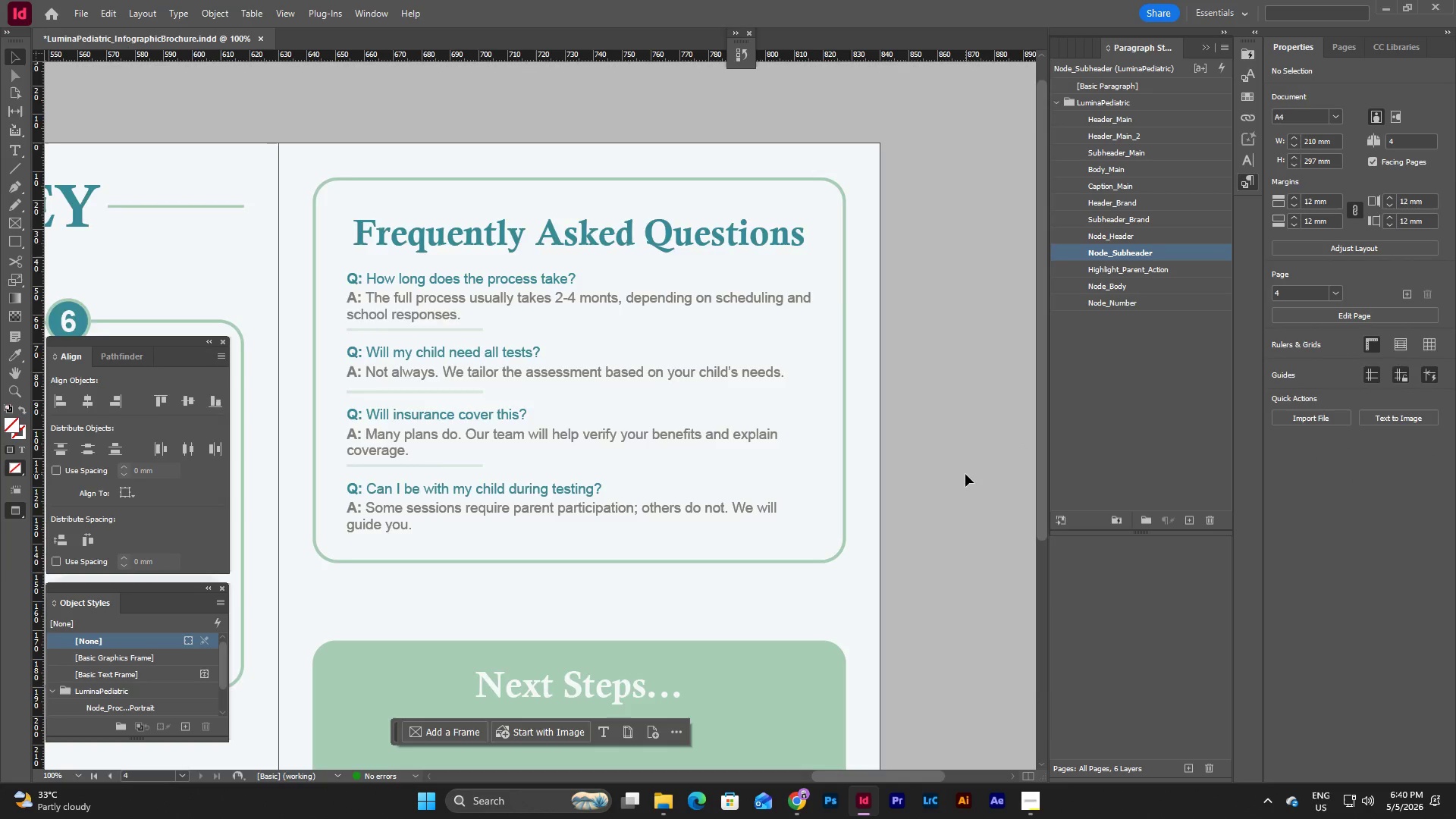 
scroll: coordinate [968, 473], scroll_direction: down, amount: 4.0
 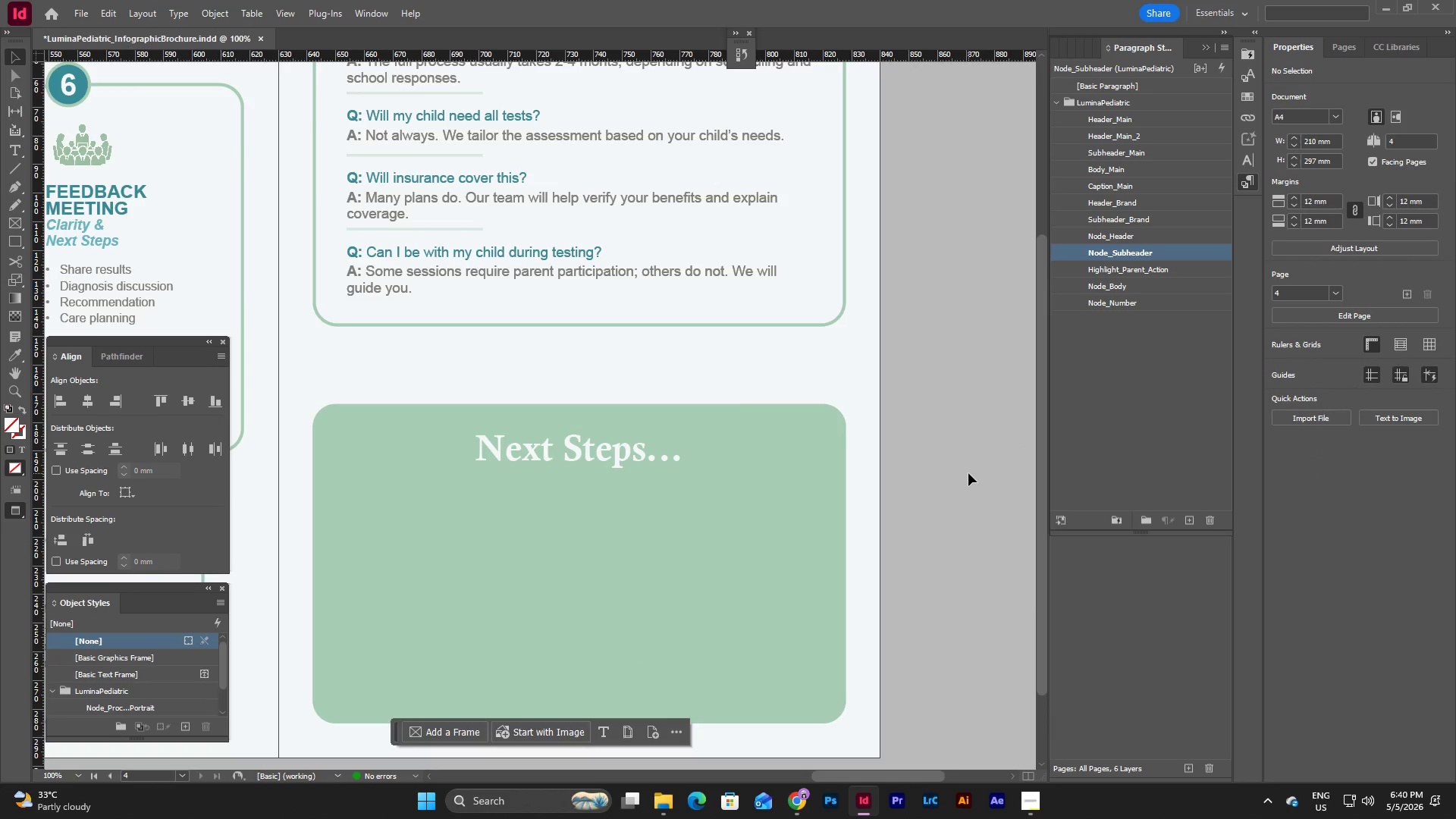 
scroll: coordinate [968, 473], scroll_direction: up, amount: 3.0
 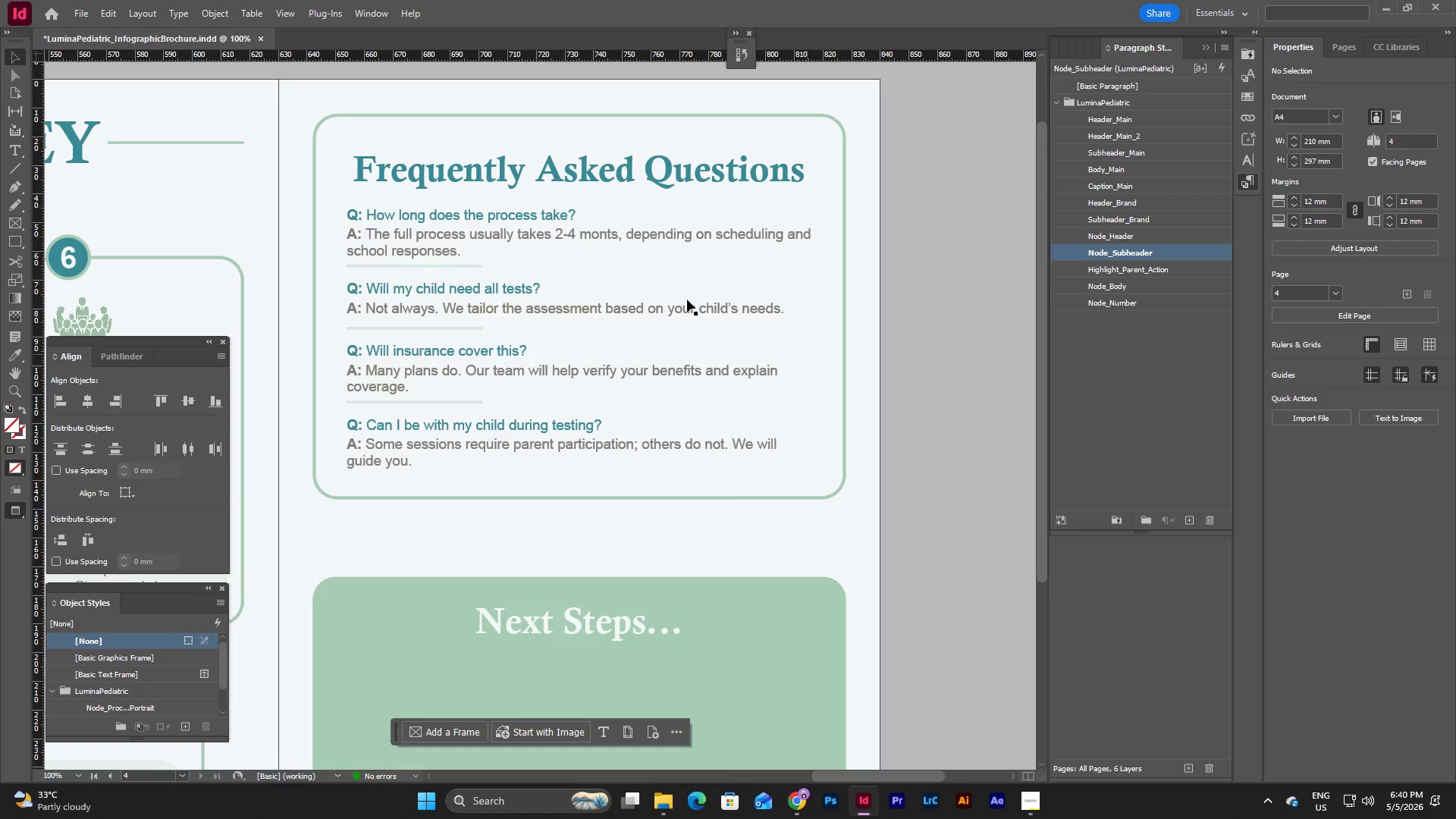 
wait(5.44)
 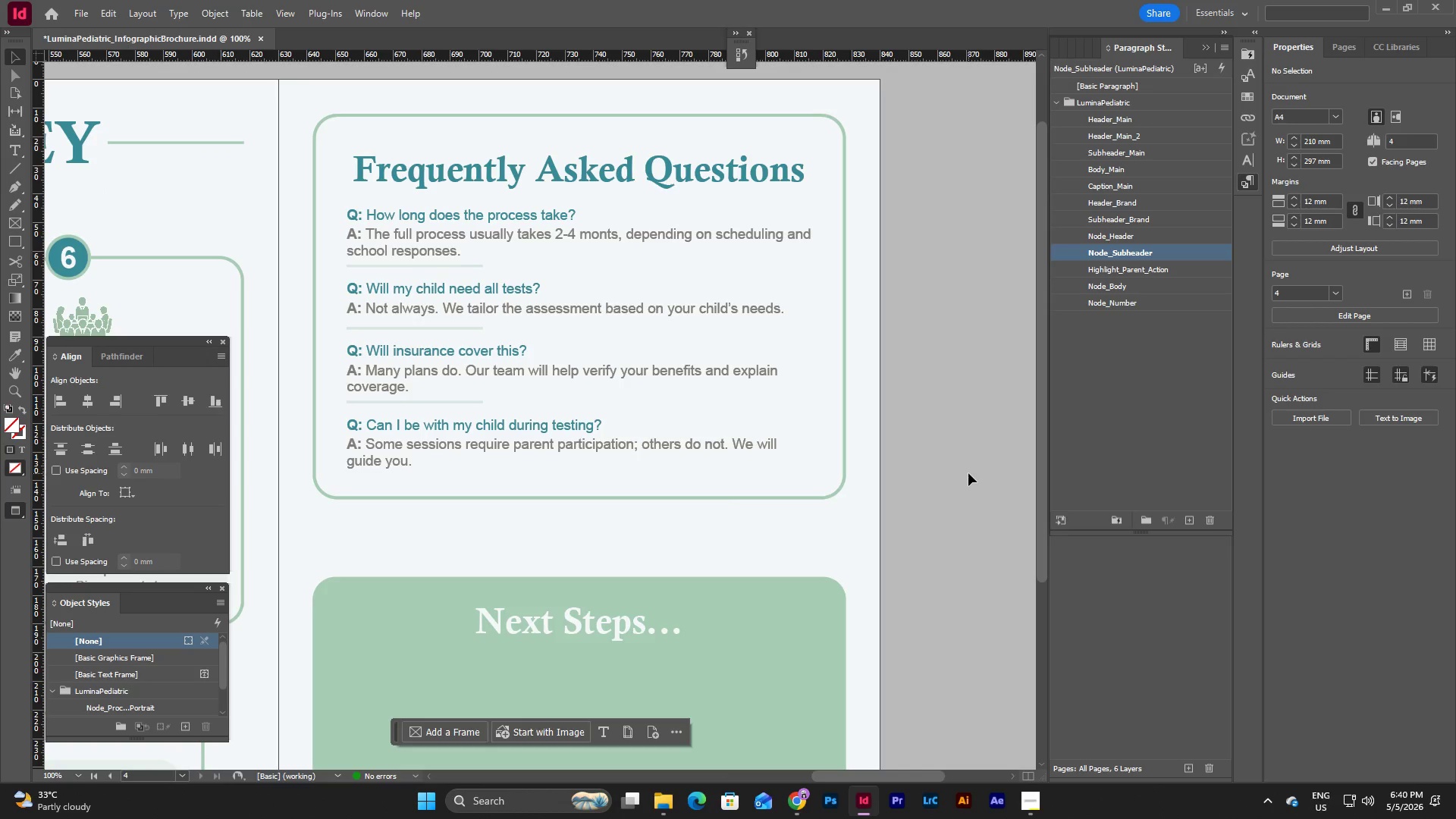 
left_click([479, 268])
 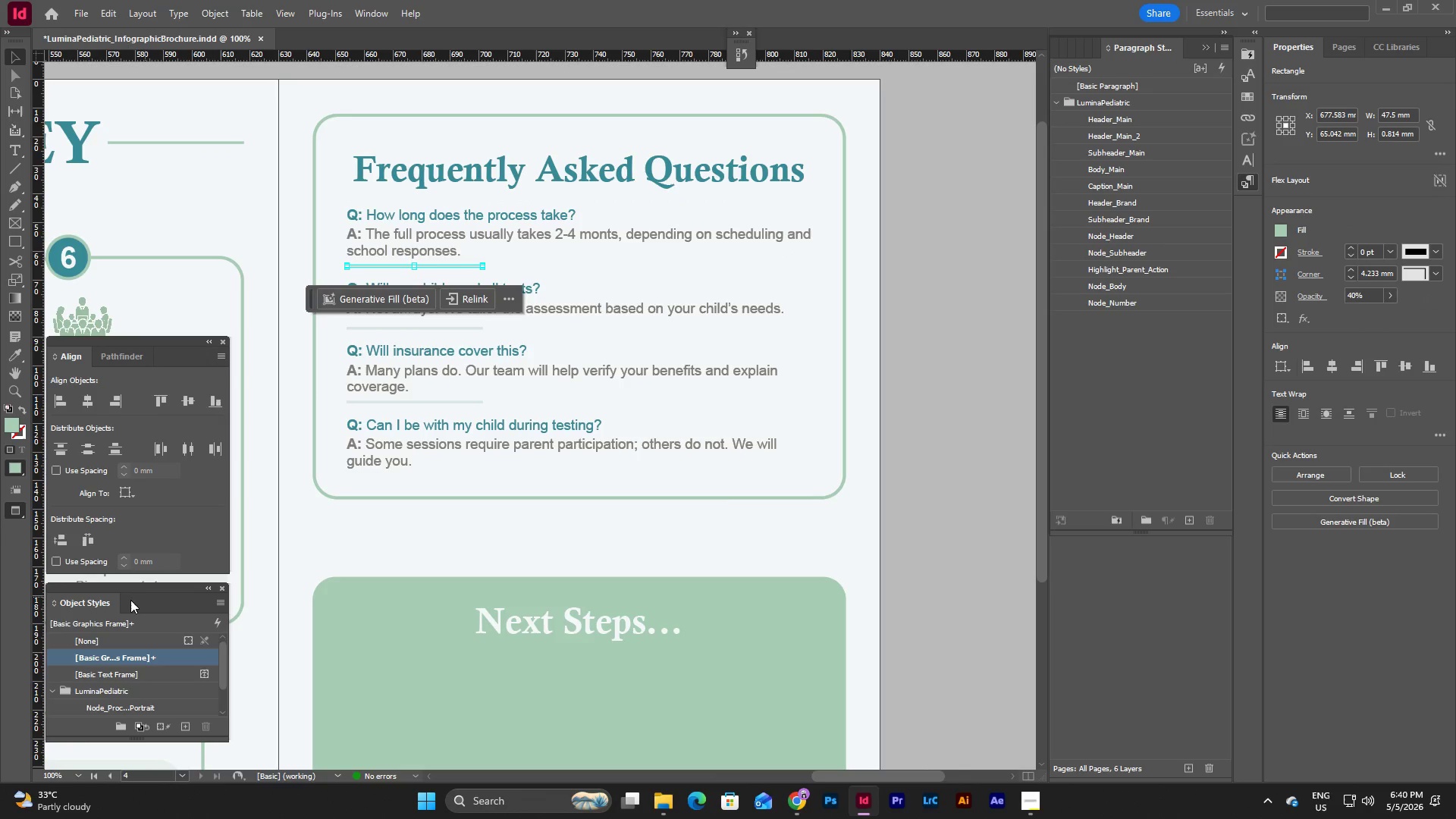 
left_click([75, 780])
 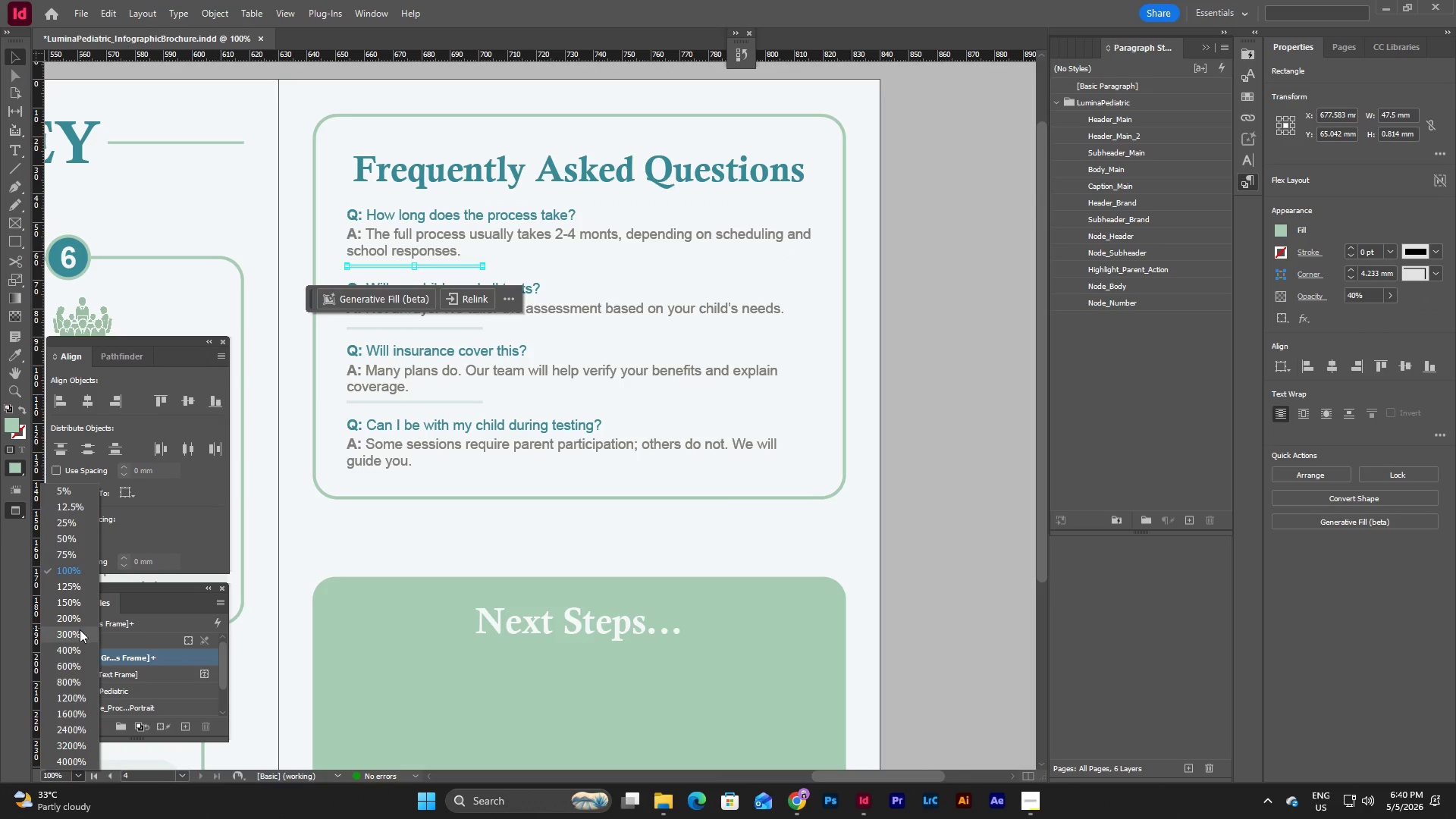 
left_click([77, 645])
 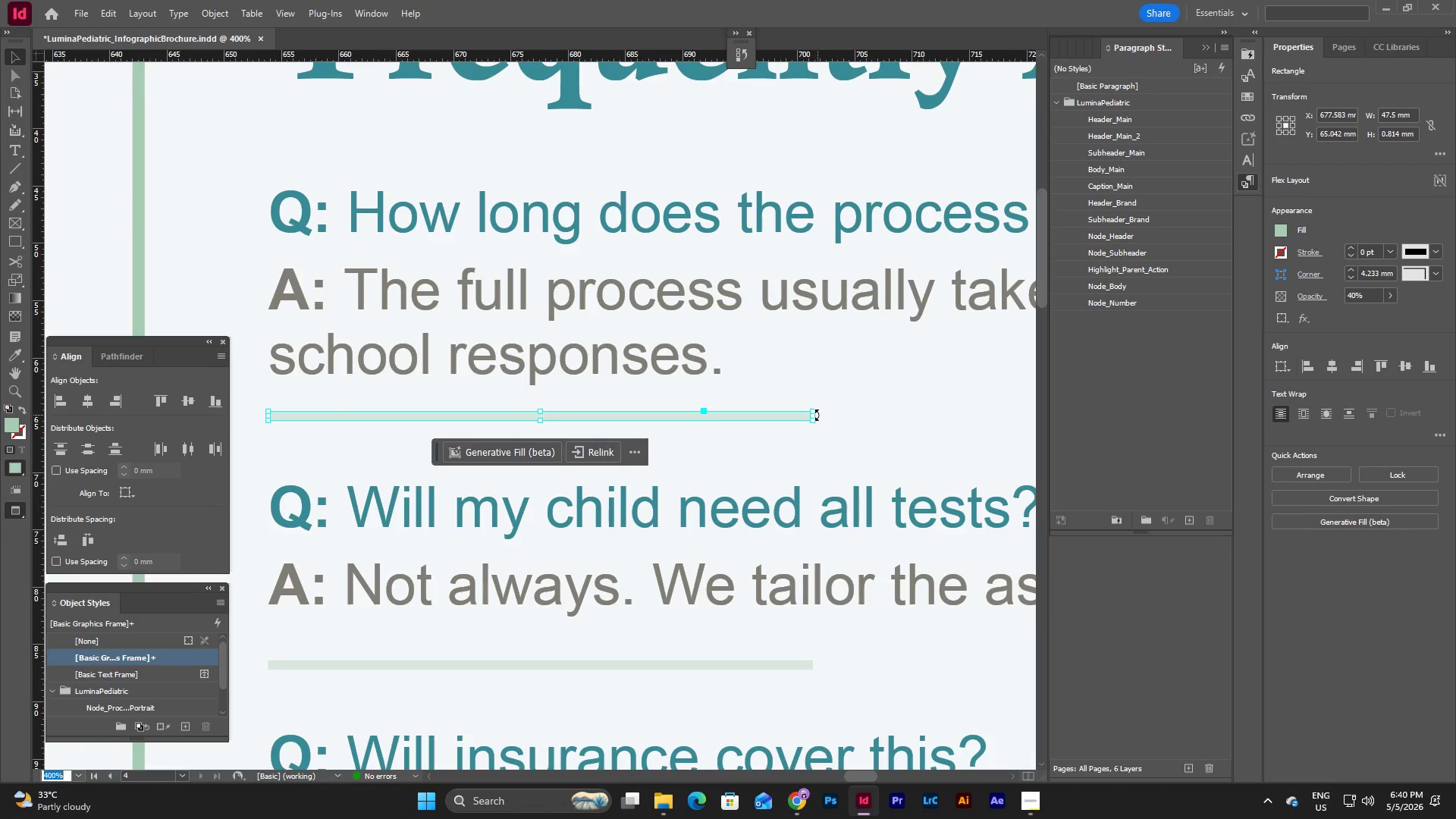 
left_click_drag(start_coordinate=[812, 416], to_coordinate=[968, 422])
 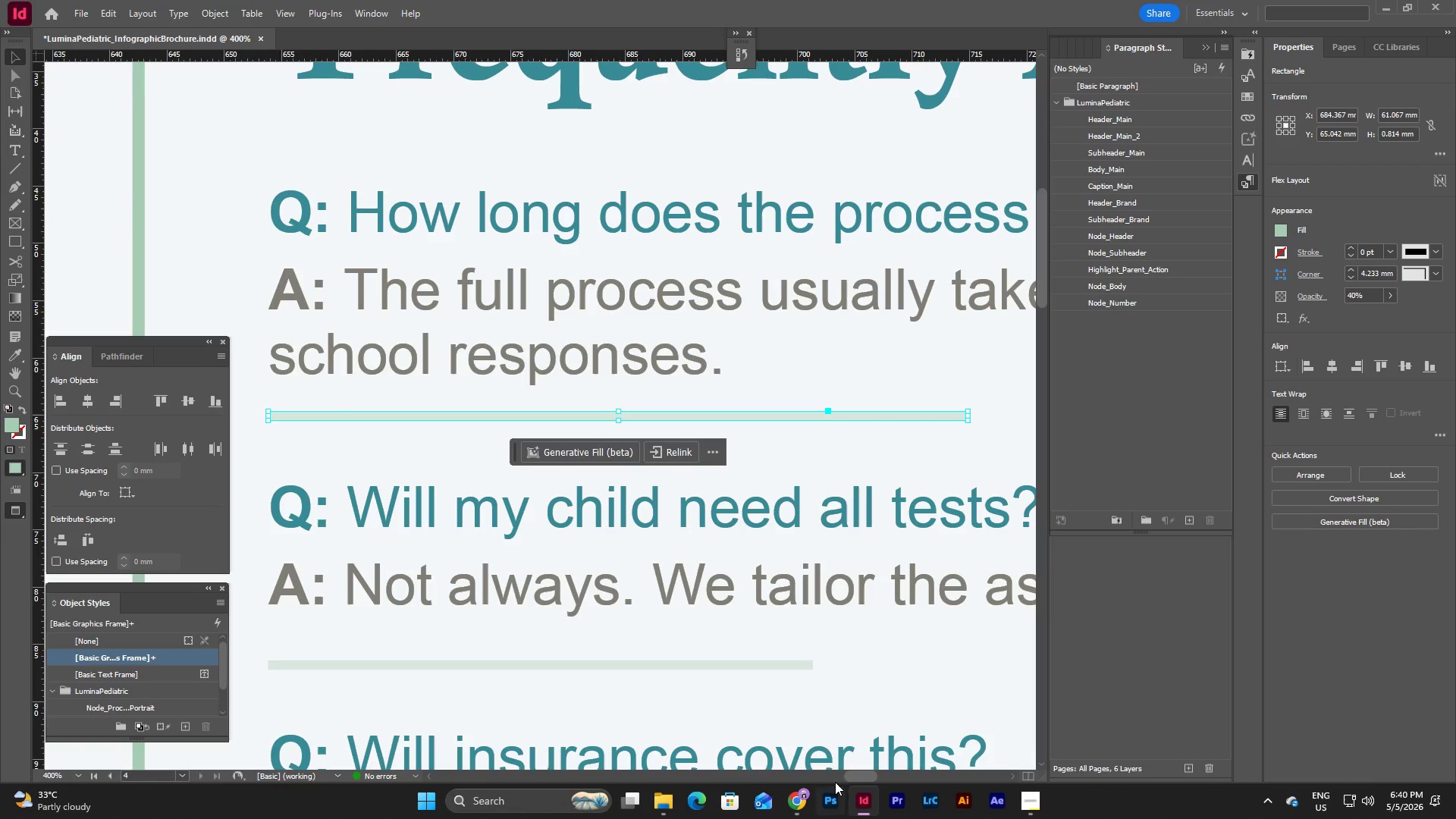 
left_click_drag(start_coordinate=[861, 780], to_coordinate=[874, 769])
 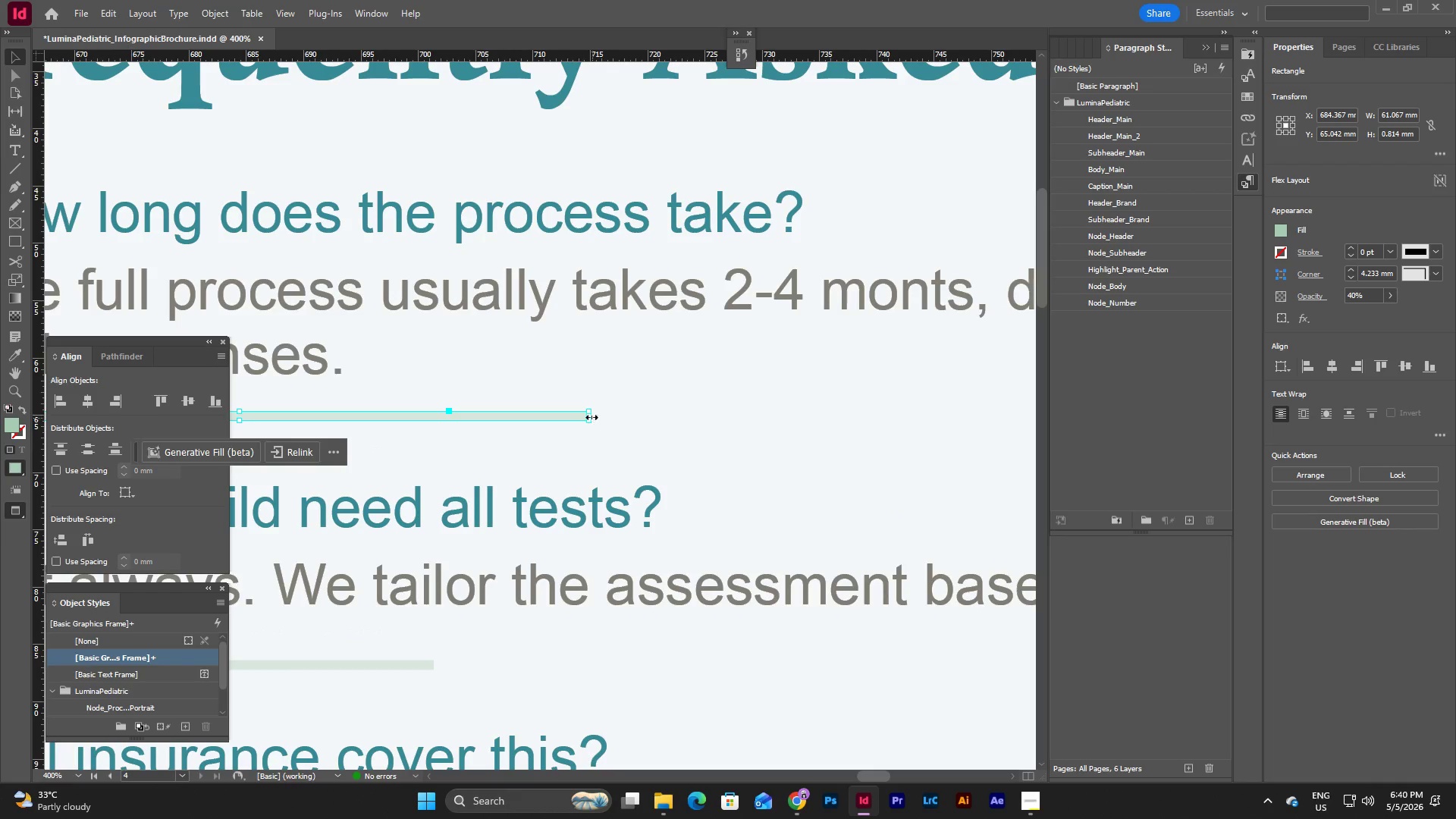 
left_click_drag(start_coordinate=[589, 416], to_coordinate=[943, 429])
 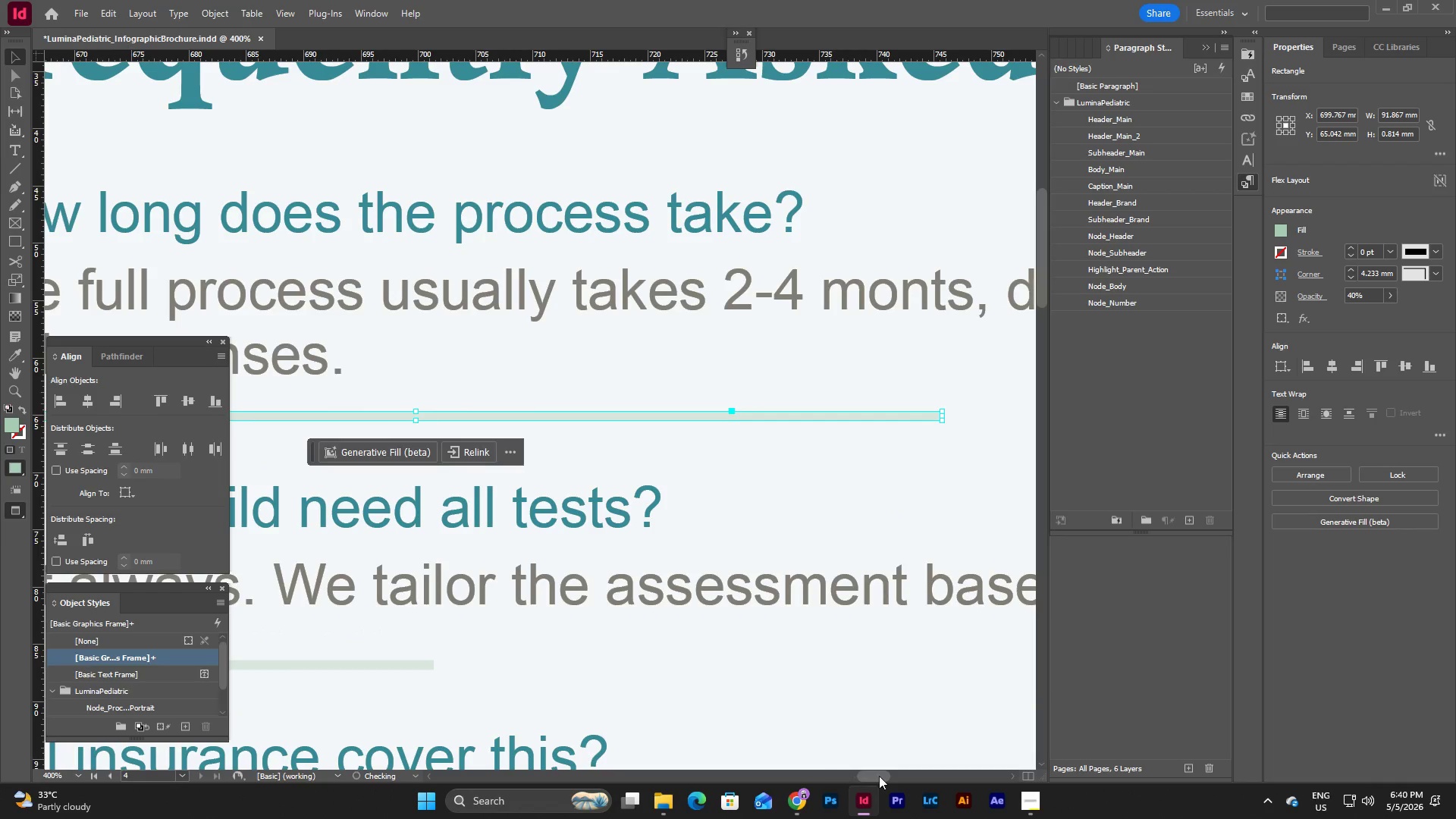 
left_click_drag(start_coordinate=[881, 774], to_coordinate=[902, 770])
 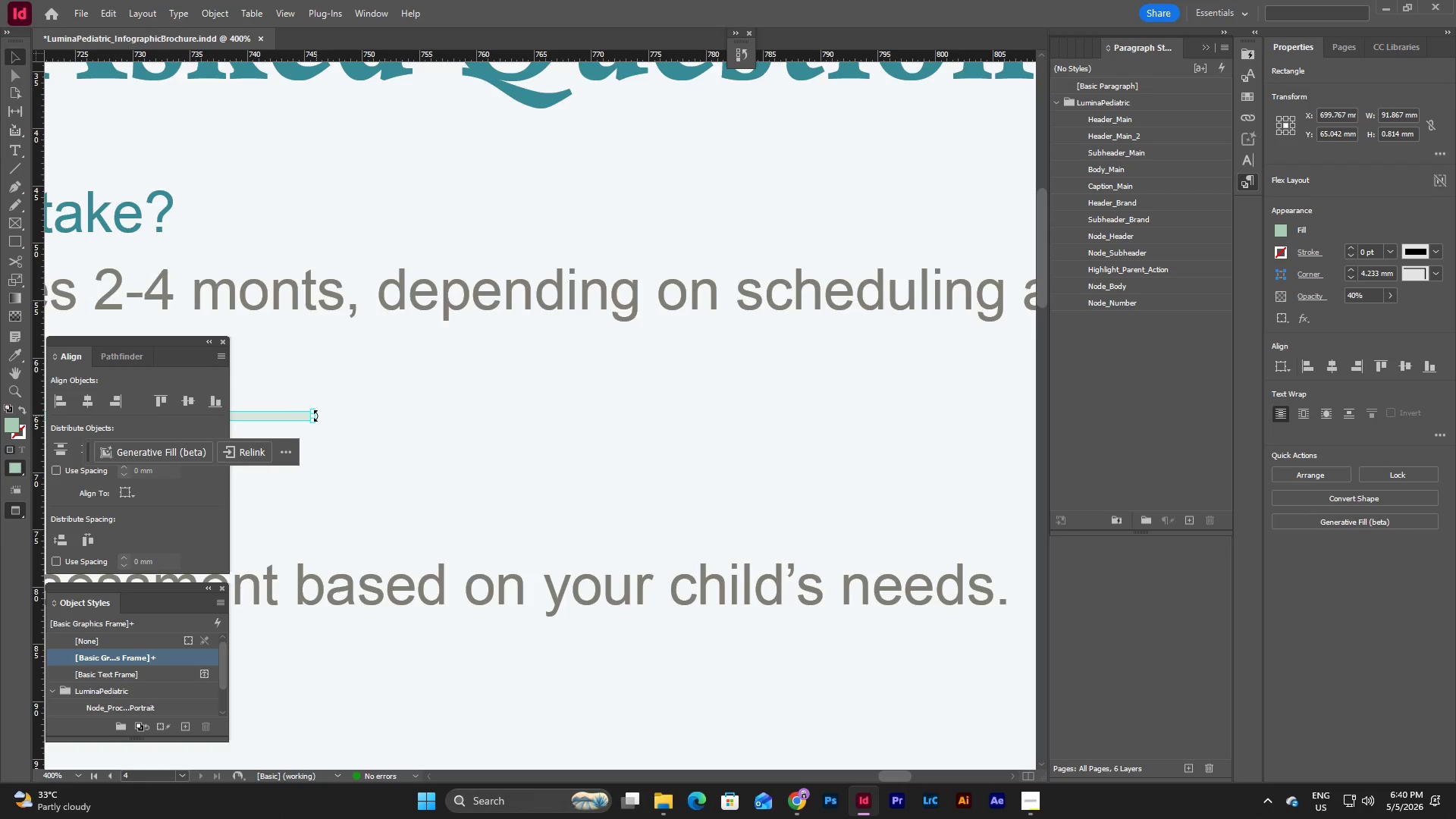 
left_click_drag(start_coordinate=[315, 415], to_coordinate=[908, 457])
 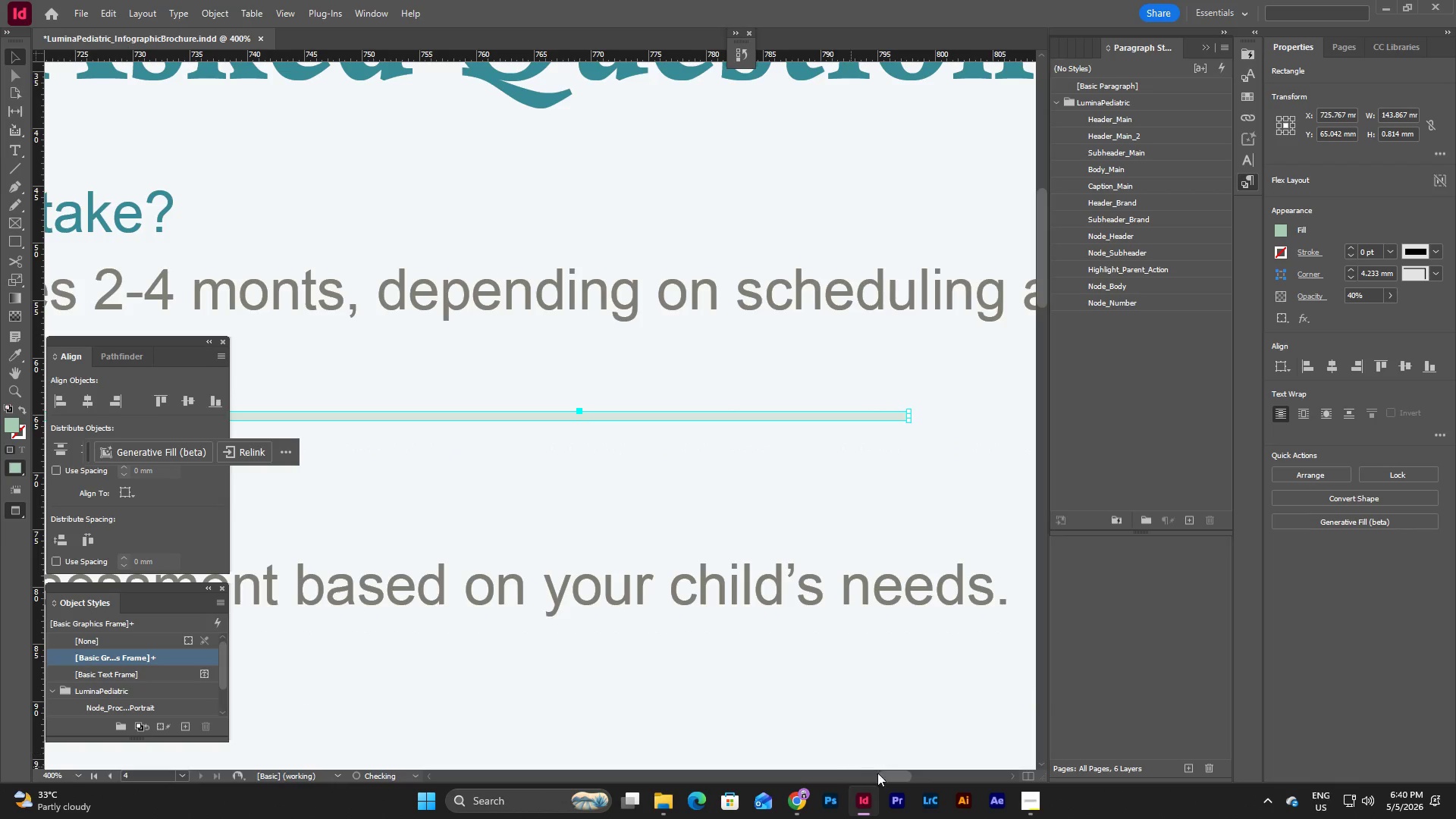 
left_click_drag(start_coordinate=[898, 777], to_coordinate=[919, 774])
 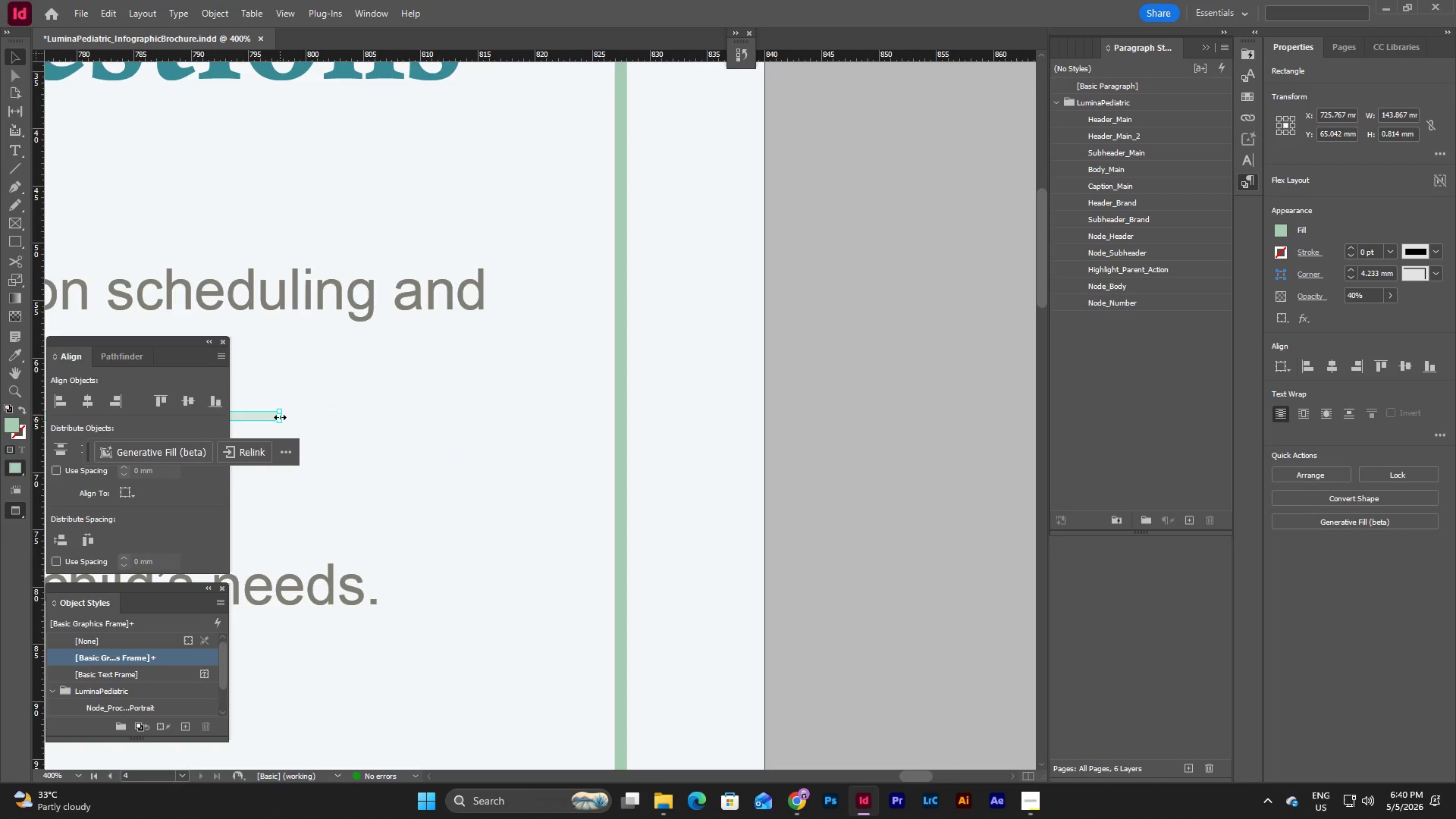 
left_click_drag(start_coordinate=[280, 417], to_coordinate=[490, 425])
 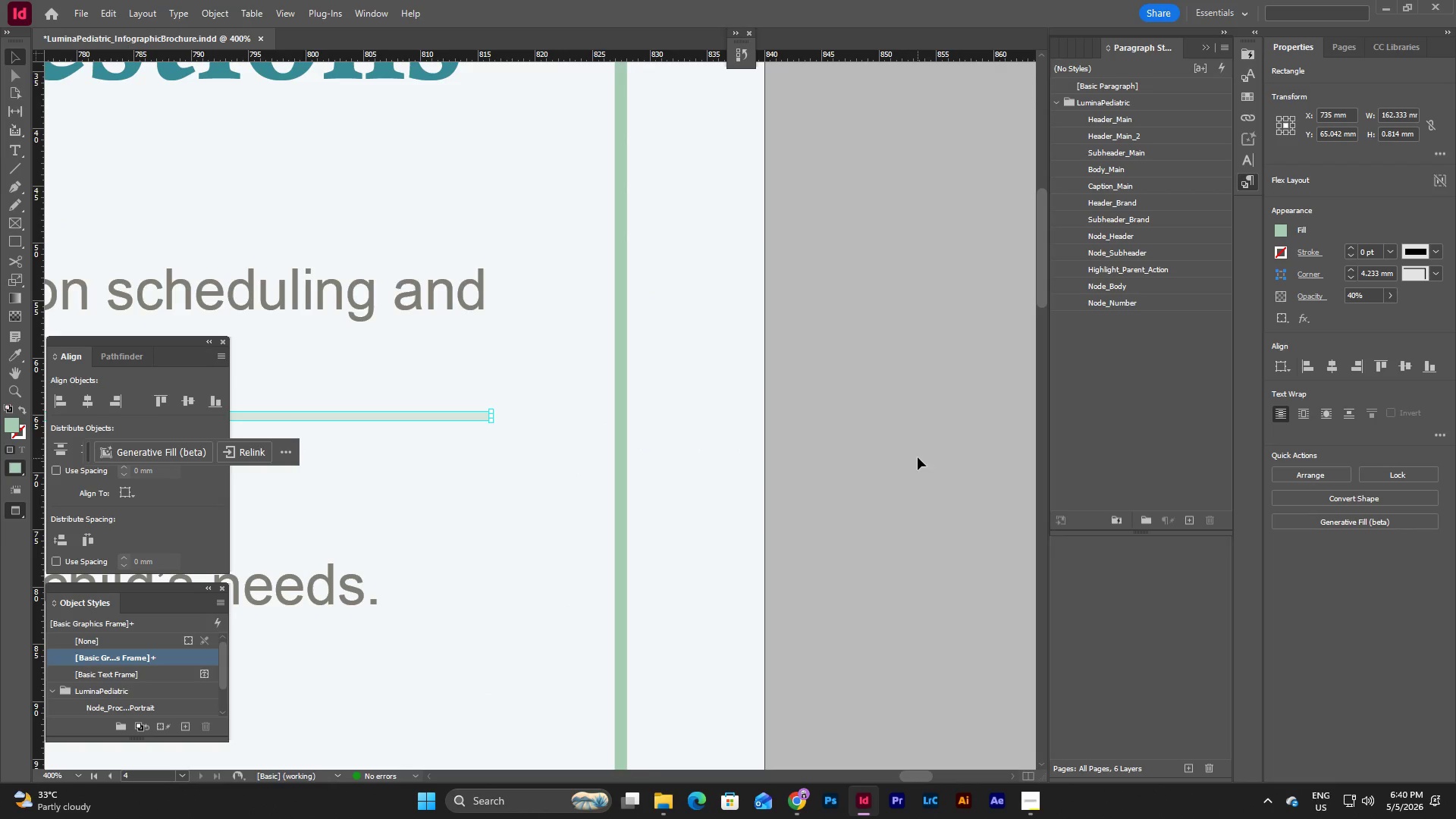 
scroll: coordinate [927, 452], scroll_direction: down, amount: 4.0
 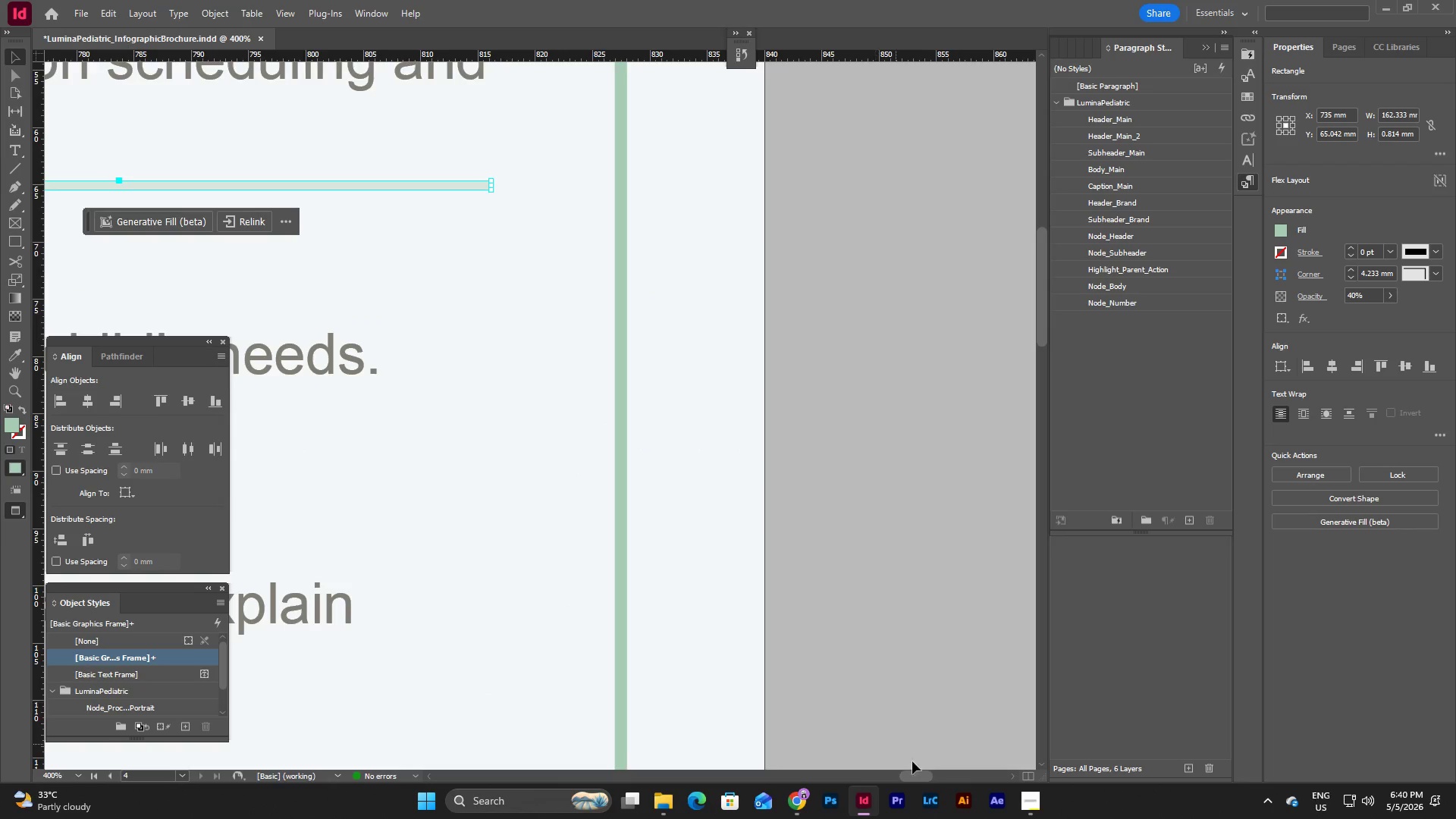 
left_click_drag(start_coordinate=[924, 772], to_coordinate=[875, 778])
 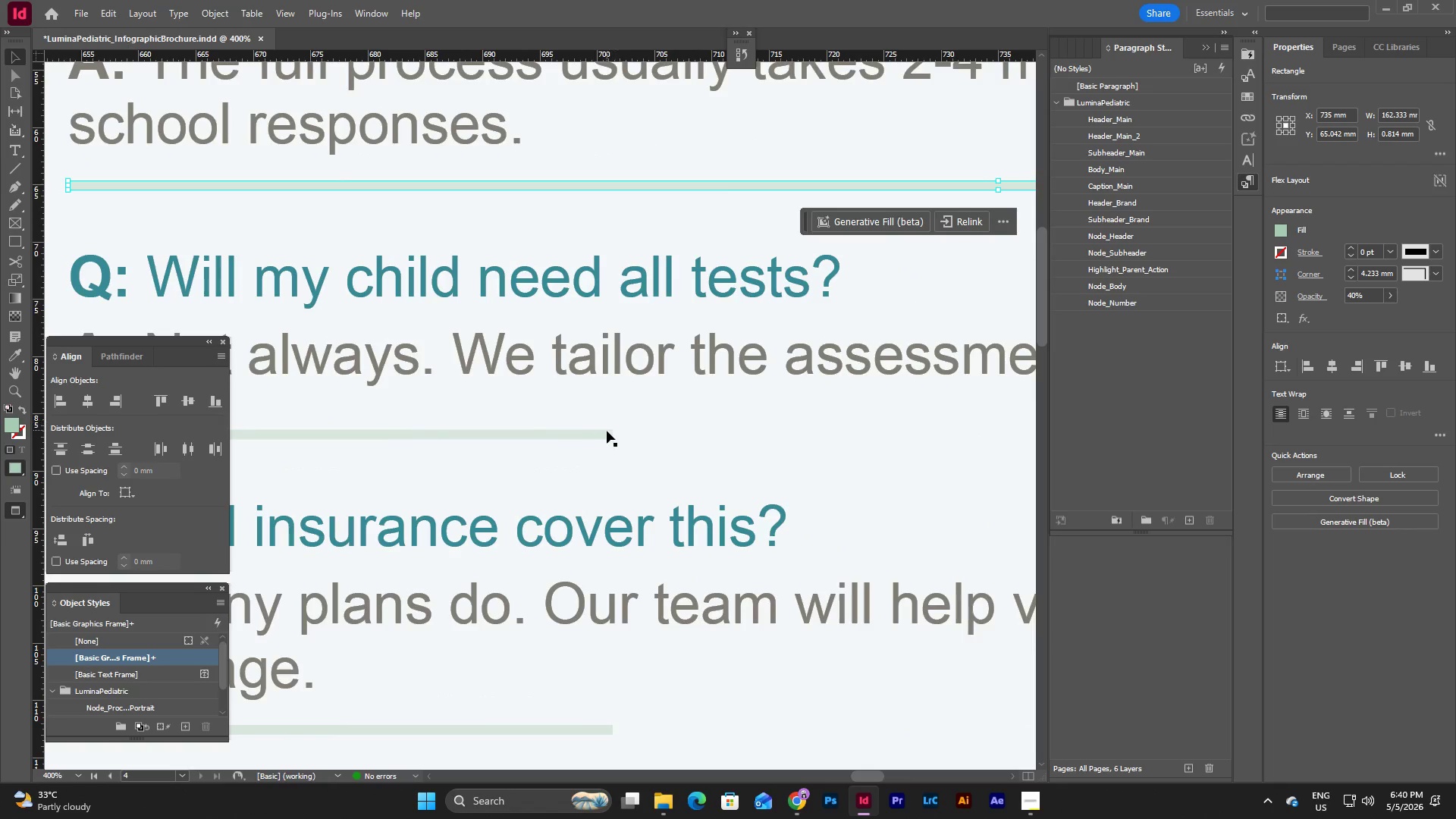 
left_click([609, 435])
 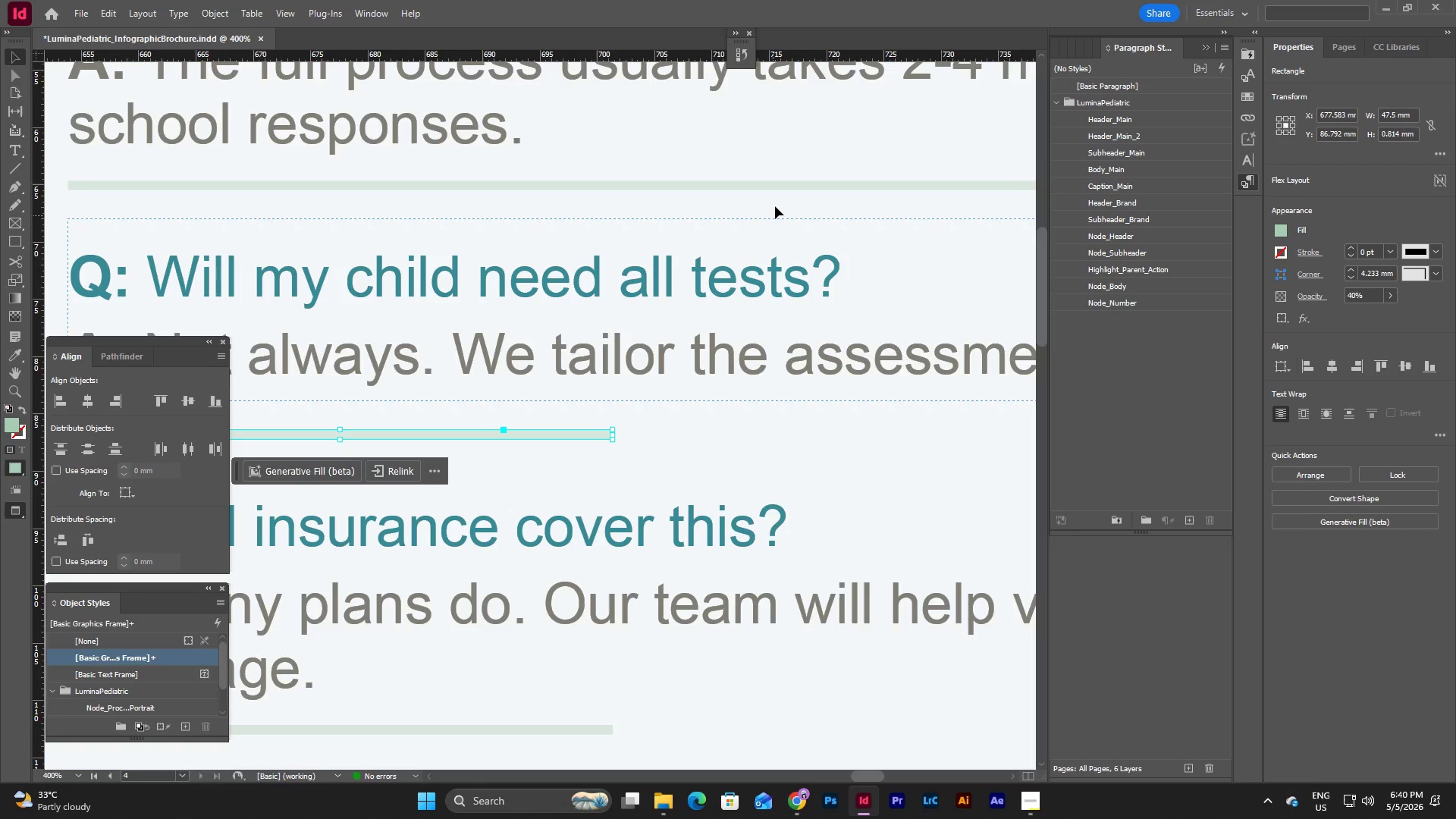 
left_click([775, 192])
 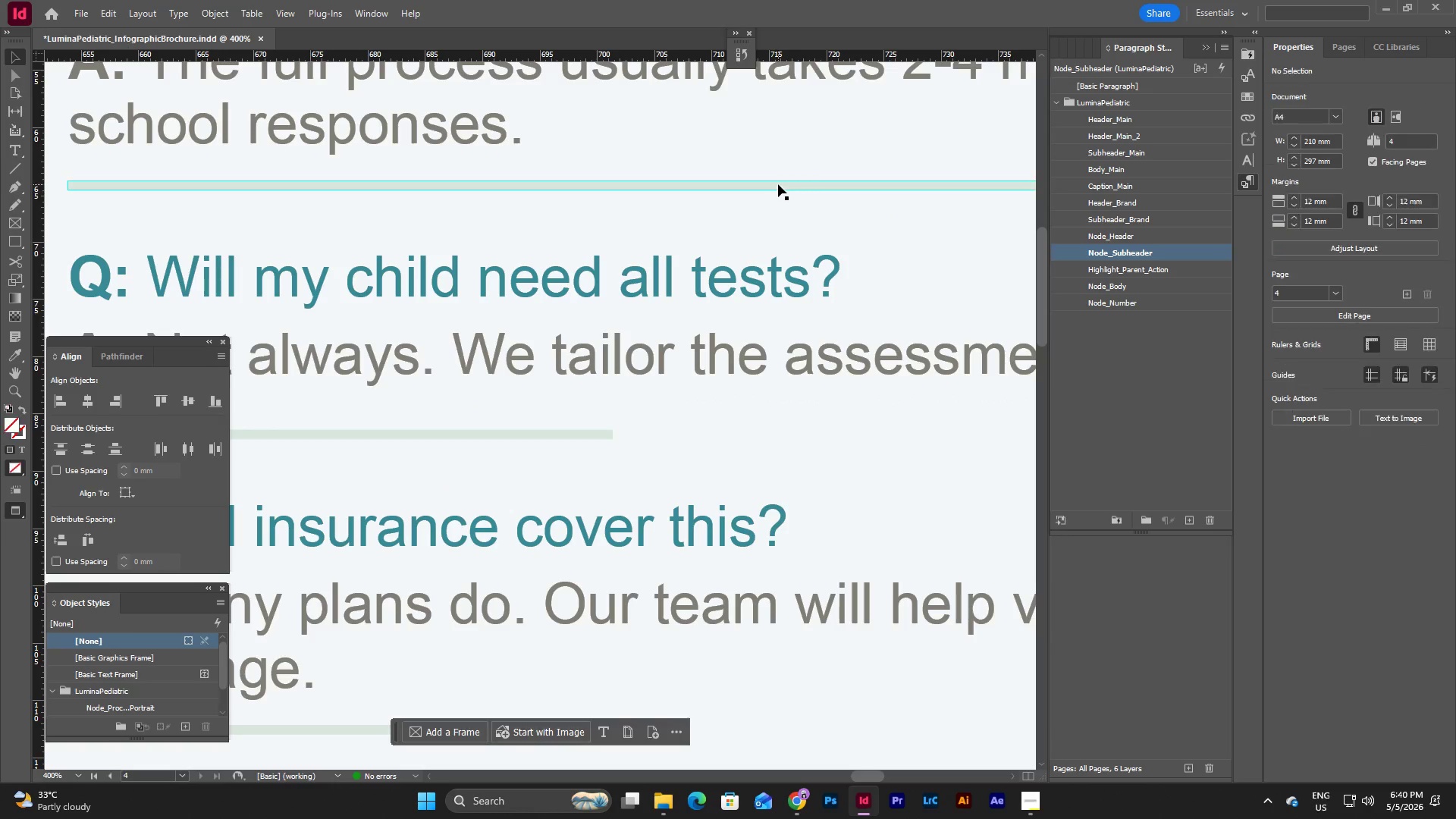 
left_click([778, 184])
 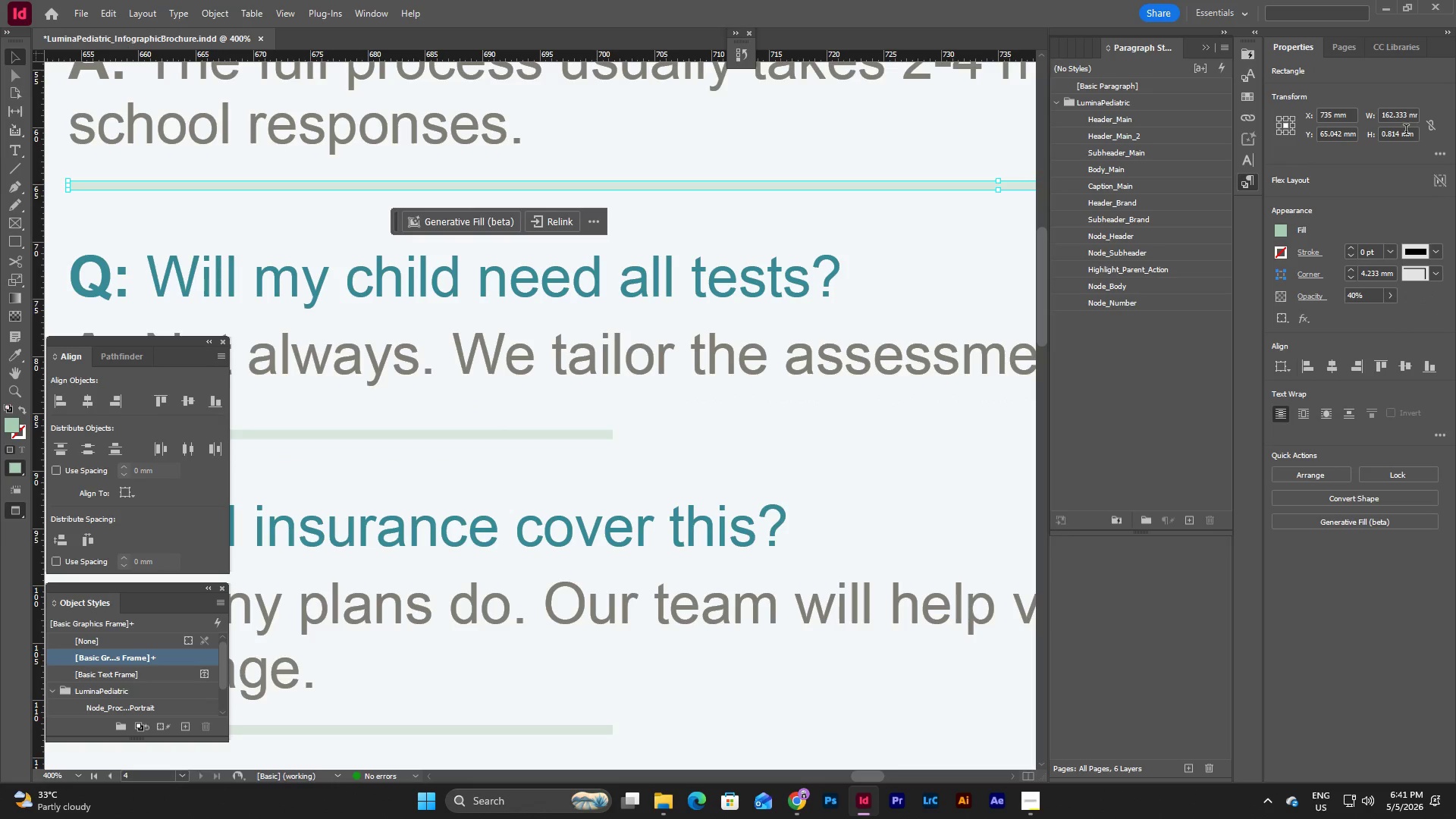 
left_click([1382, 115])
 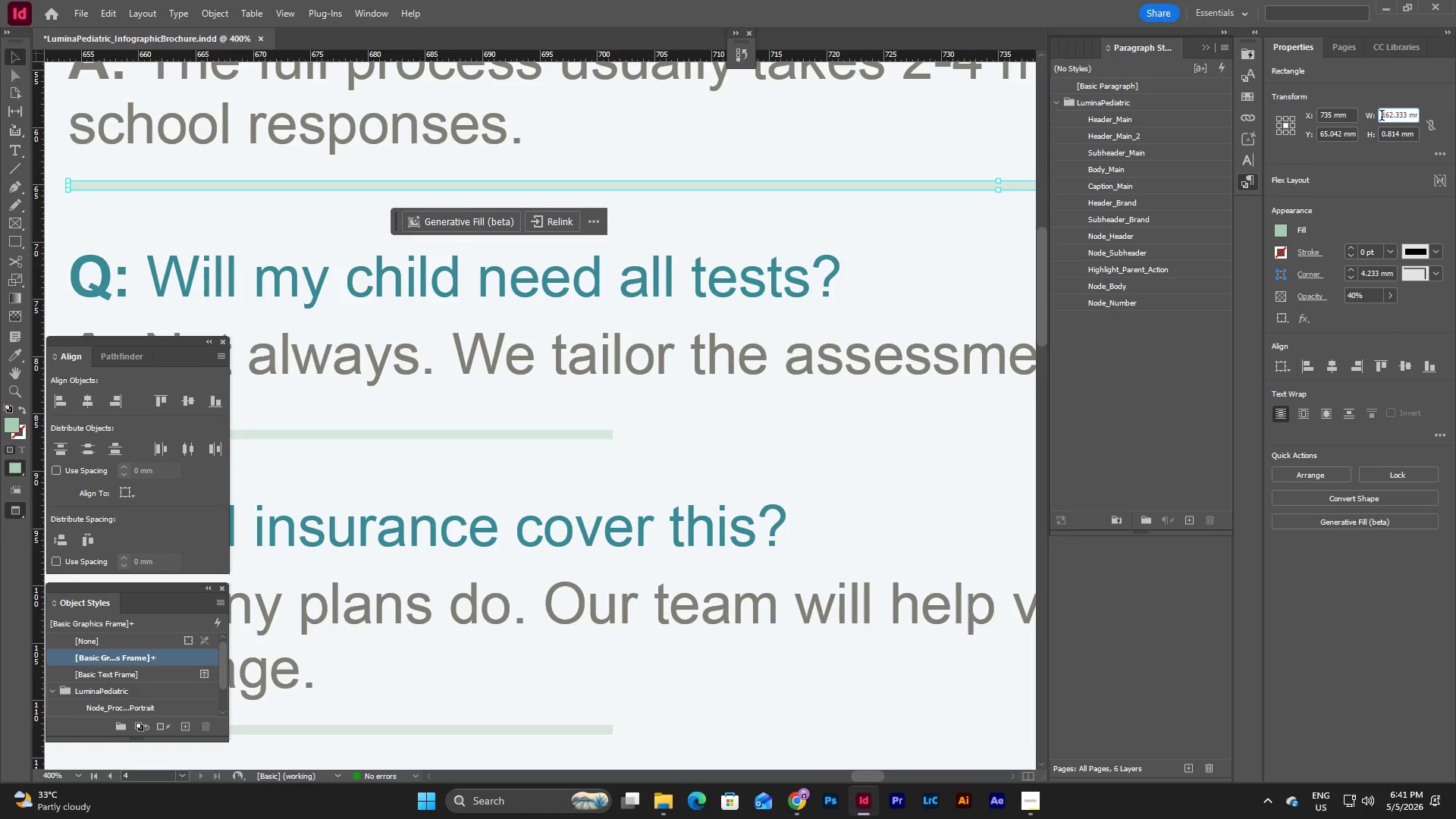 
left_click_drag(start_coordinate=[1382, 117], to_coordinate=[1429, 114])
 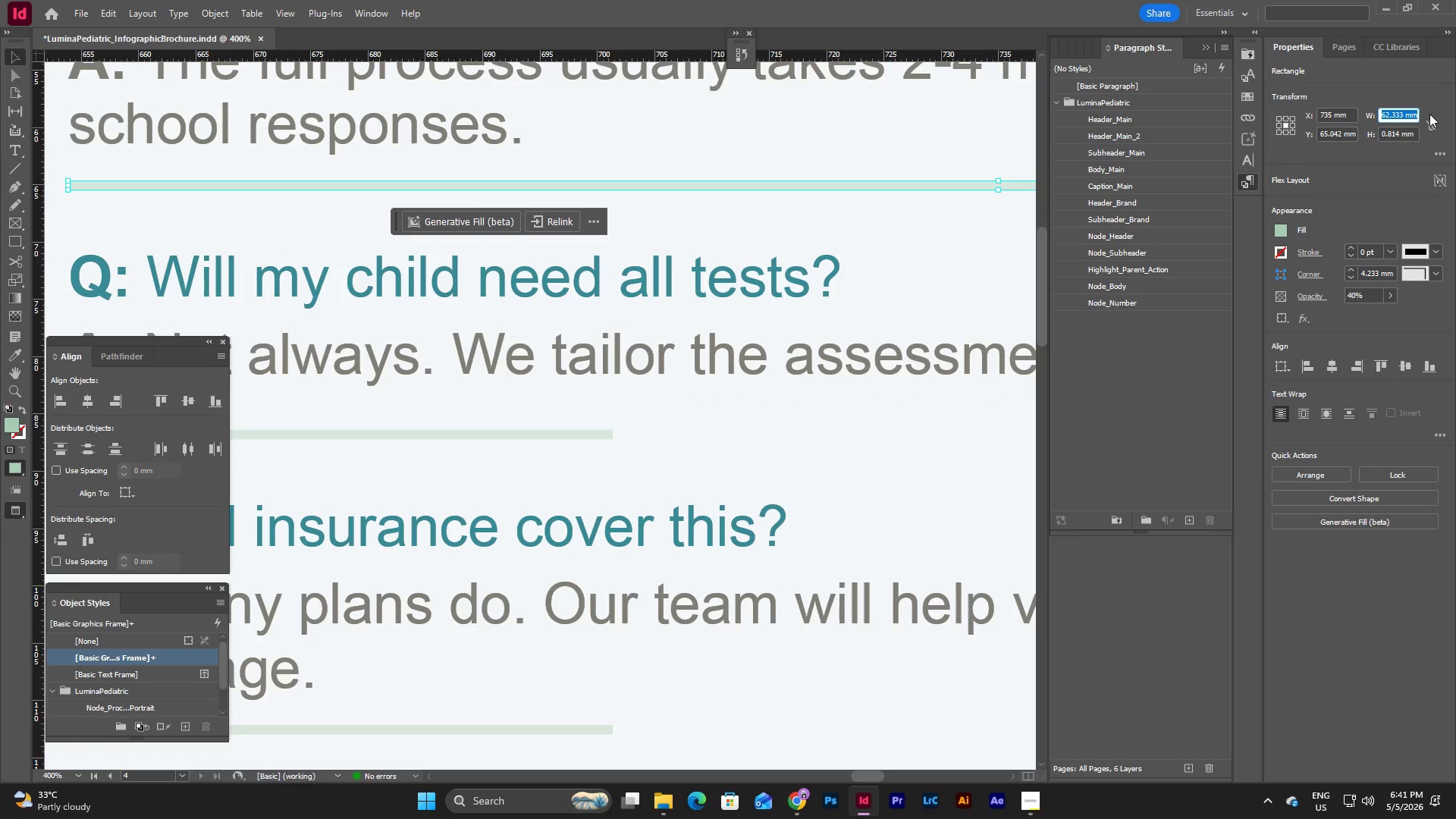 
key(Control+C)
 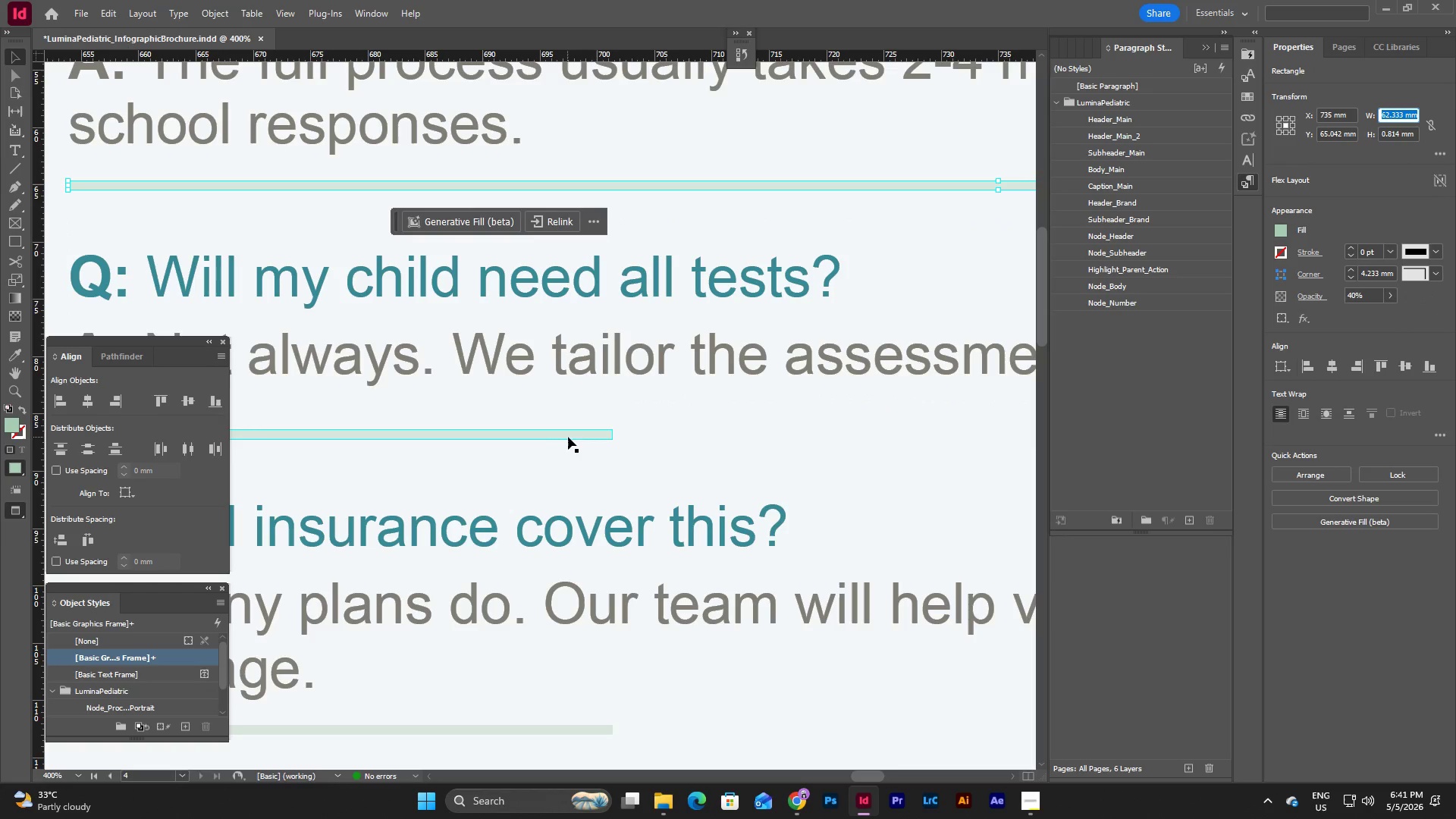 
left_click([568, 437])
 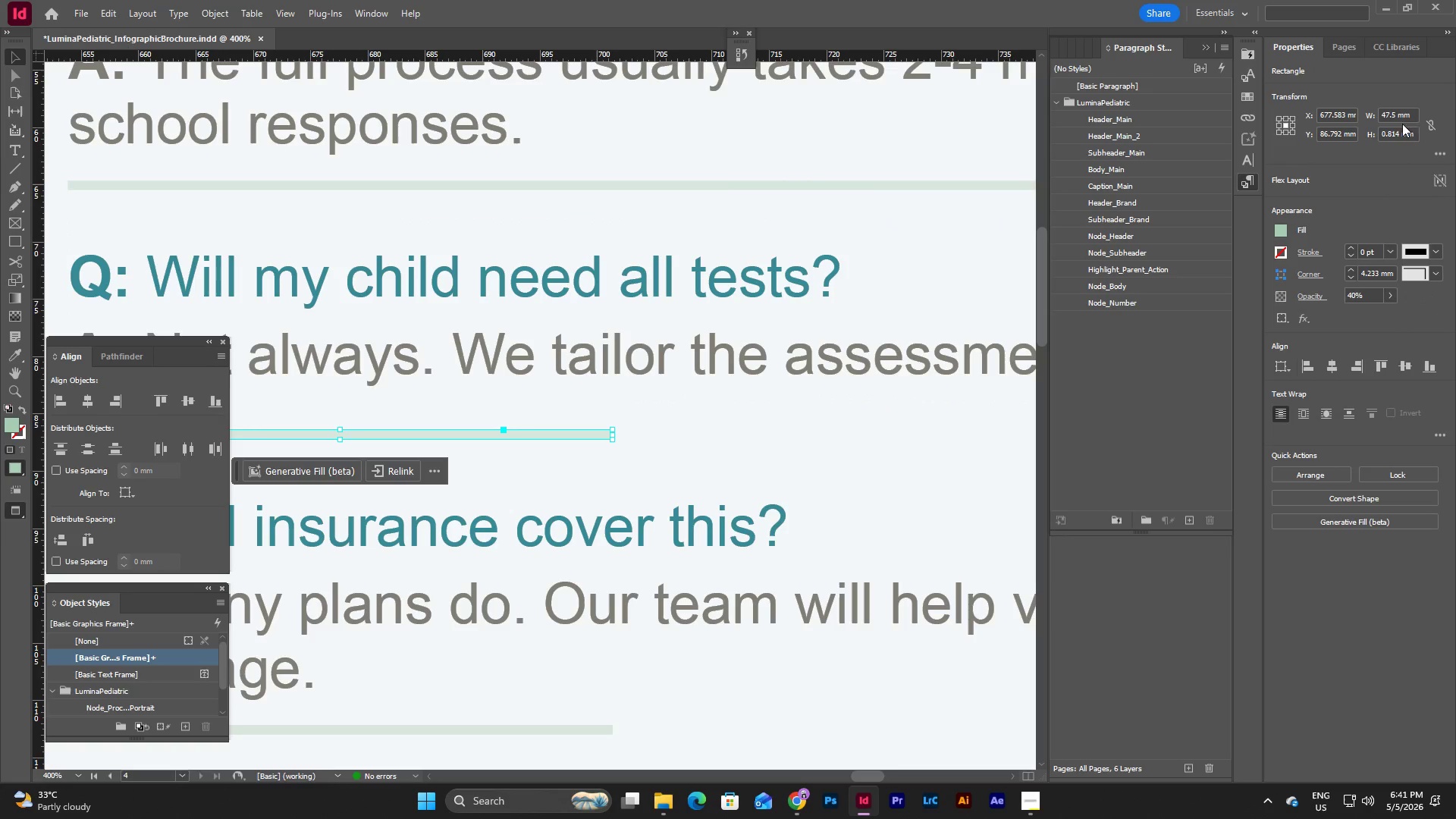 
left_click([1410, 116])
 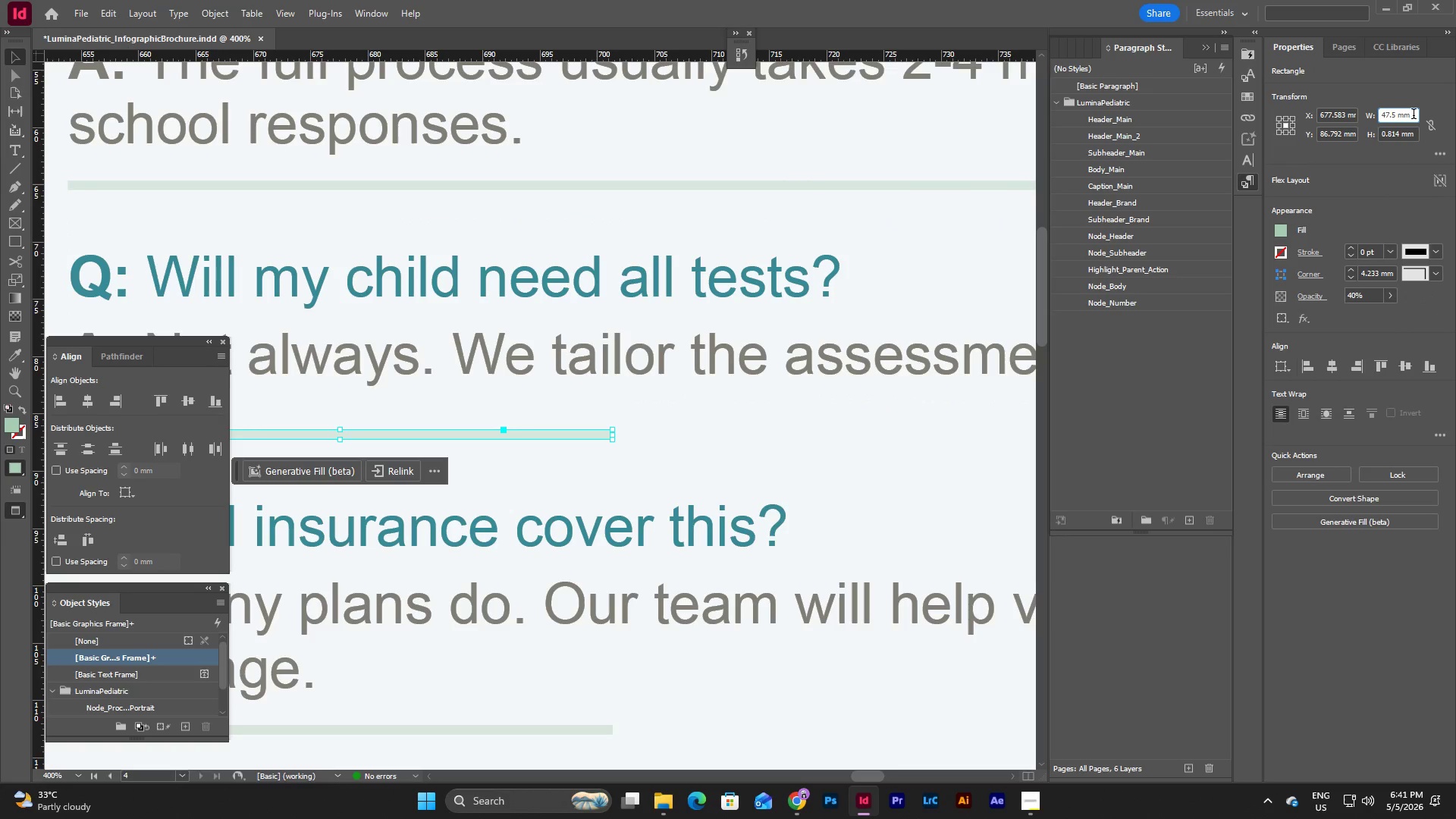 
left_click_drag(start_coordinate=[1414, 115], to_coordinate=[1342, 120])
 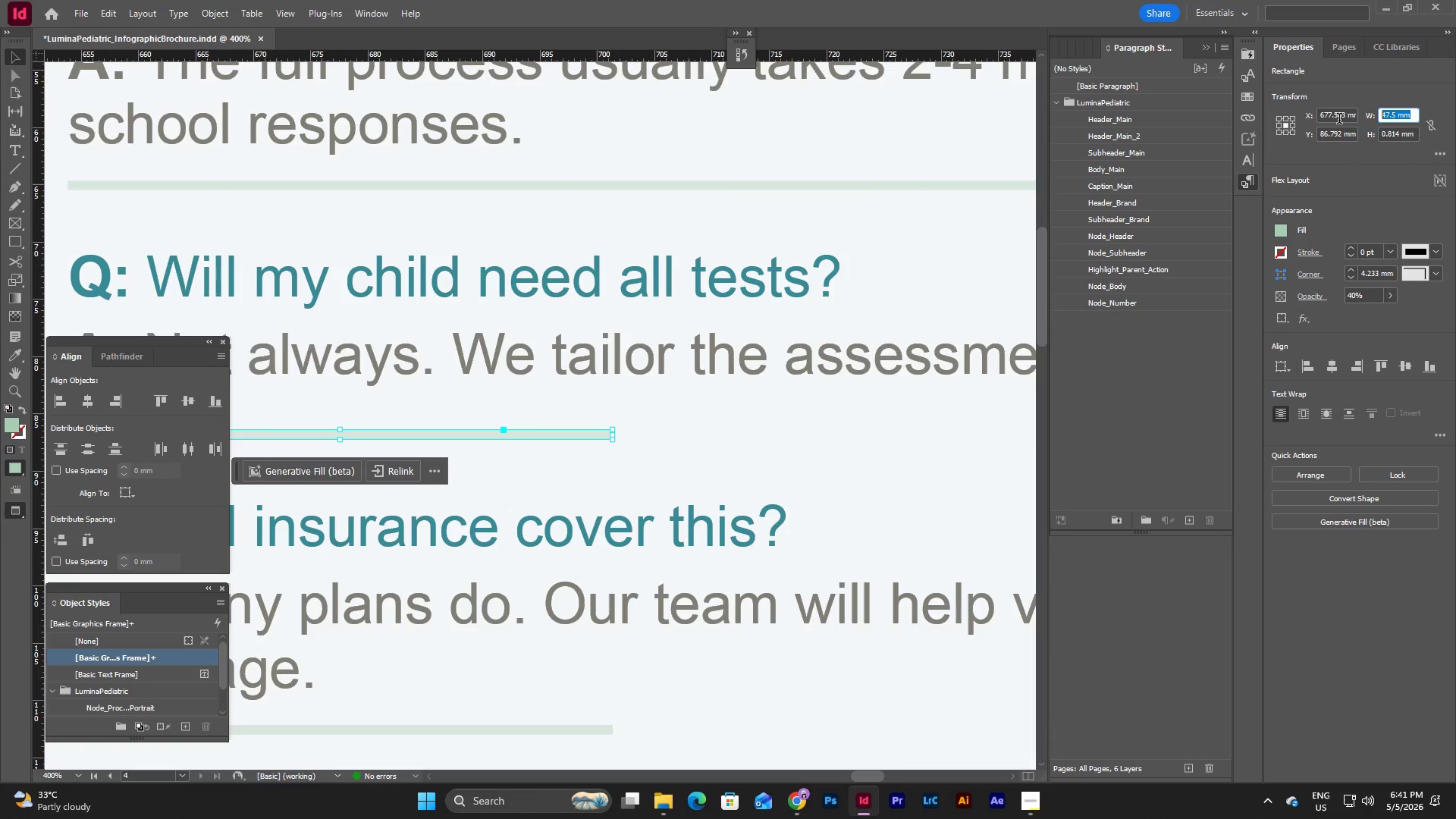 
key(Control+V)
 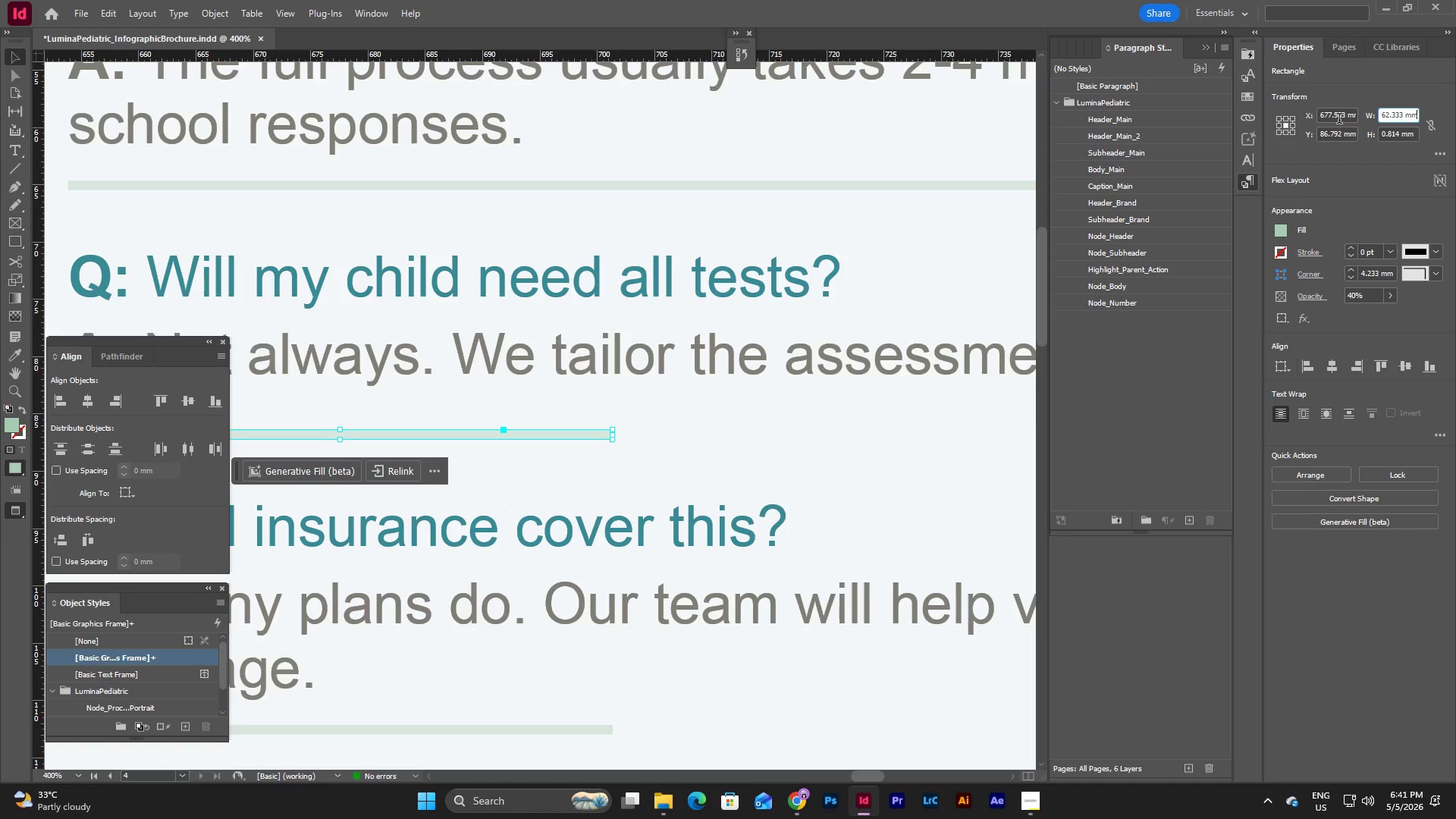 
key(NumpadEnter)
 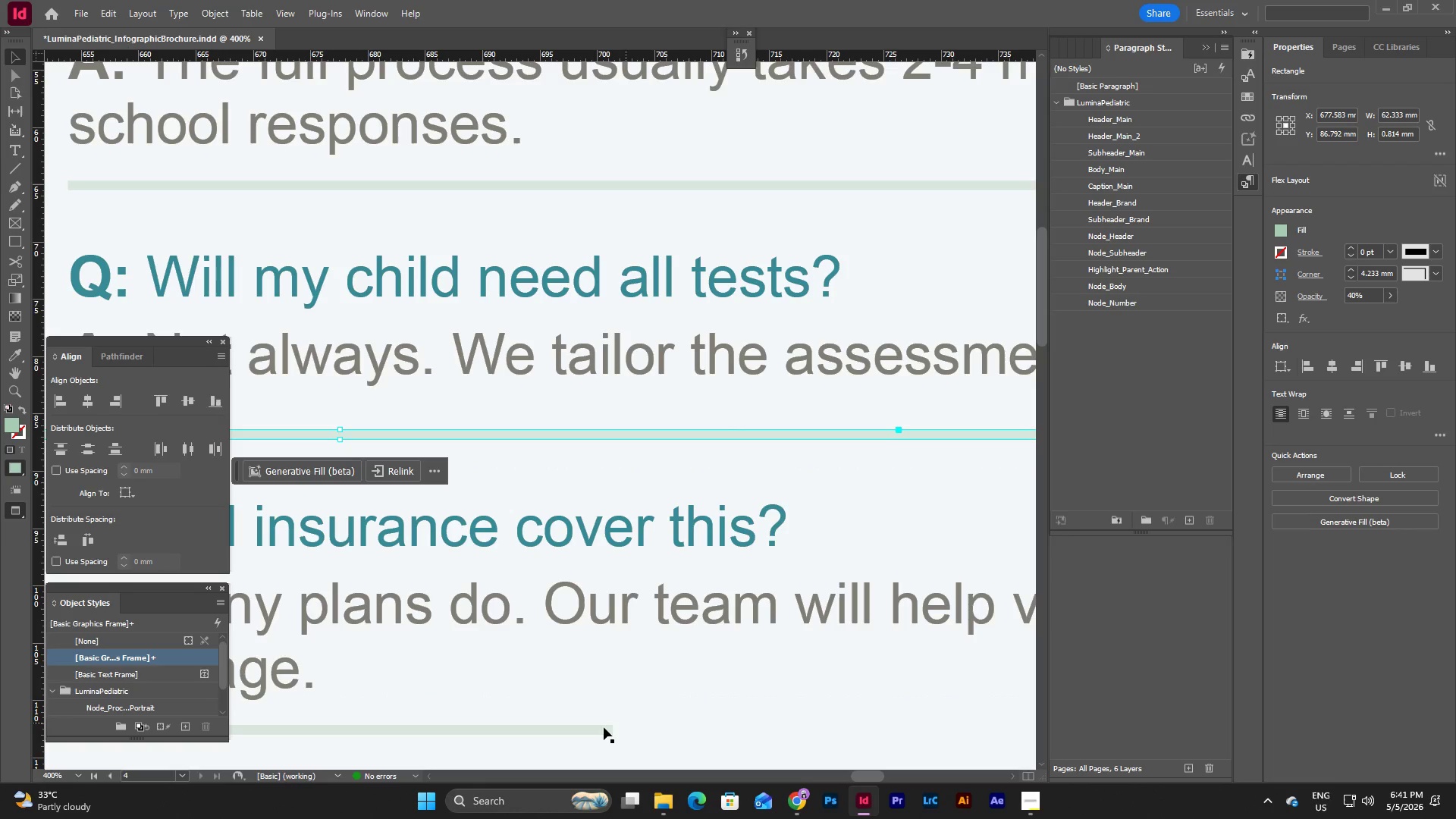 
left_click([587, 732])
 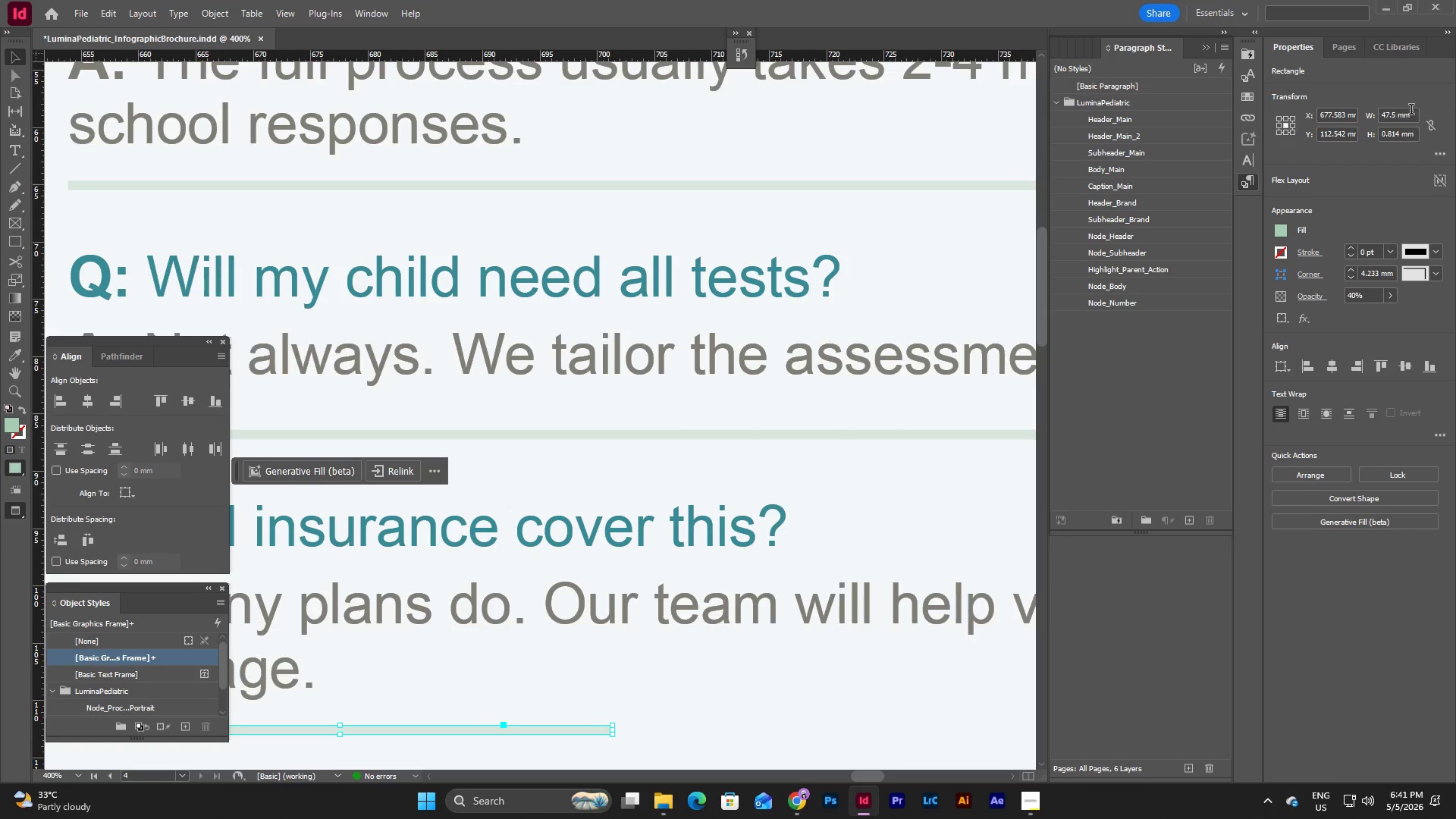 
left_click_drag(start_coordinate=[1416, 116], to_coordinate=[1337, 118])
 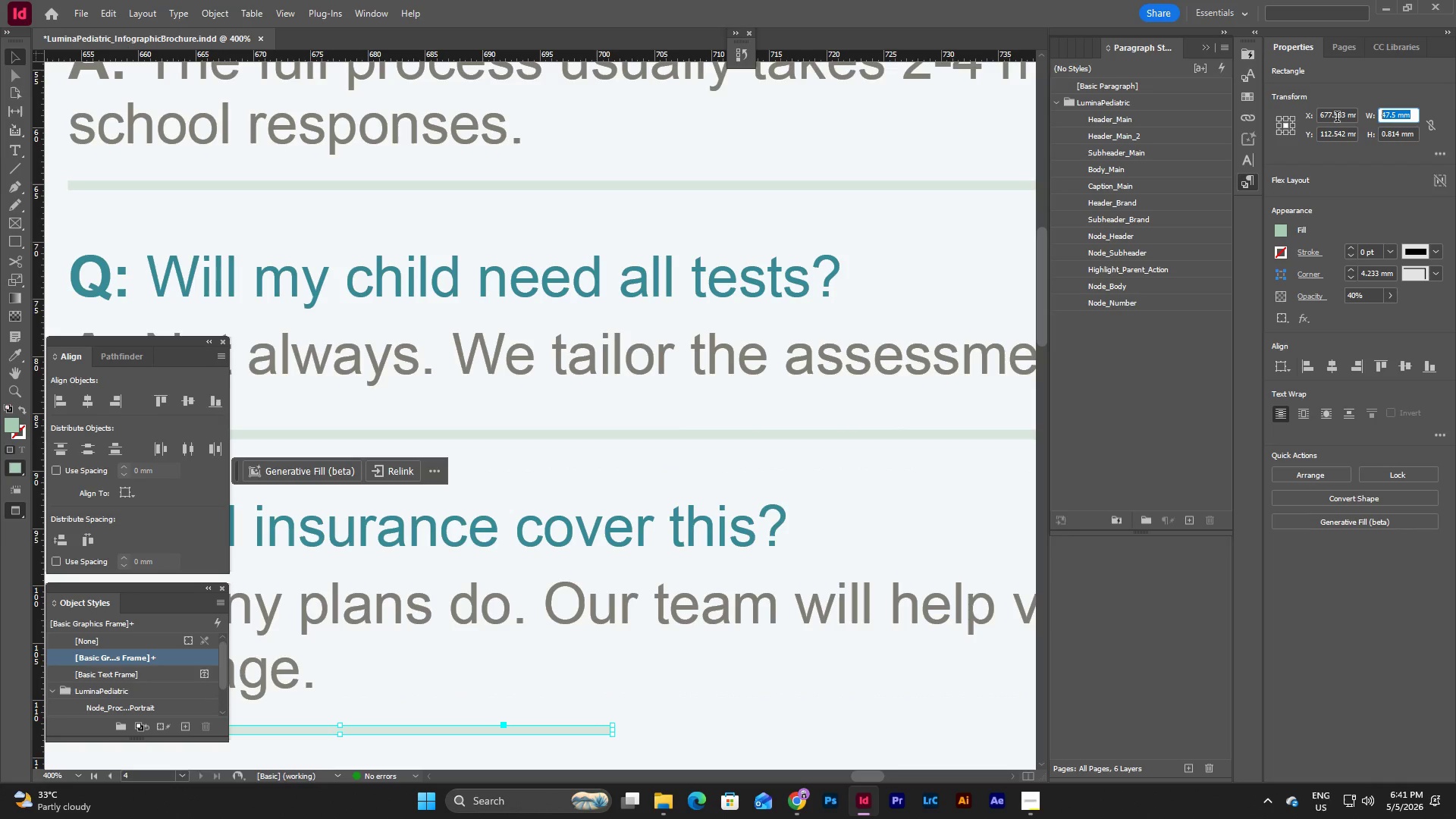 
key(Control+V)
 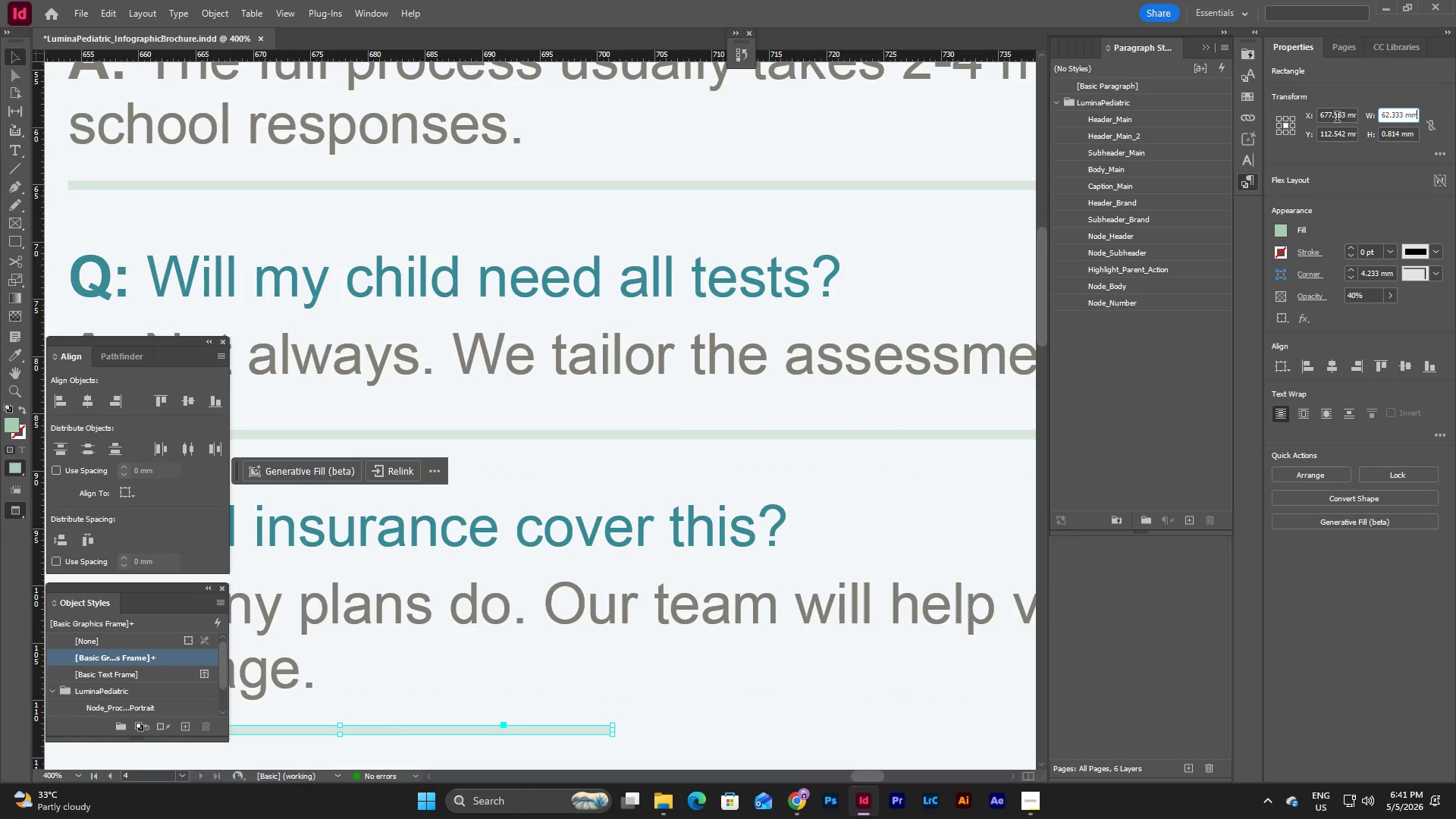 
key(NumpadEnter)
 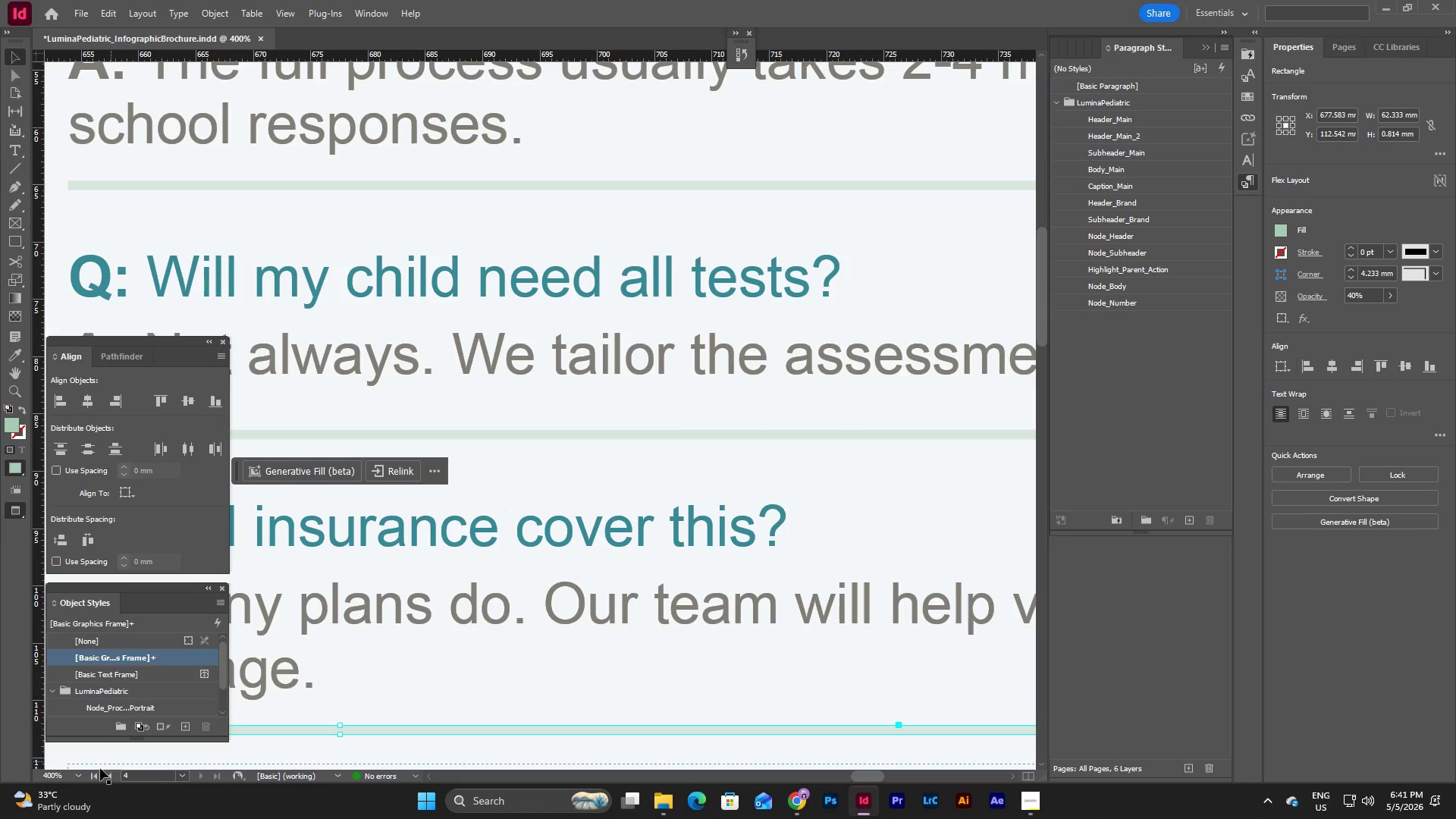 
left_click([78, 780])
 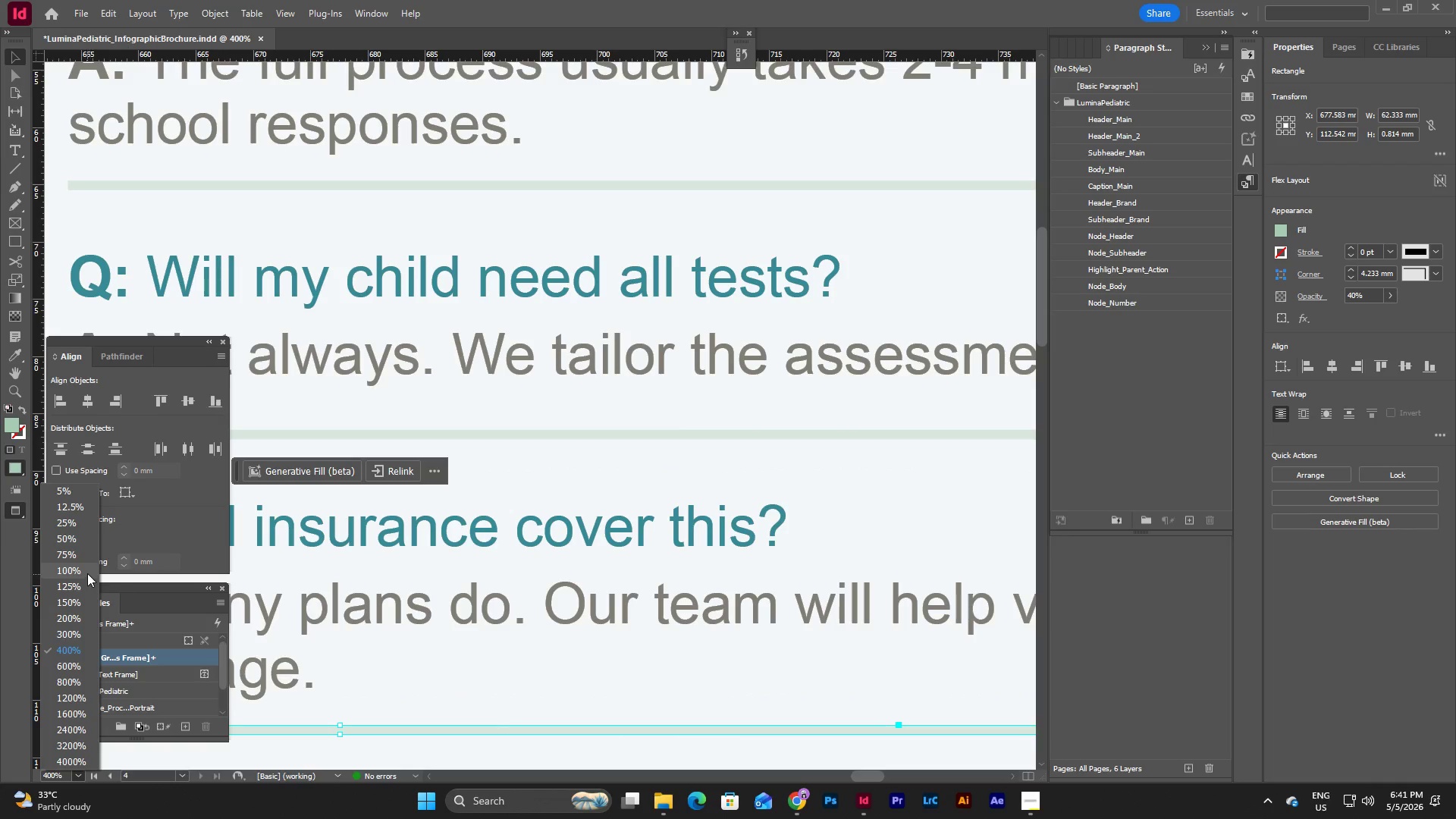 
left_click([86, 569])
 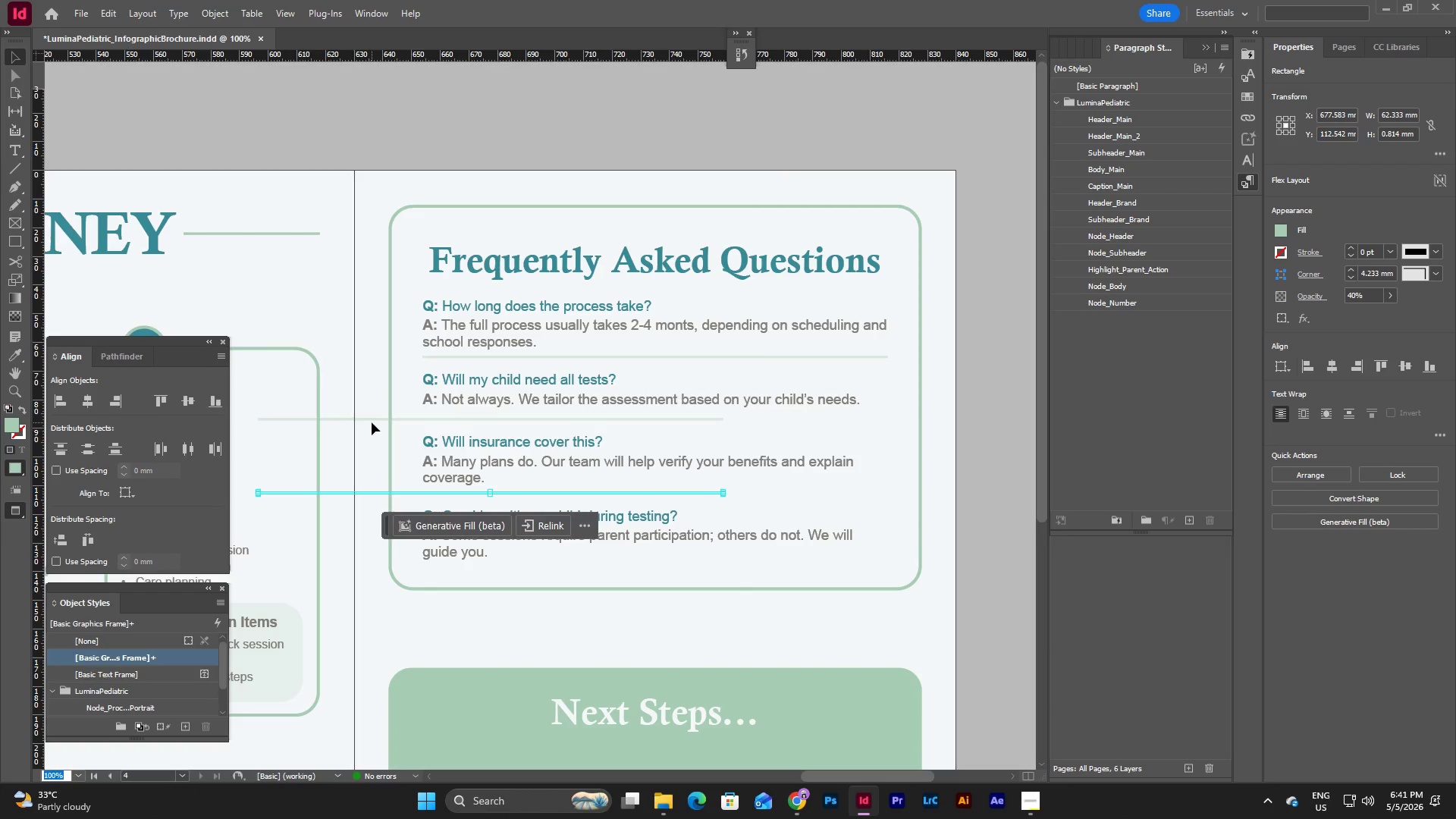 
left_click([545, 357])
 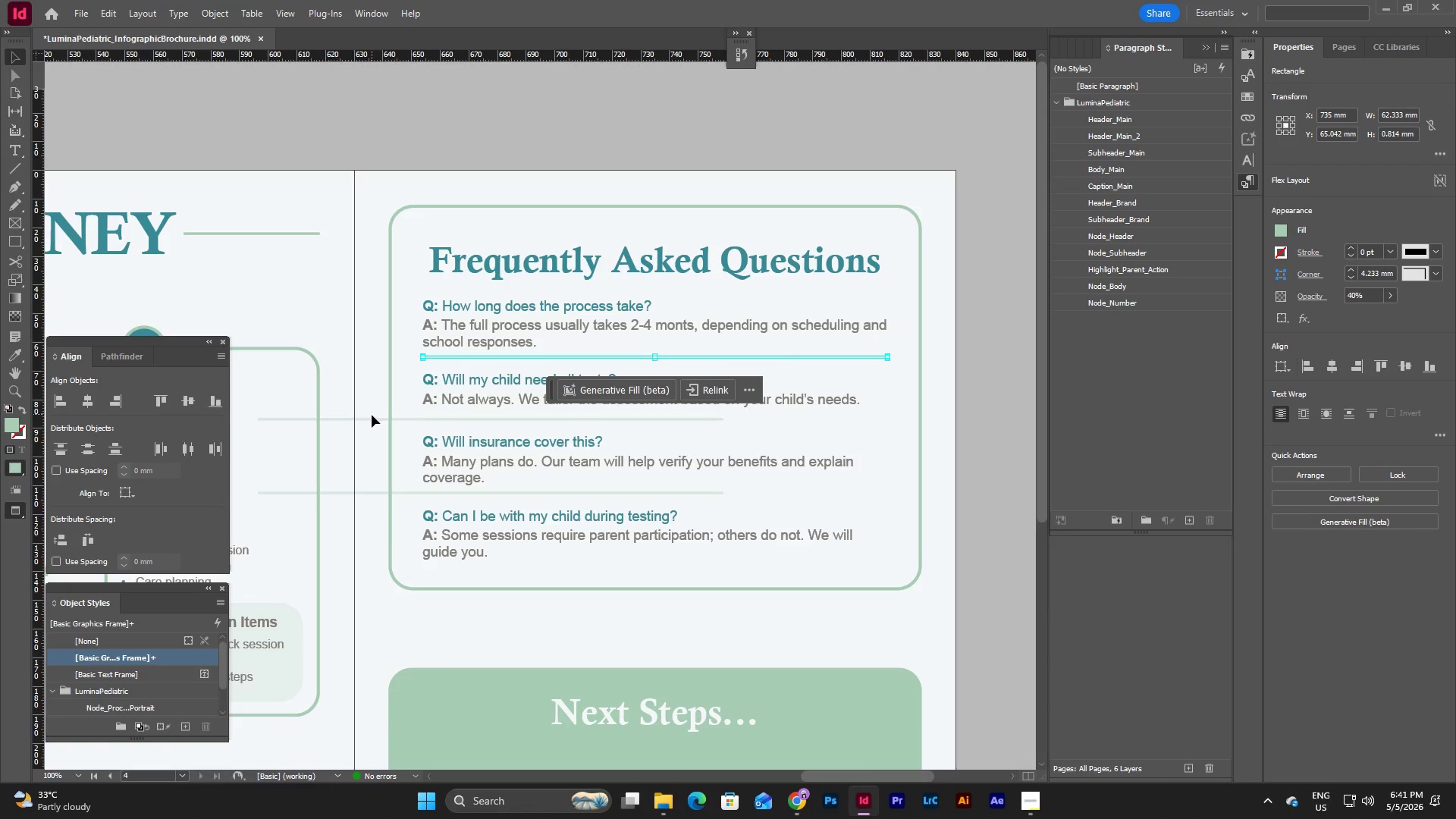 
left_click([372, 419])
 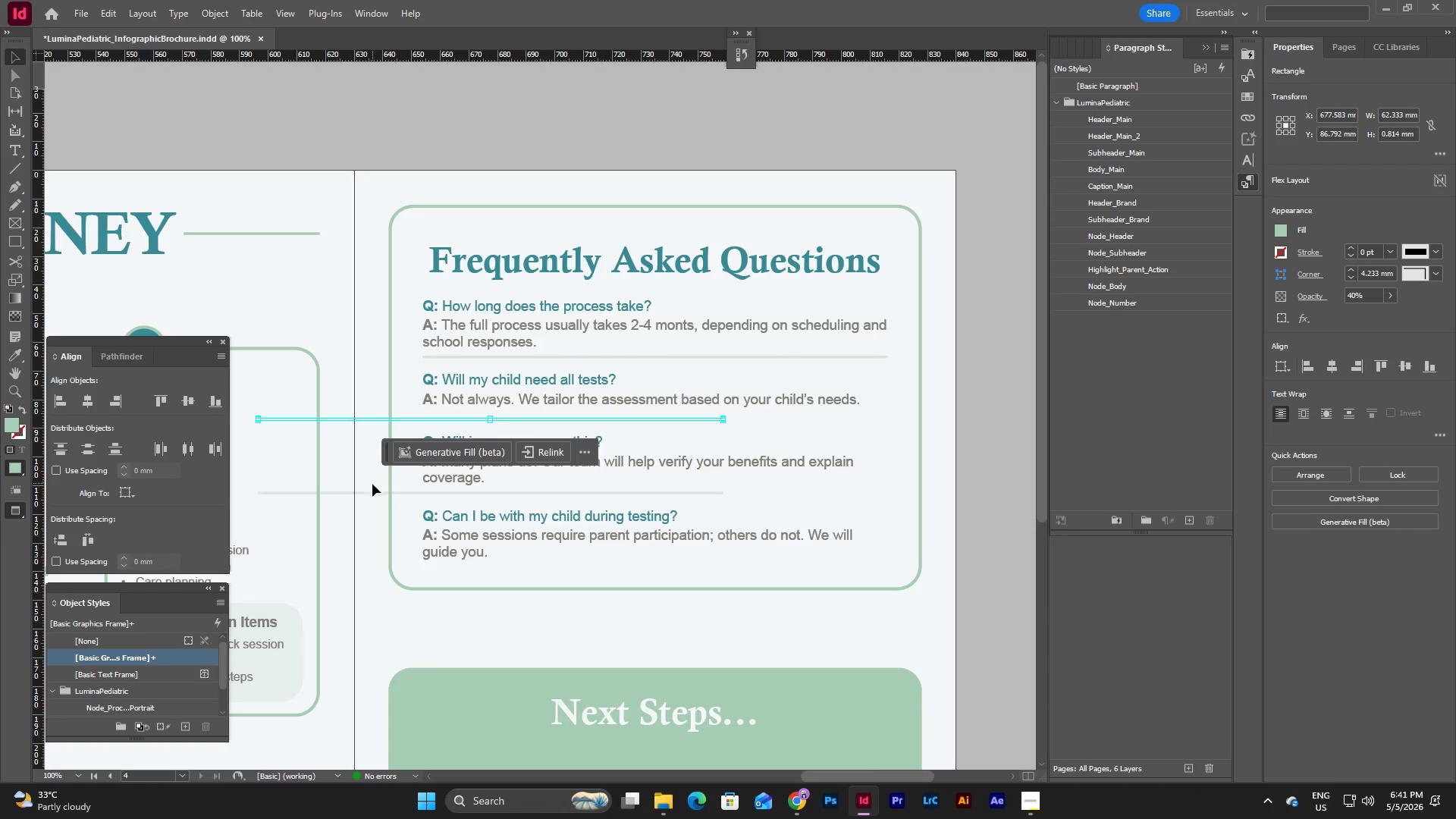 
left_click([374, 492])
 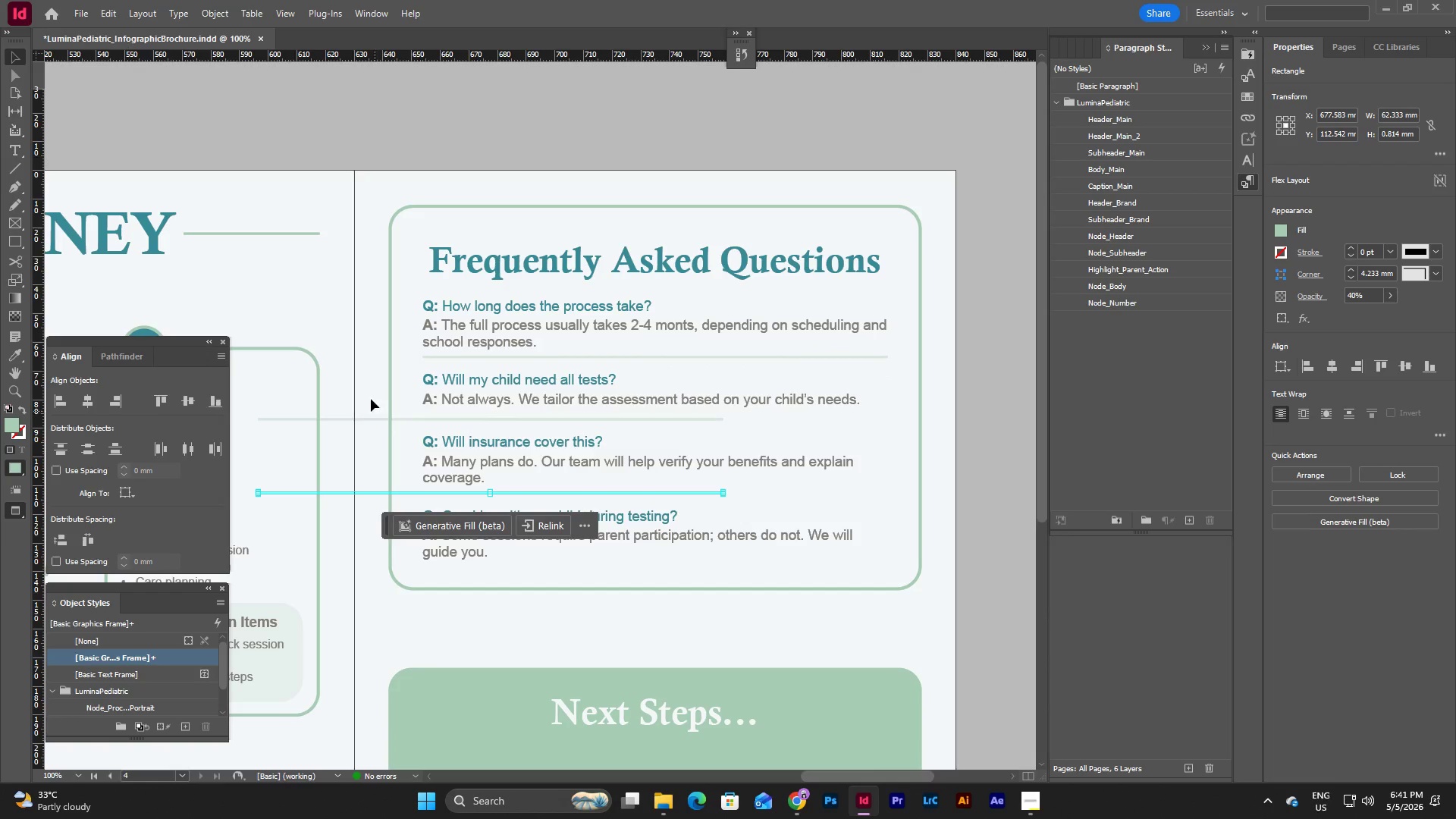 
left_click_drag(start_coordinate=[369, 394], to_coordinate=[366, 538])
 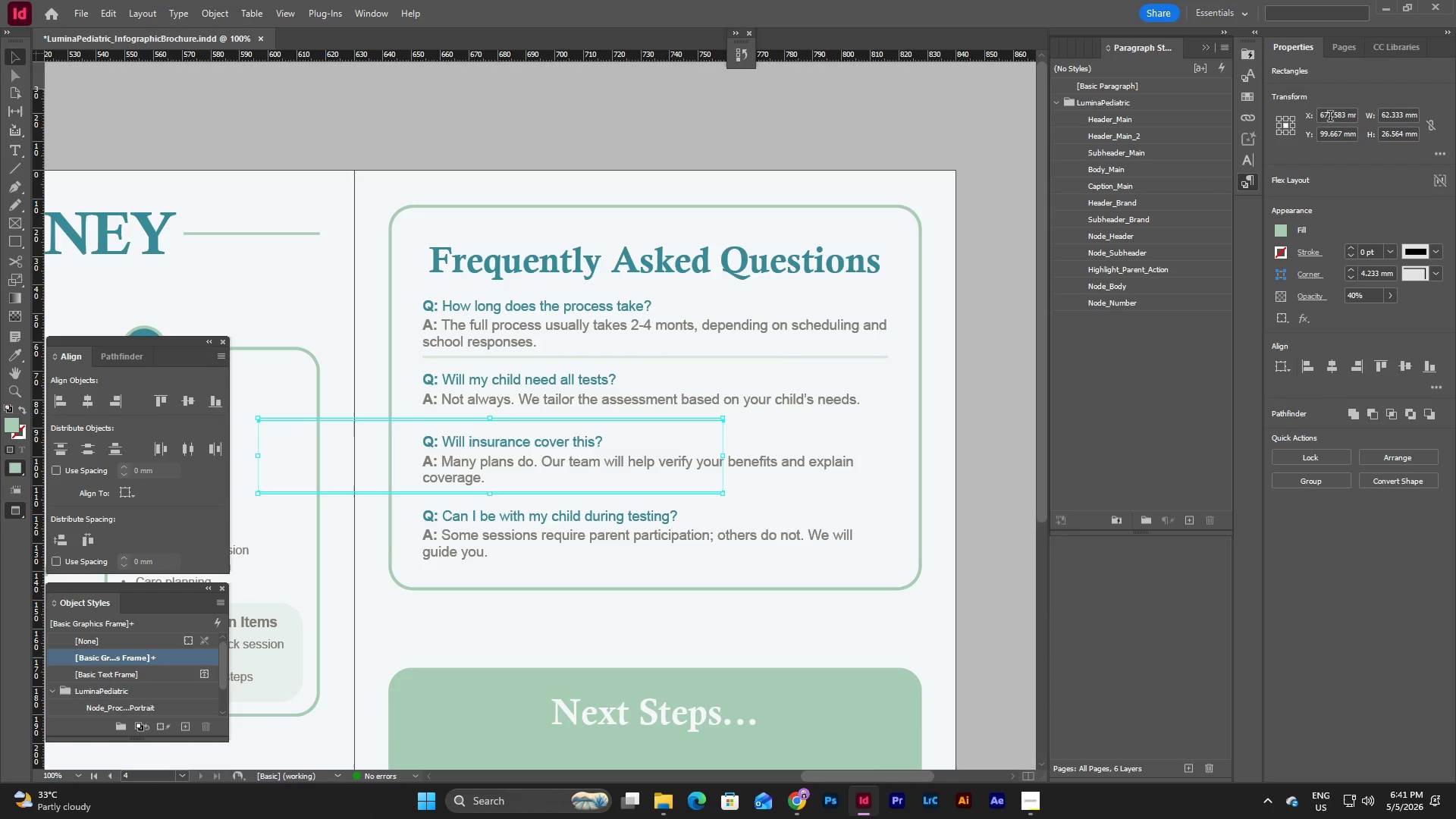 
left_click_drag(start_coordinate=[1322, 118], to_coordinate=[1374, 113])
 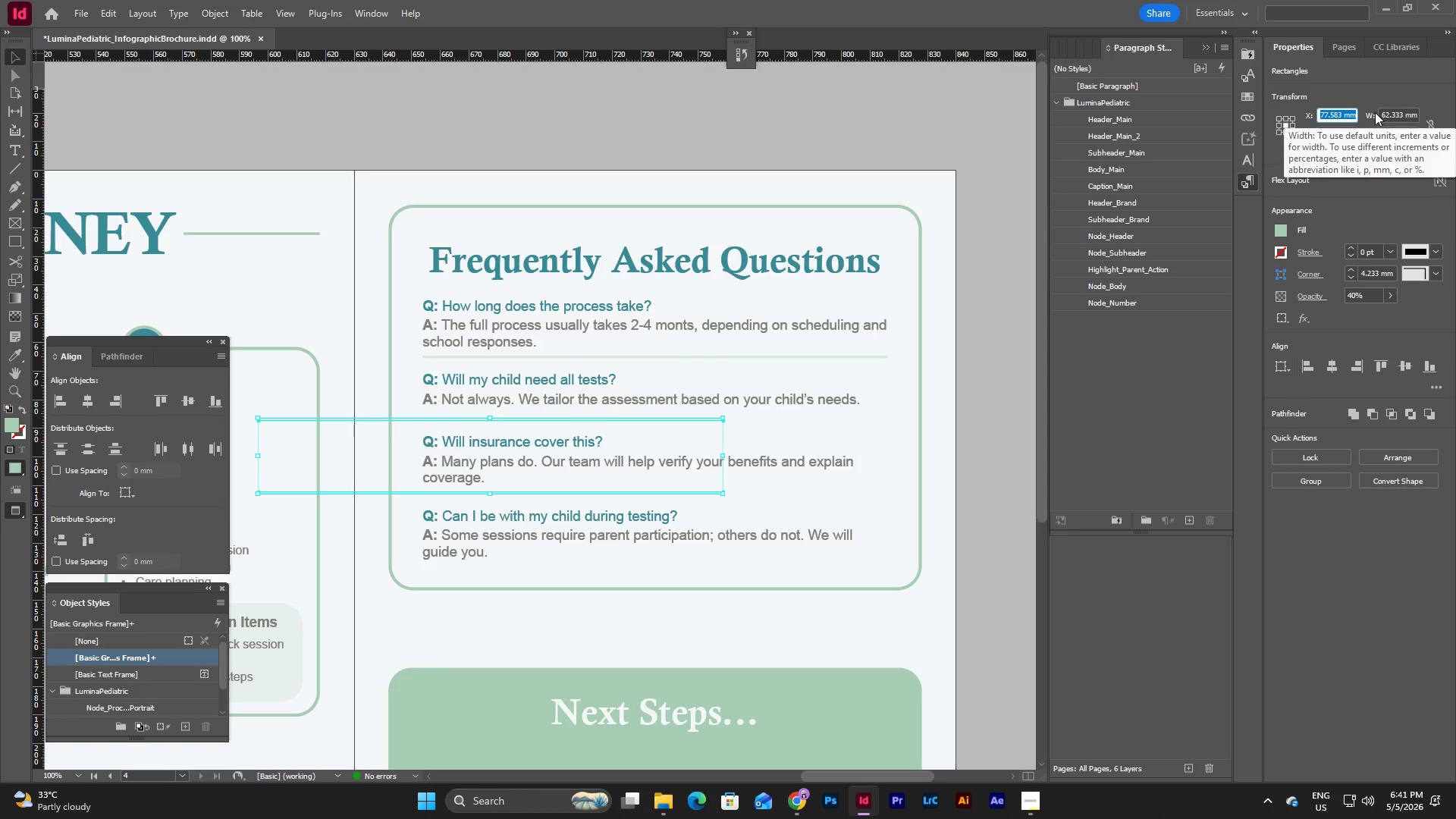 
key(Numpad7)
 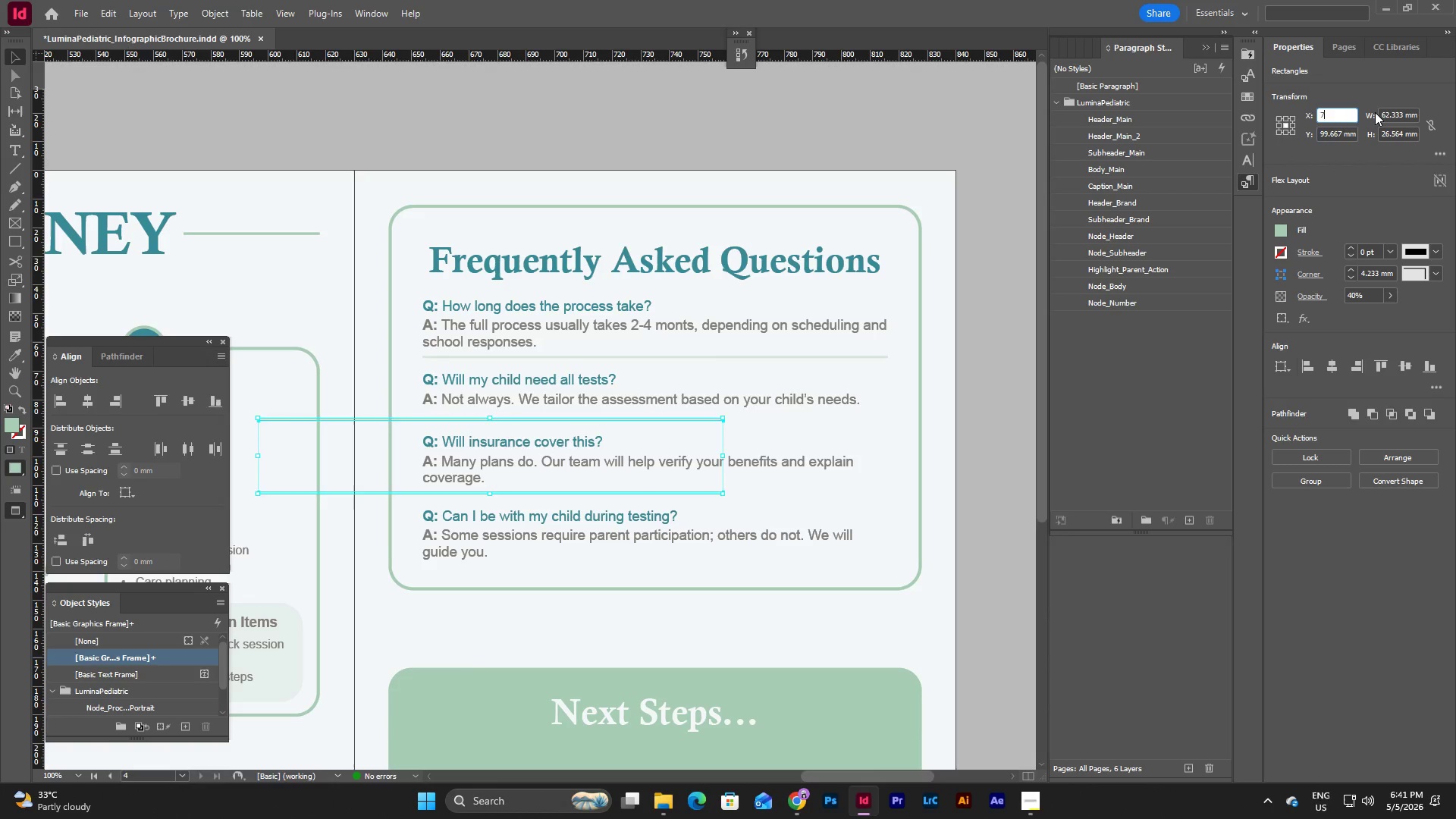 
key(NumpadEnter)
 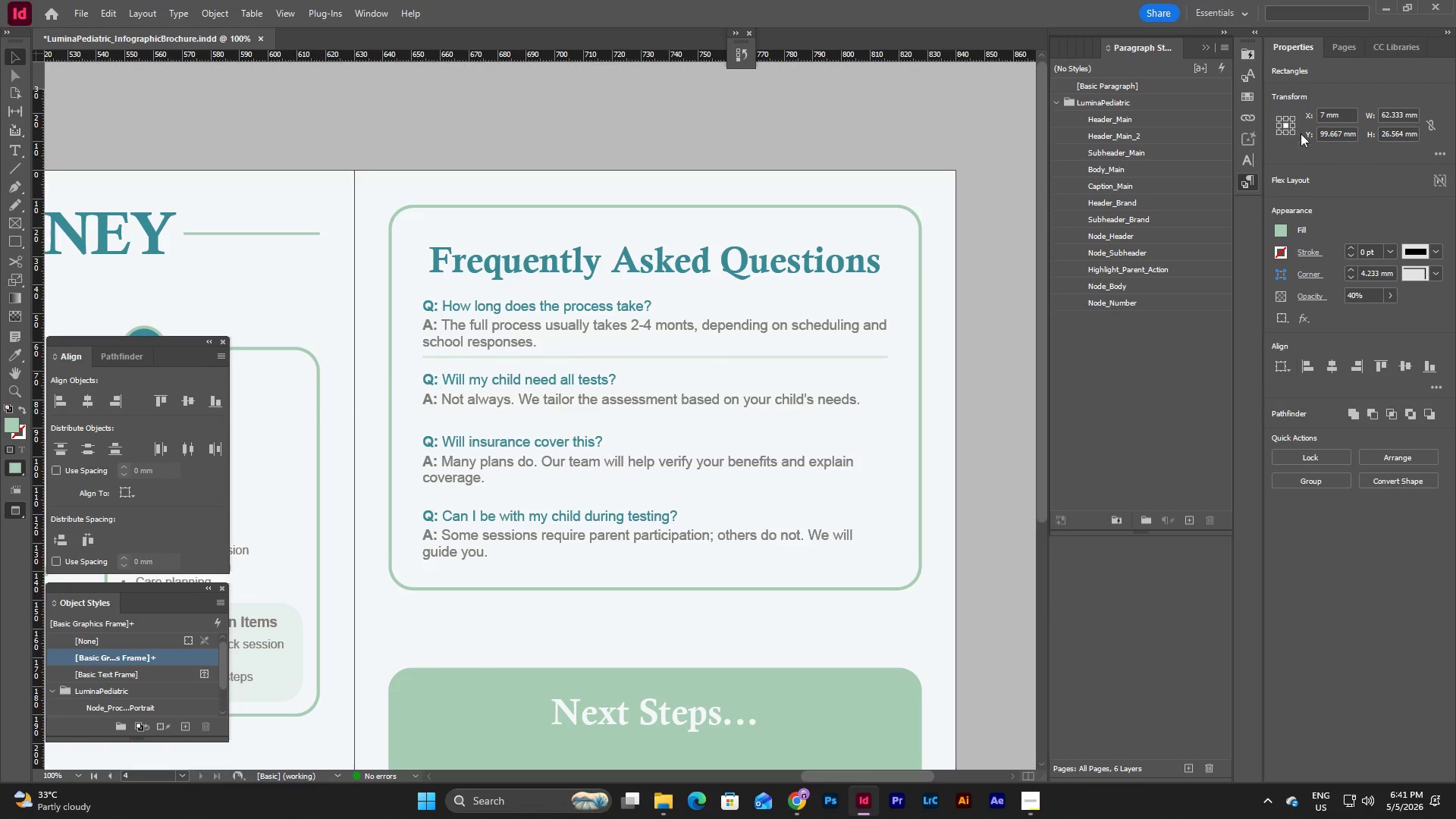 
left_click_drag(start_coordinate=[1340, 116], to_coordinate=[1313, 123])
 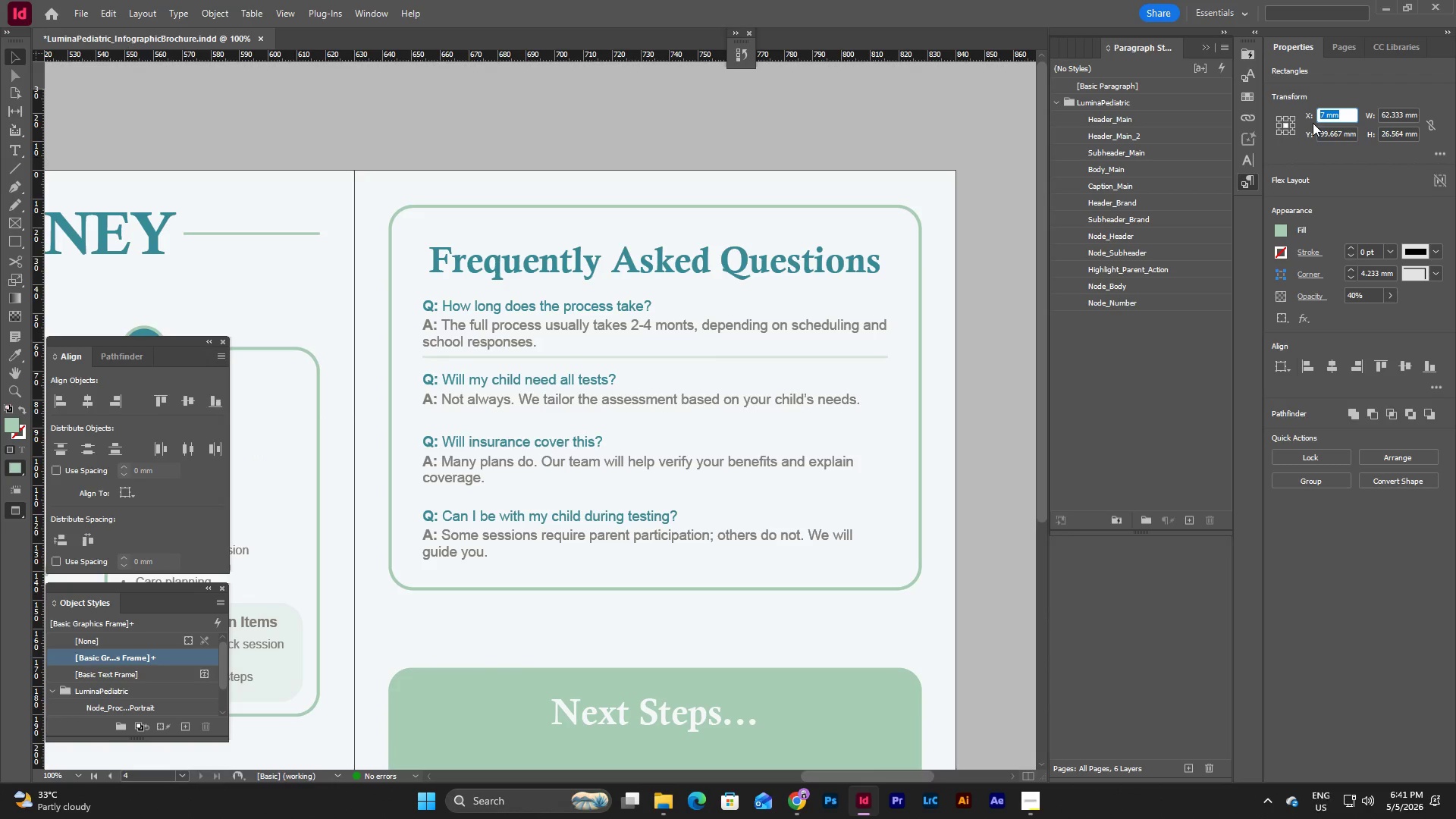 
key(Numpad7)
 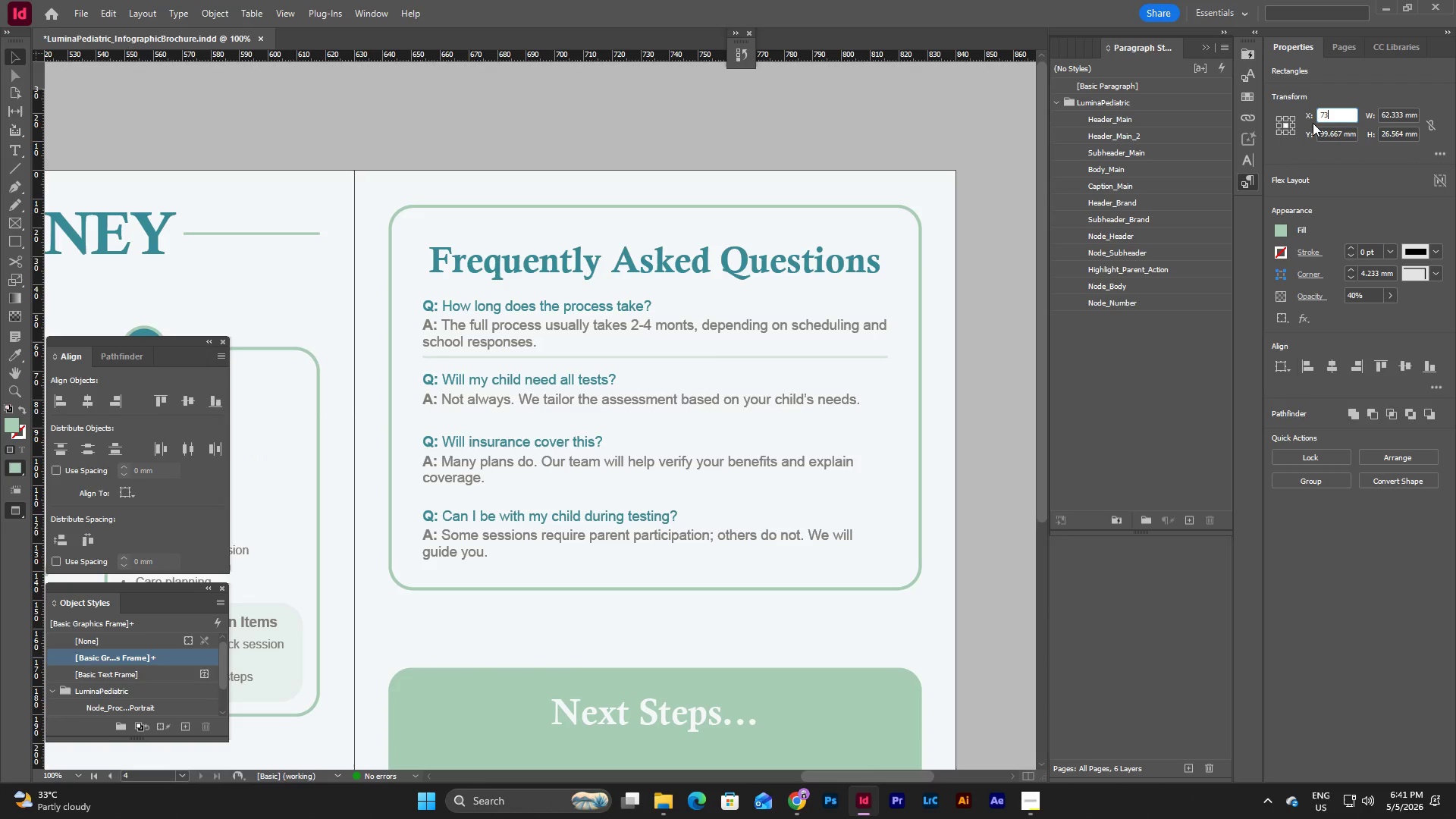 
key(Numpad3)
 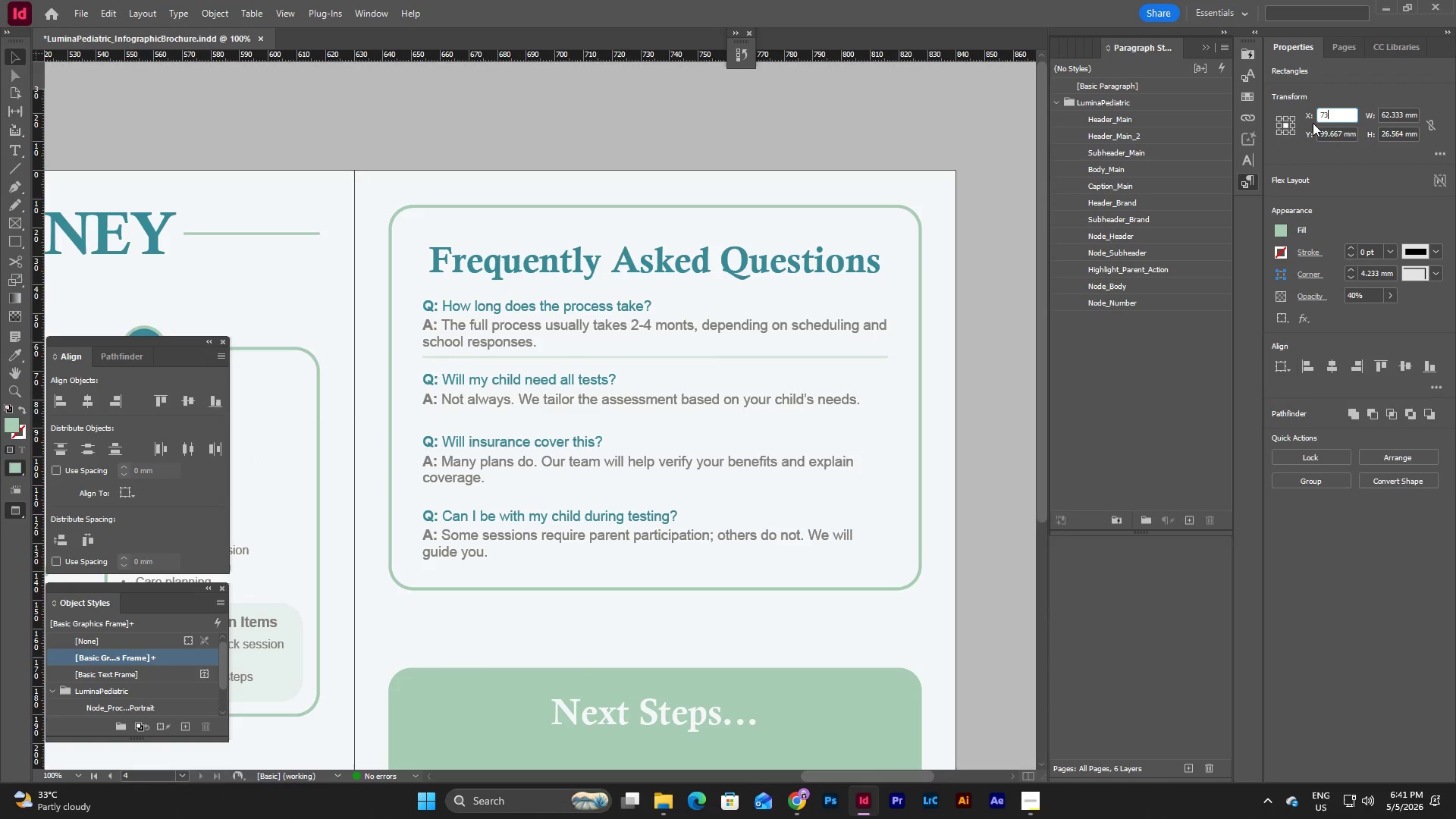 
key(Numpad5)
 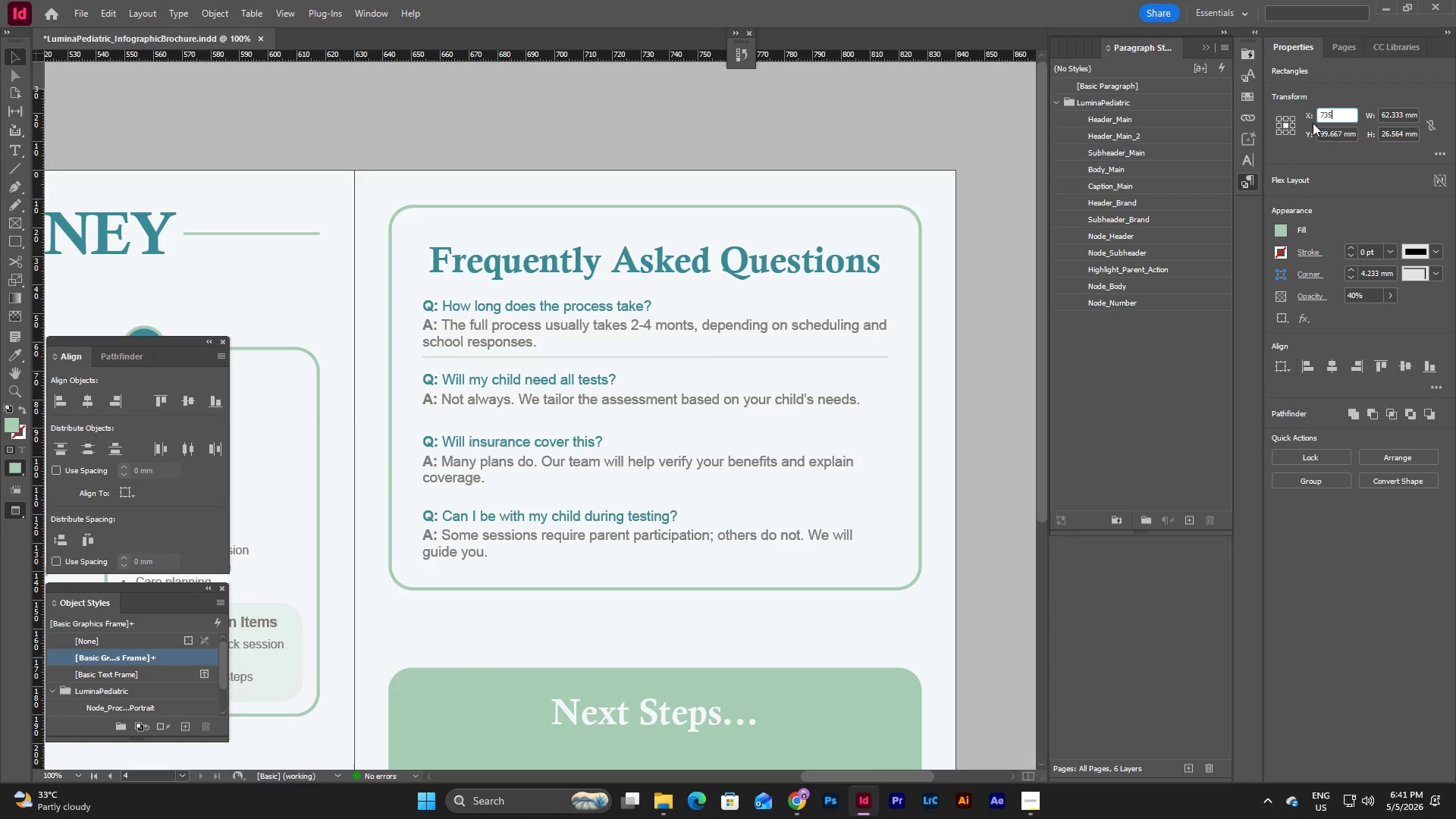 
key(NumpadEnter)
 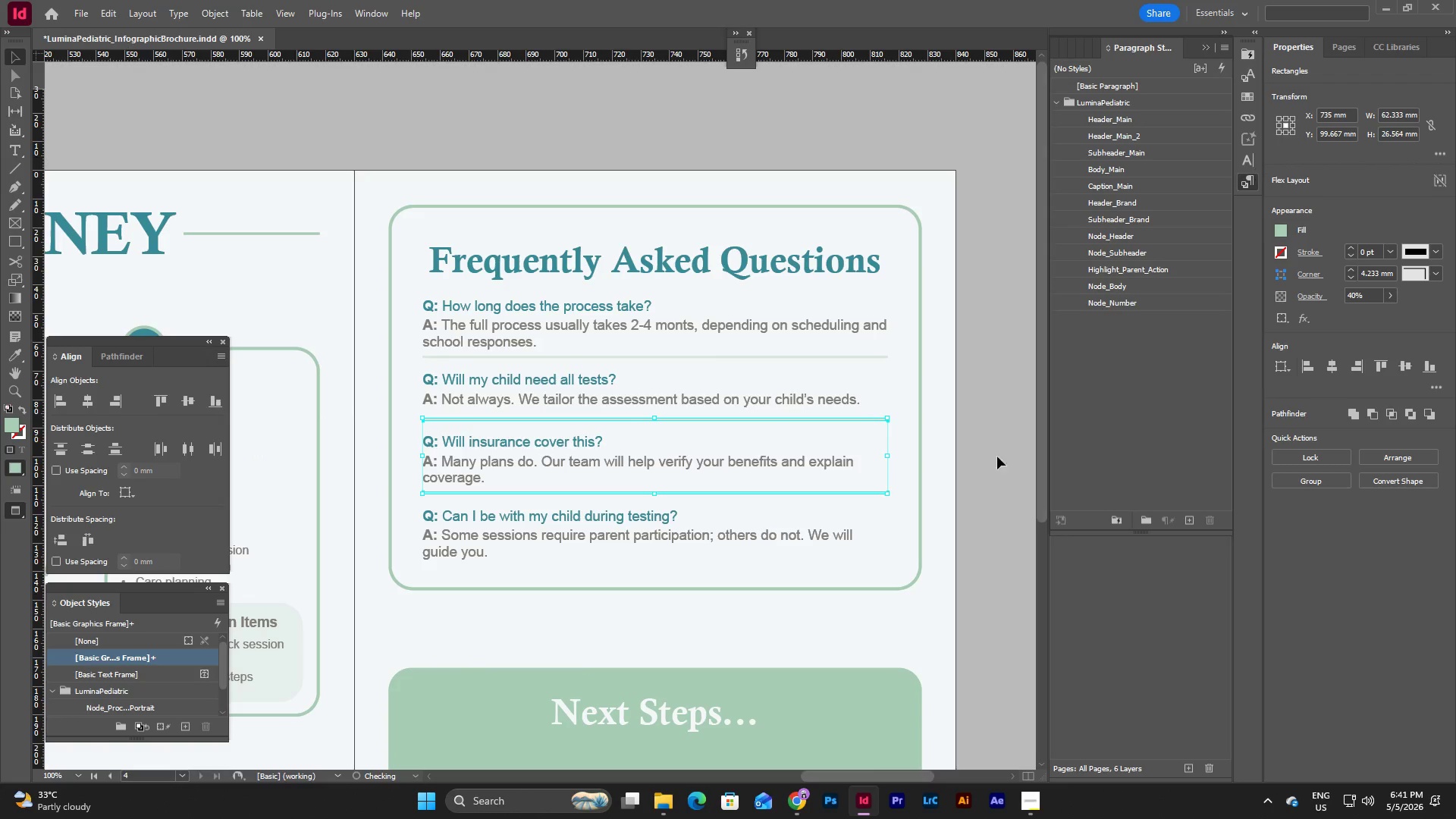 
left_click([987, 477])
 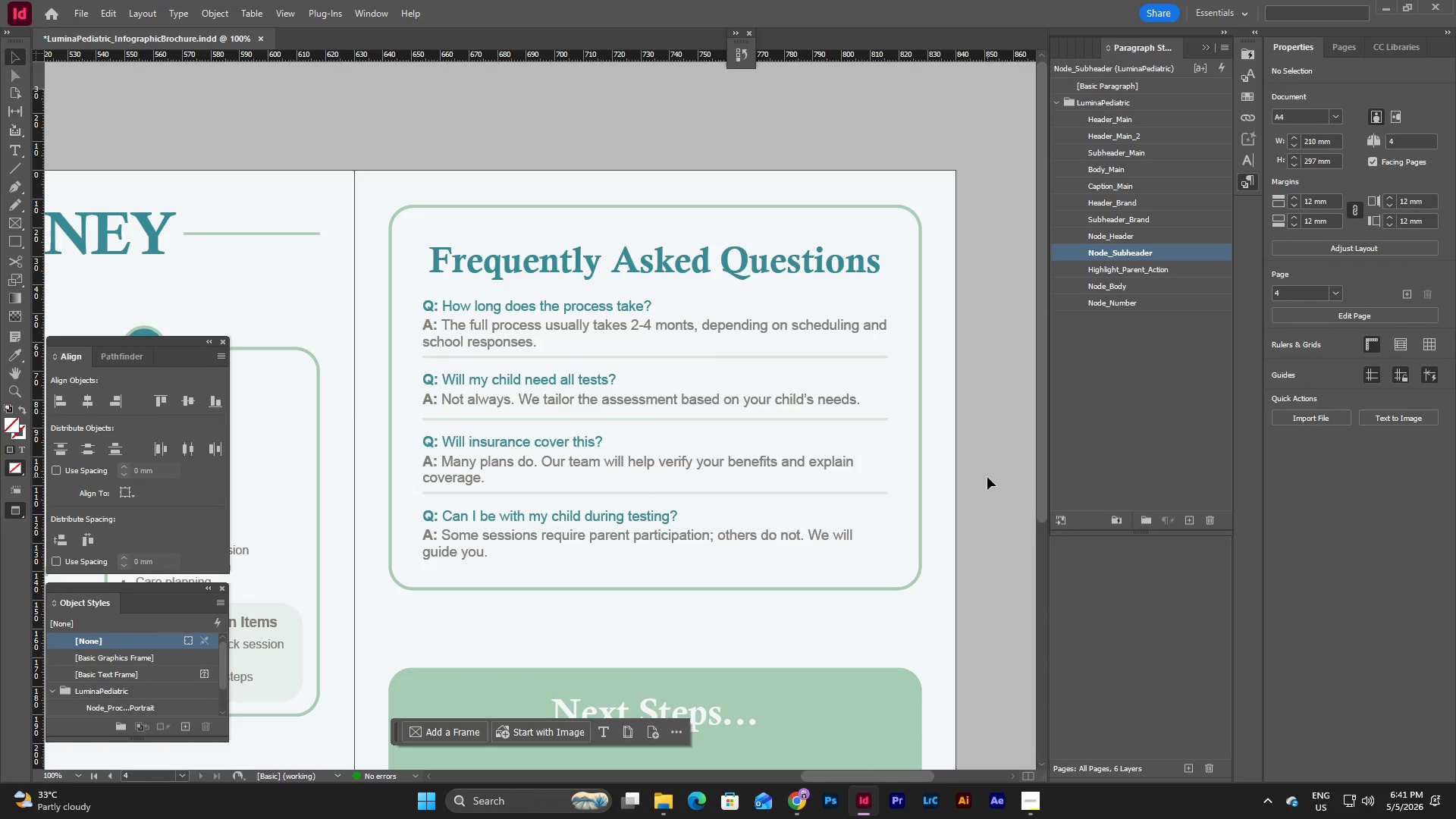 
scroll: coordinate [1012, 572], scroll_direction: down, amount: 7.0
 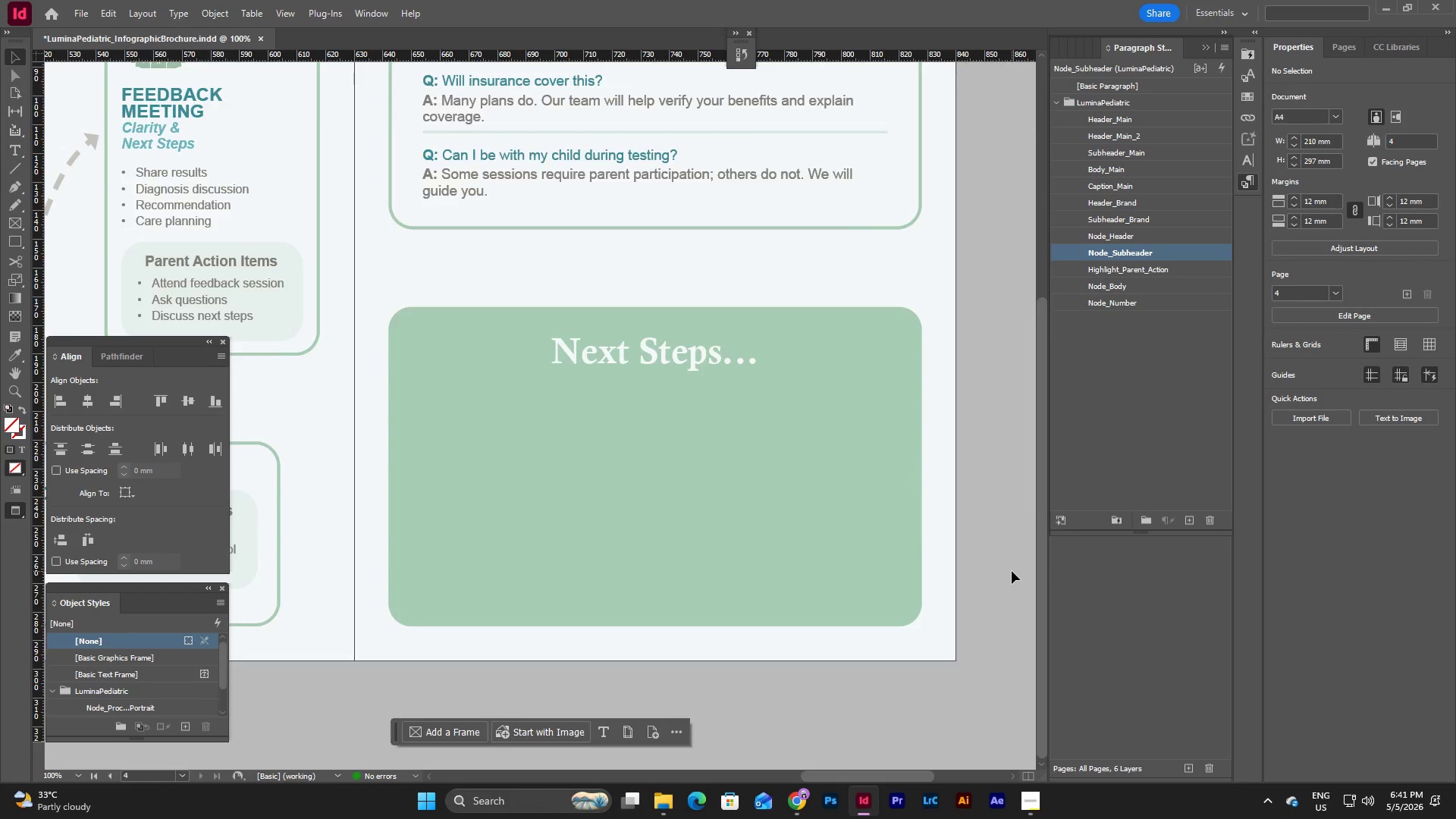 
scroll: coordinate [1012, 571], scroll_direction: up, amount: 3.0
 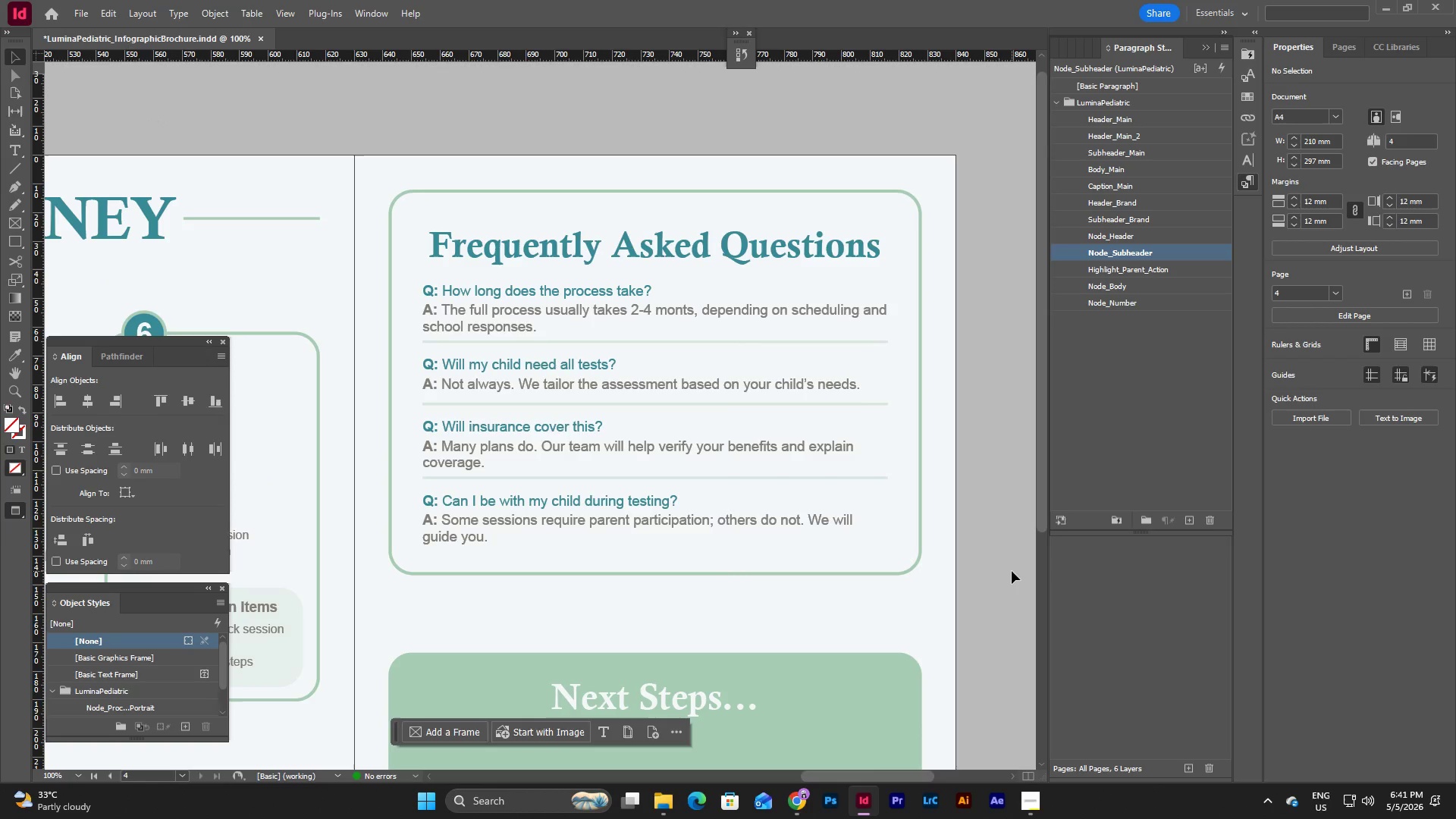 
scroll: coordinate [1012, 571], scroll_direction: down, amount: 3.0
 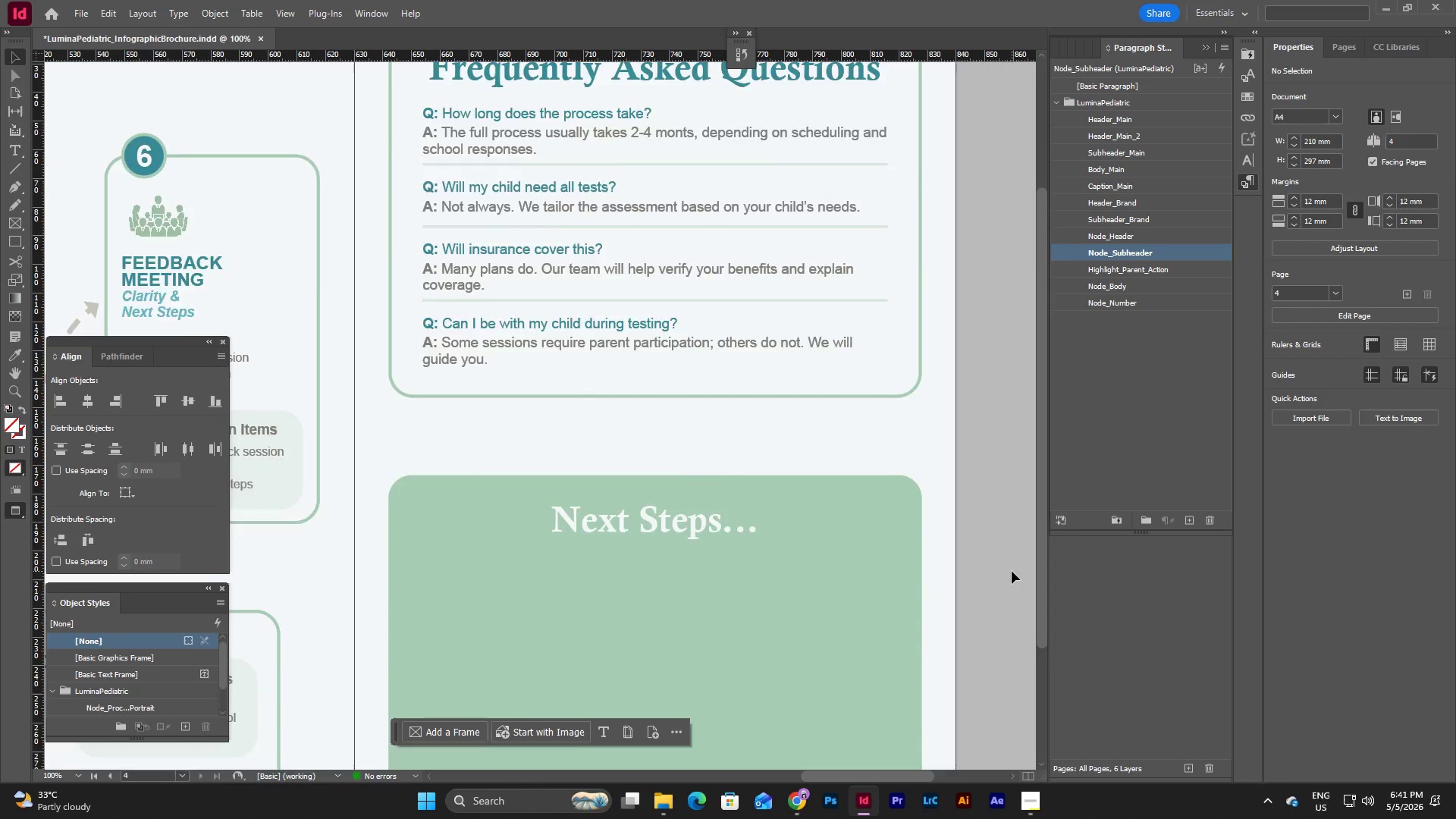 
scroll: coordinate [1012, 571], scroll_direction: none, amount: 0.0
 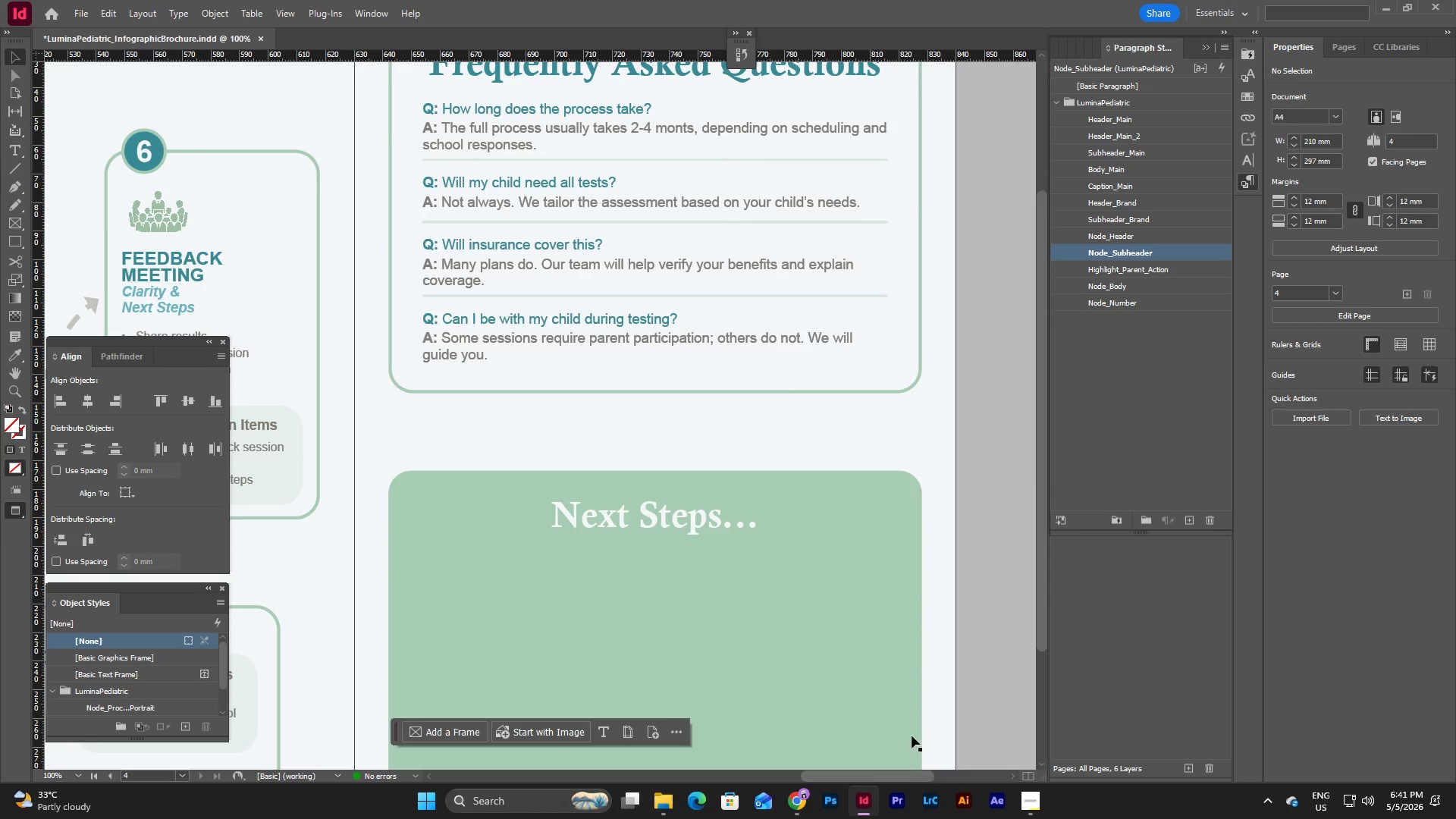 
left_click([873, 534])
 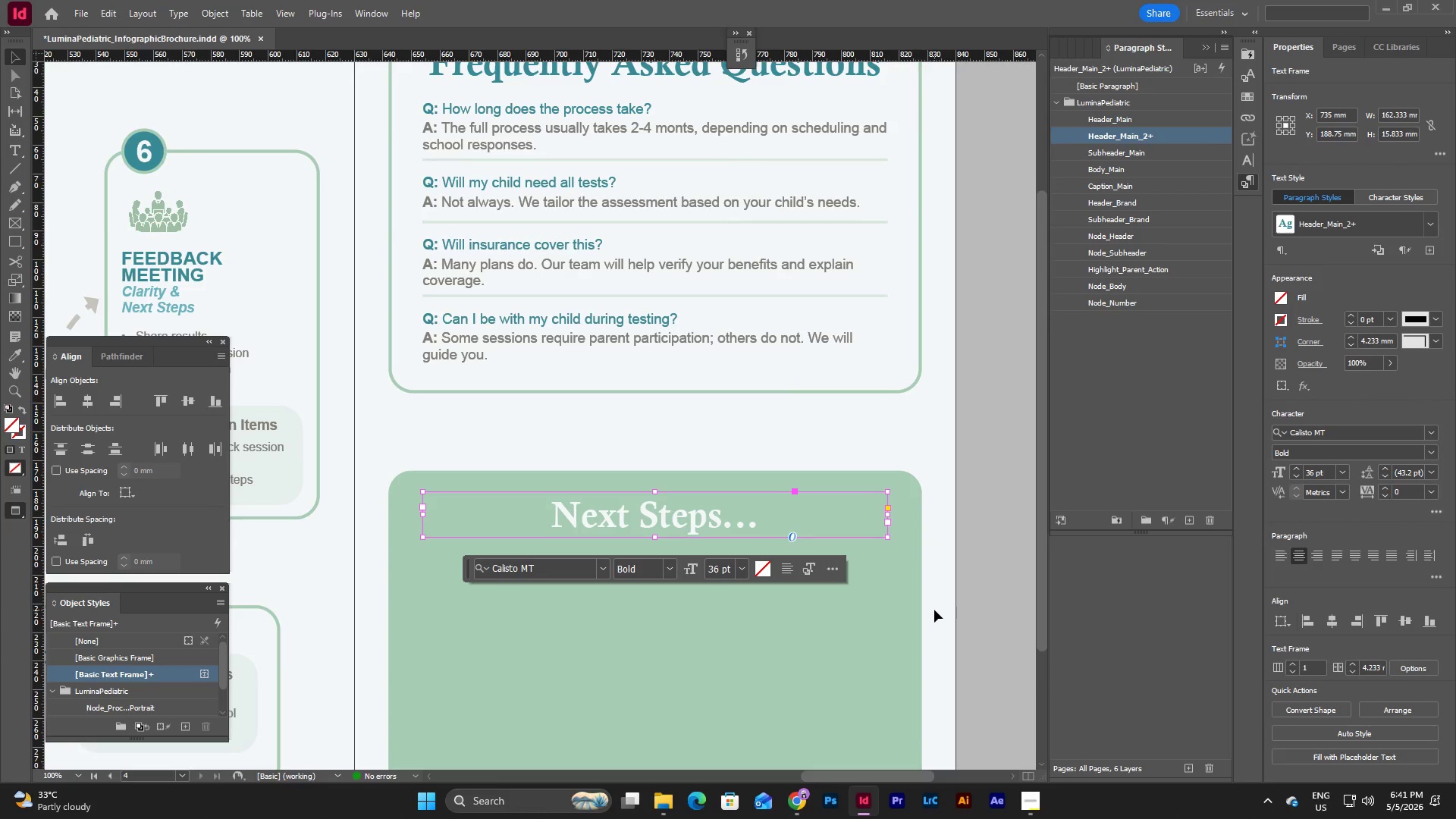 
left_click([987, 530])
 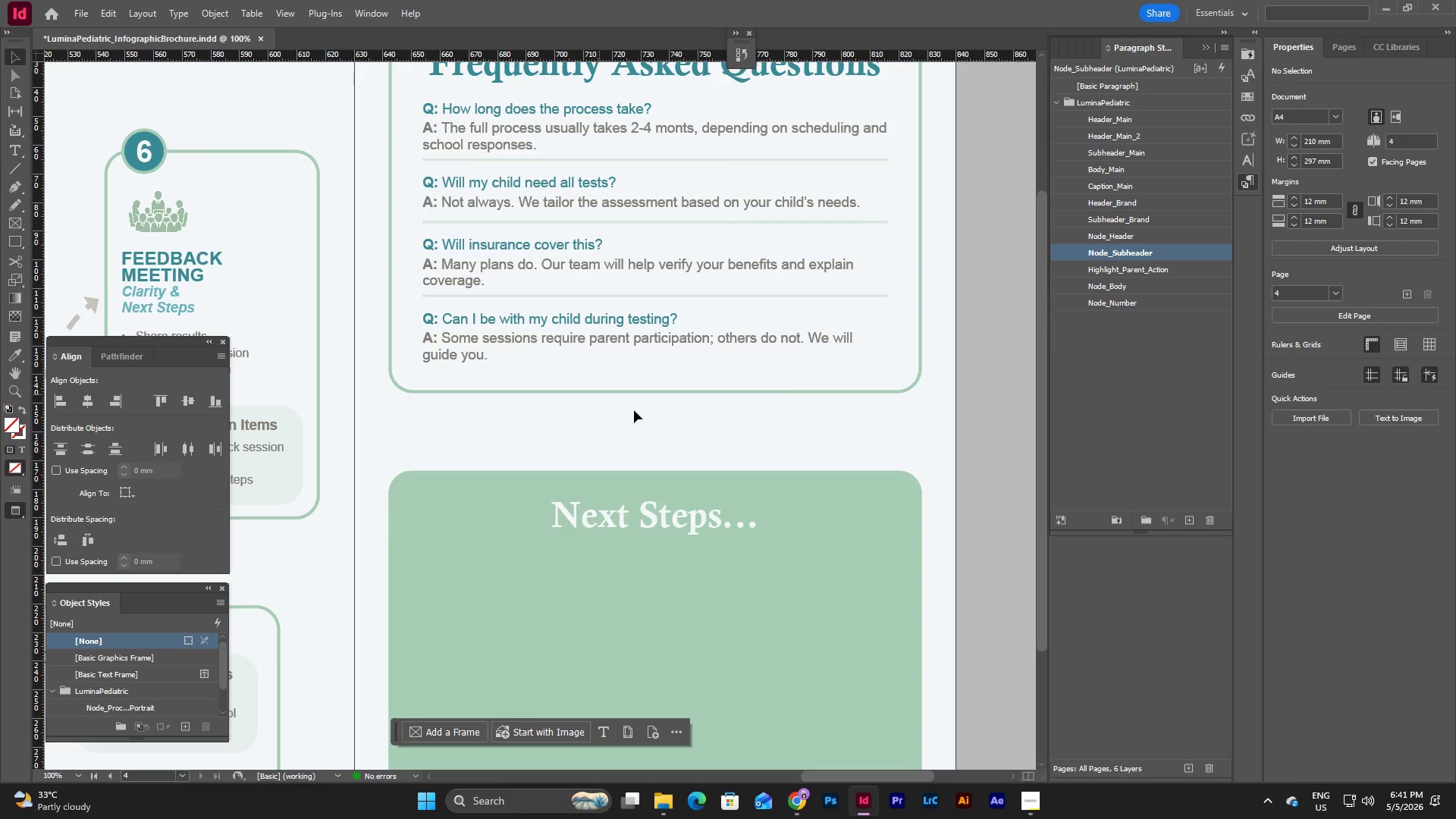 
scroll: coordinate [941, 530], scroll_direction: up, amount: 5.0
 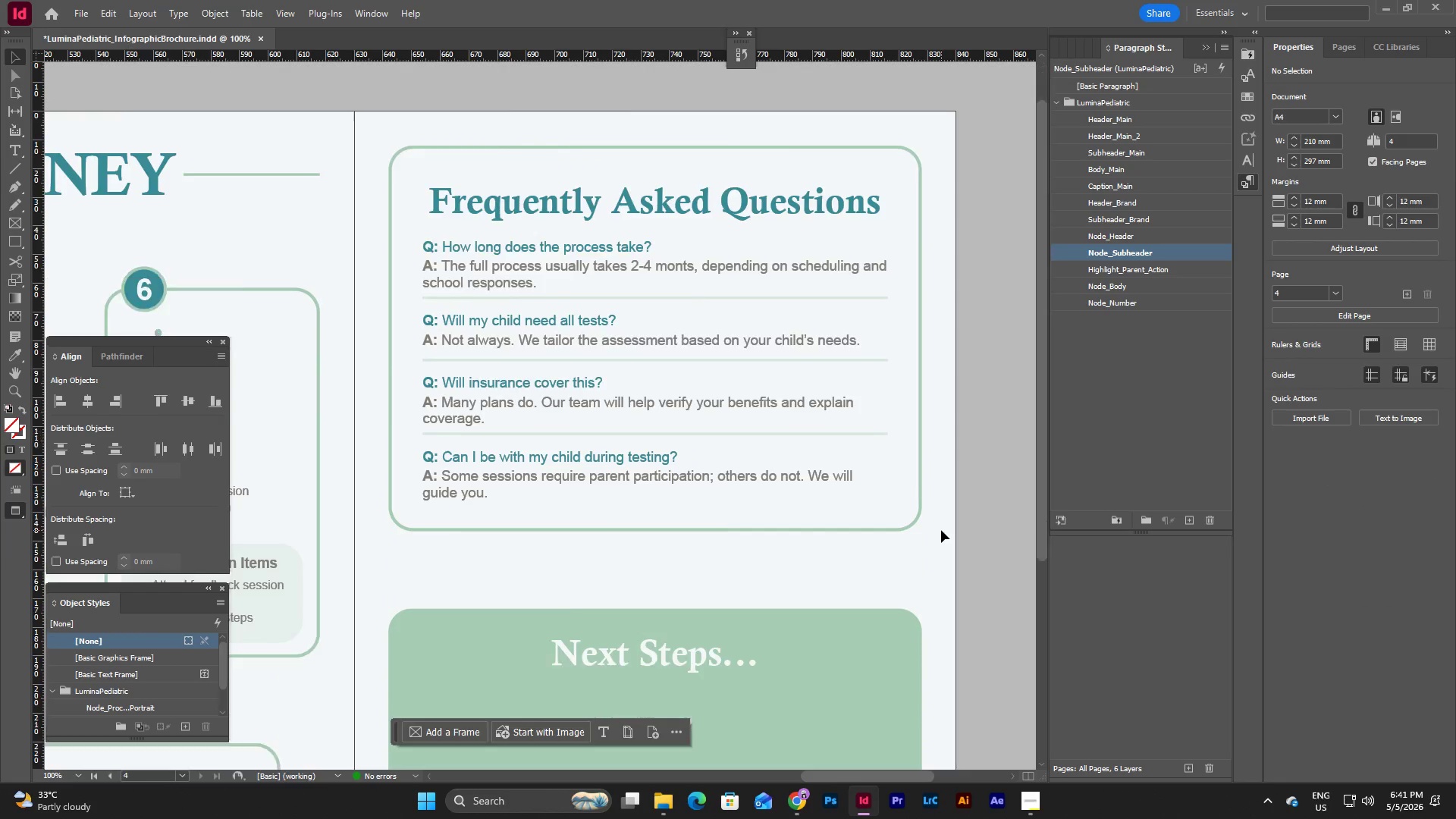 
scroll: coordinate [941, 530], scroll_direction: down, amount: 5.0
 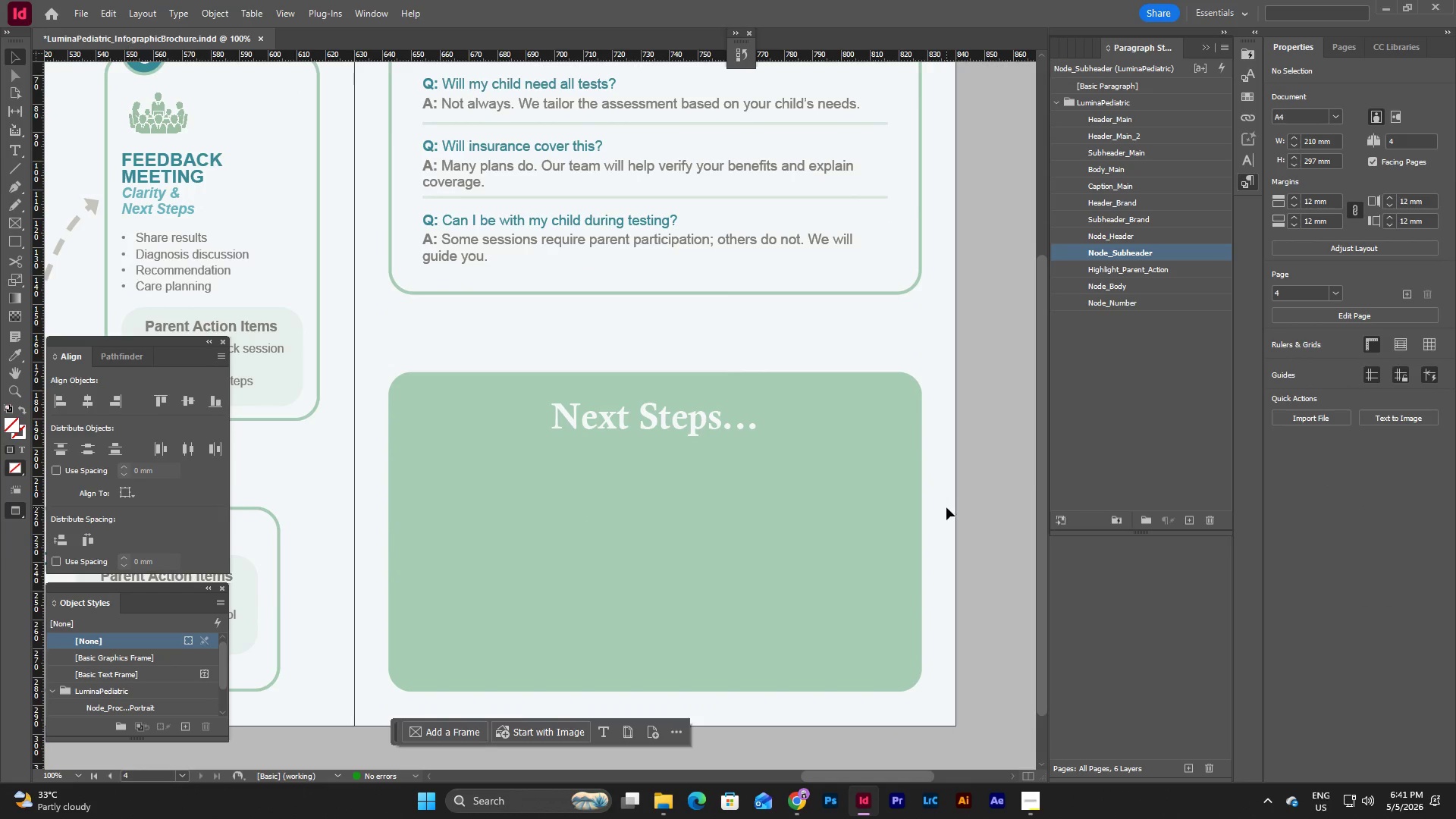 
key(W)
 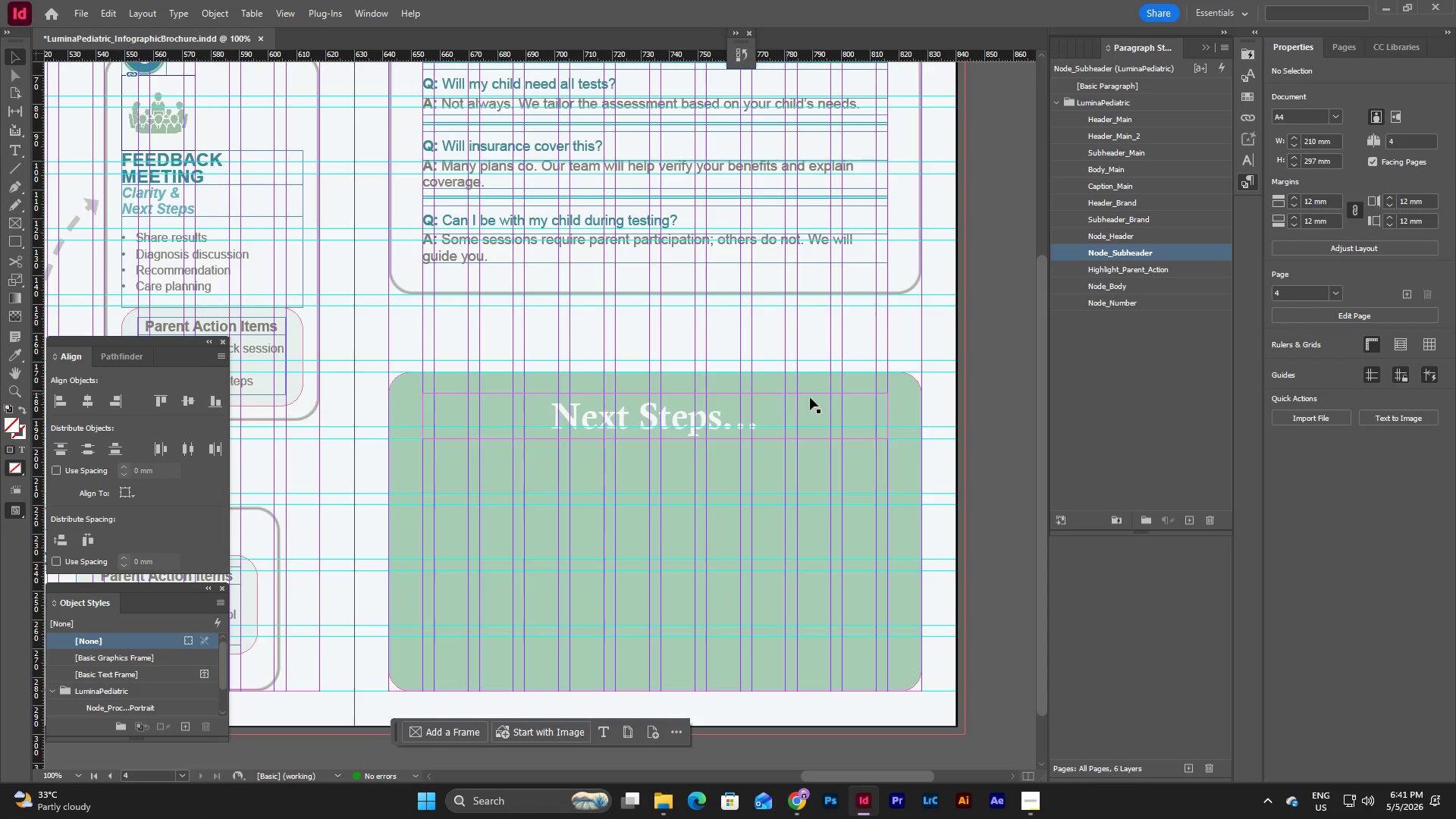 
left_click([987, 443])
 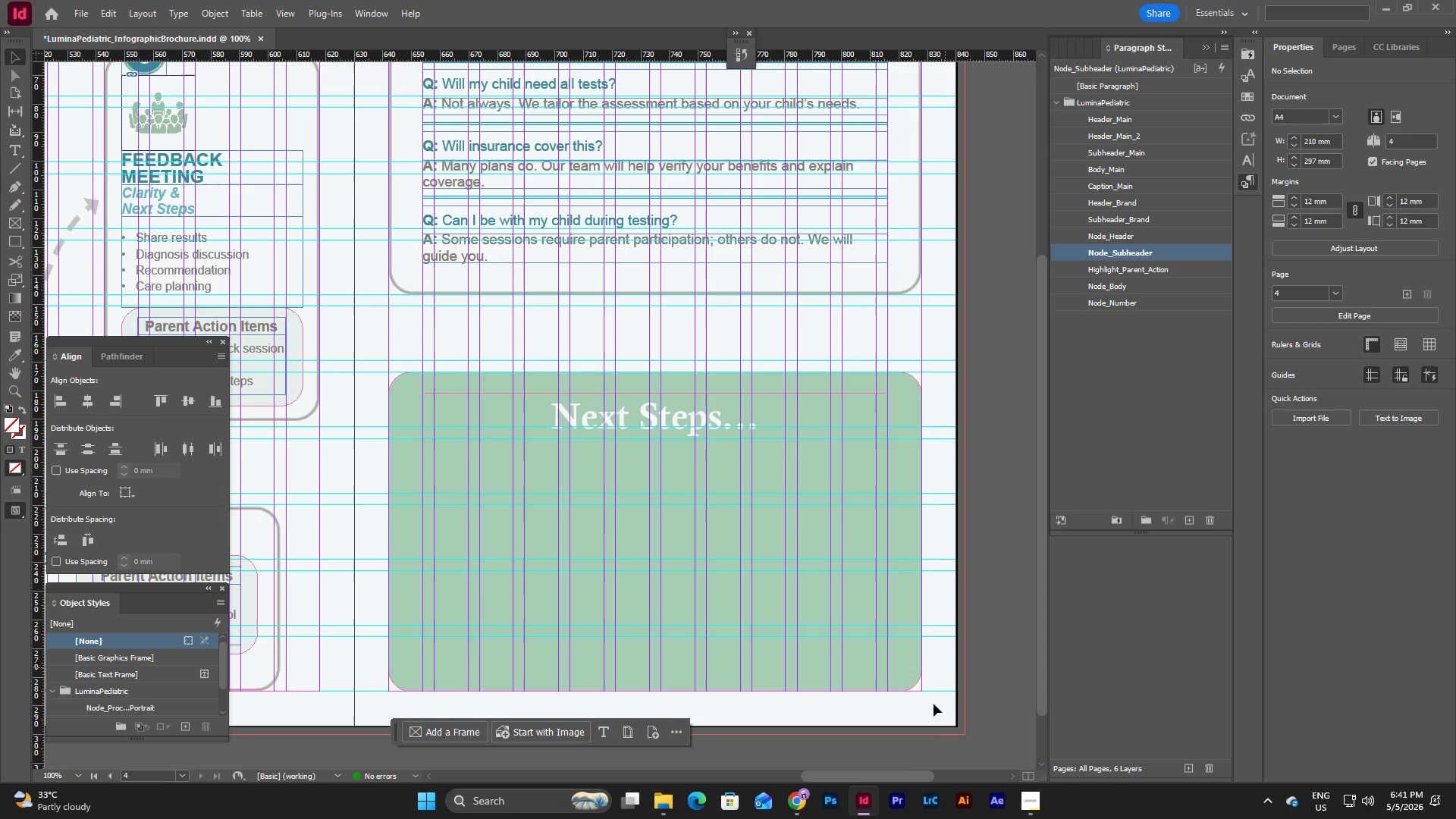 
left_click_drag(start_coordinate=[888, 779], to_coordinate=[642, 808])
 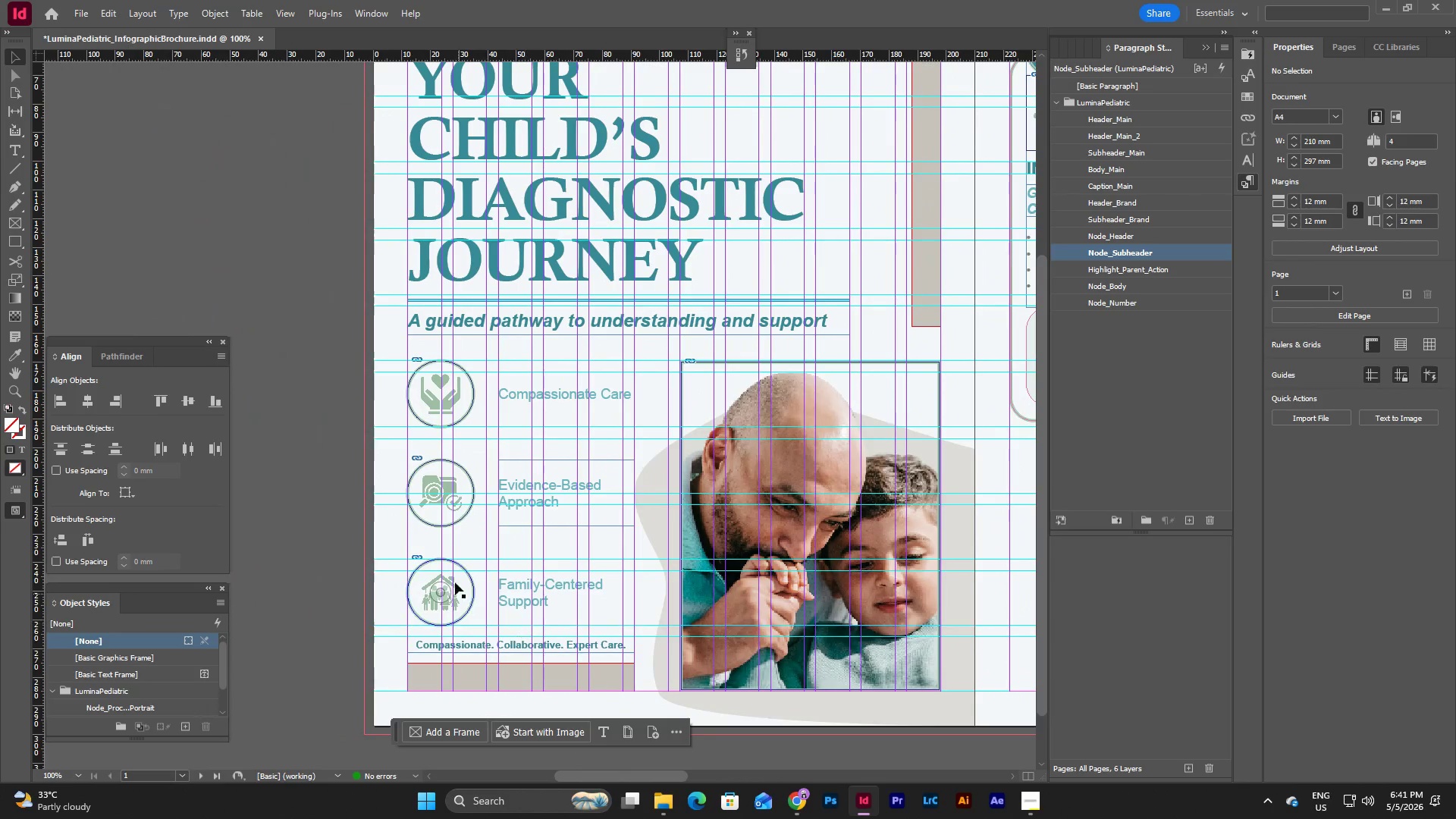 
scroll: coordinate [456, 575], scroll_direction: down, amount: 3.0
 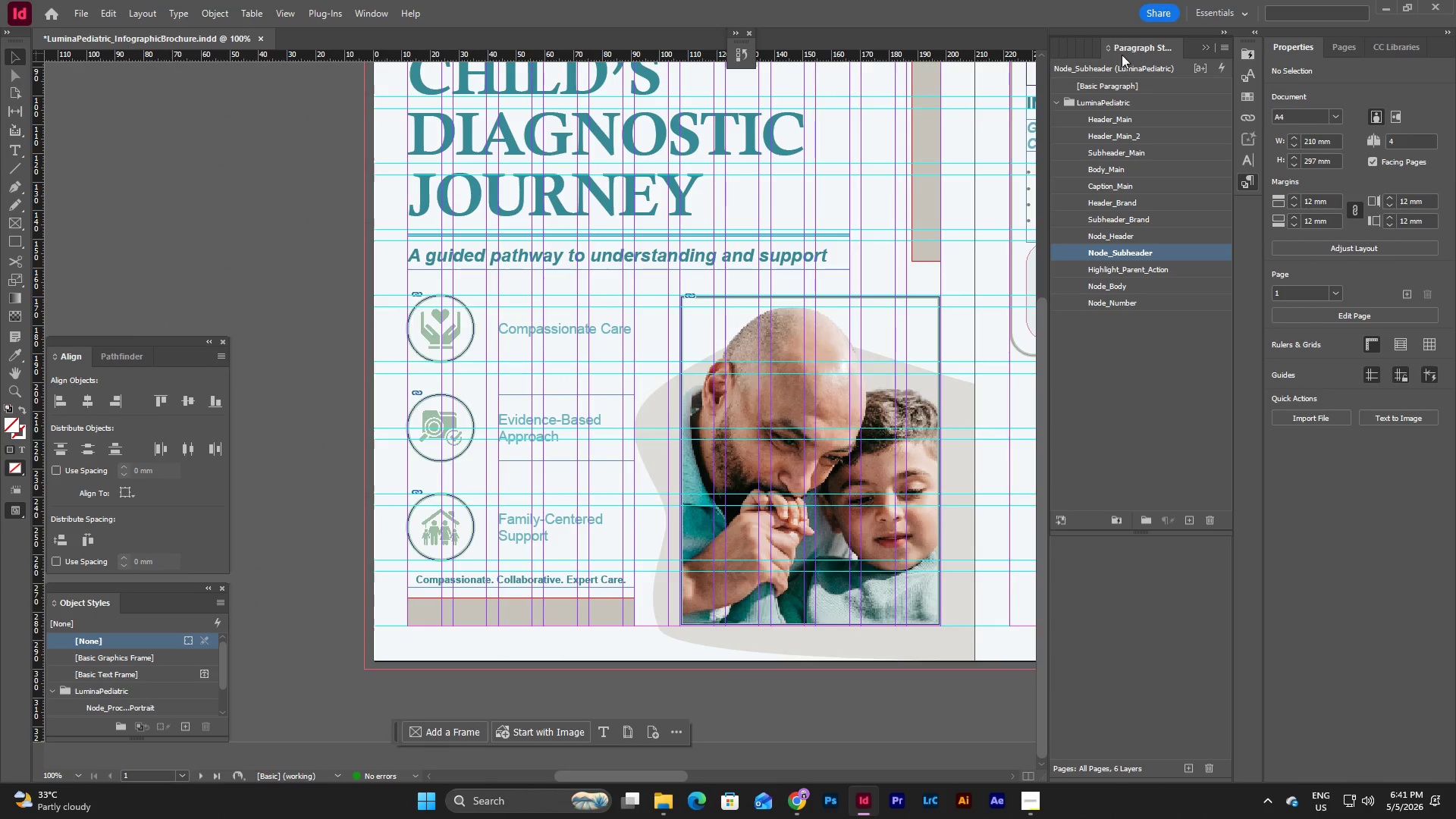 
left_click([1205, 47])
 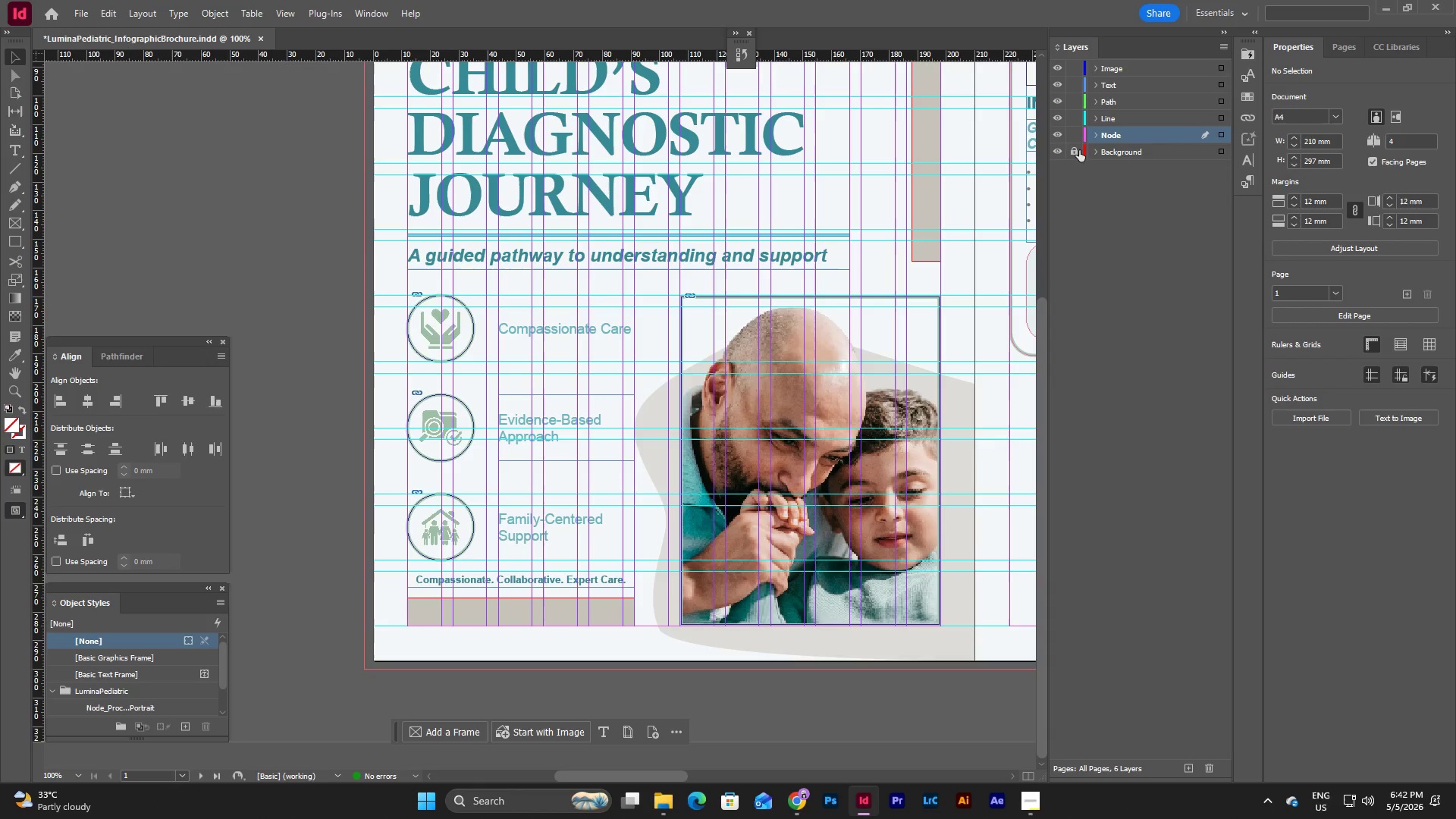 
left_click([1072, 150])
 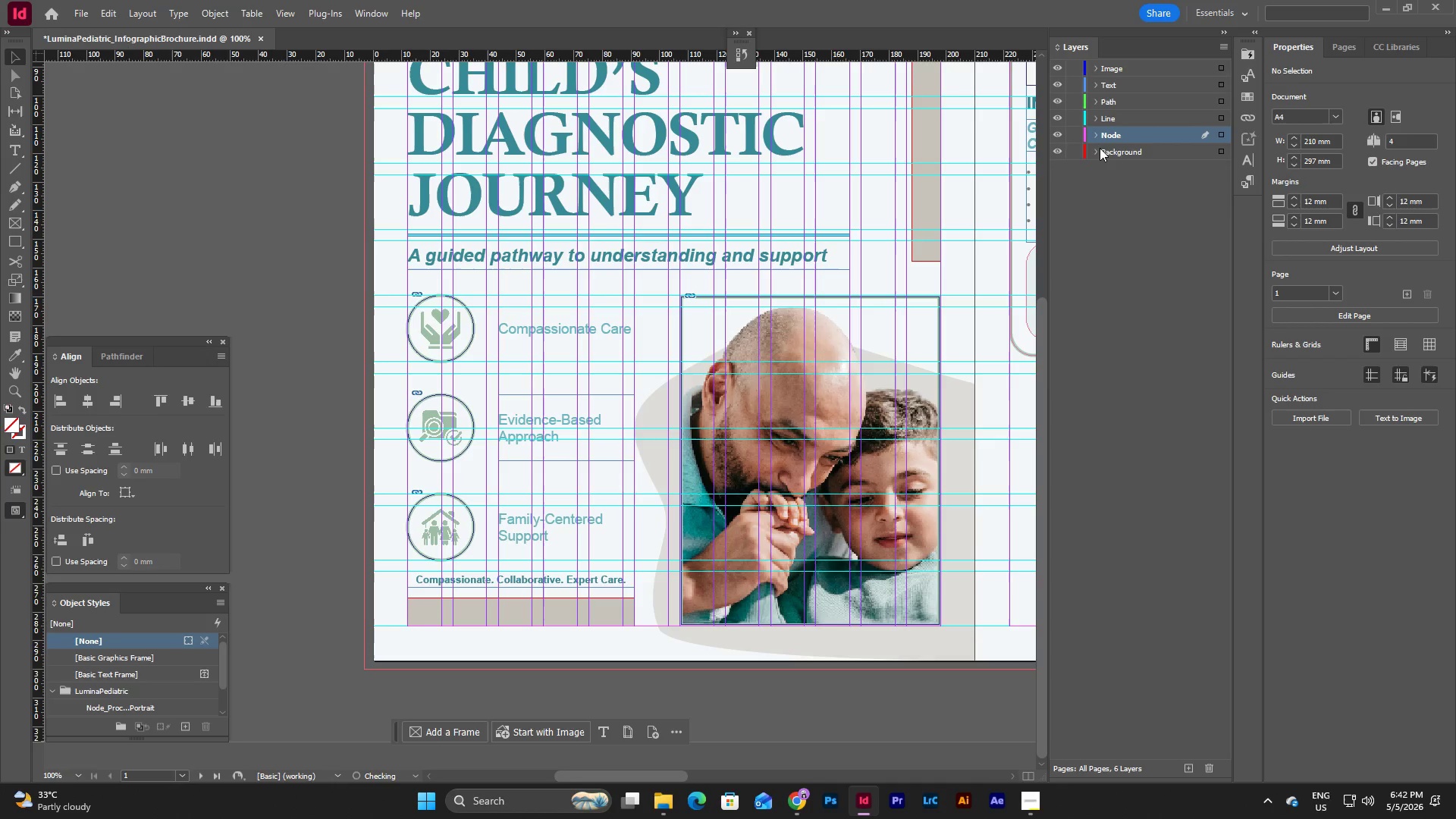 
left_click([1097, 148])
 